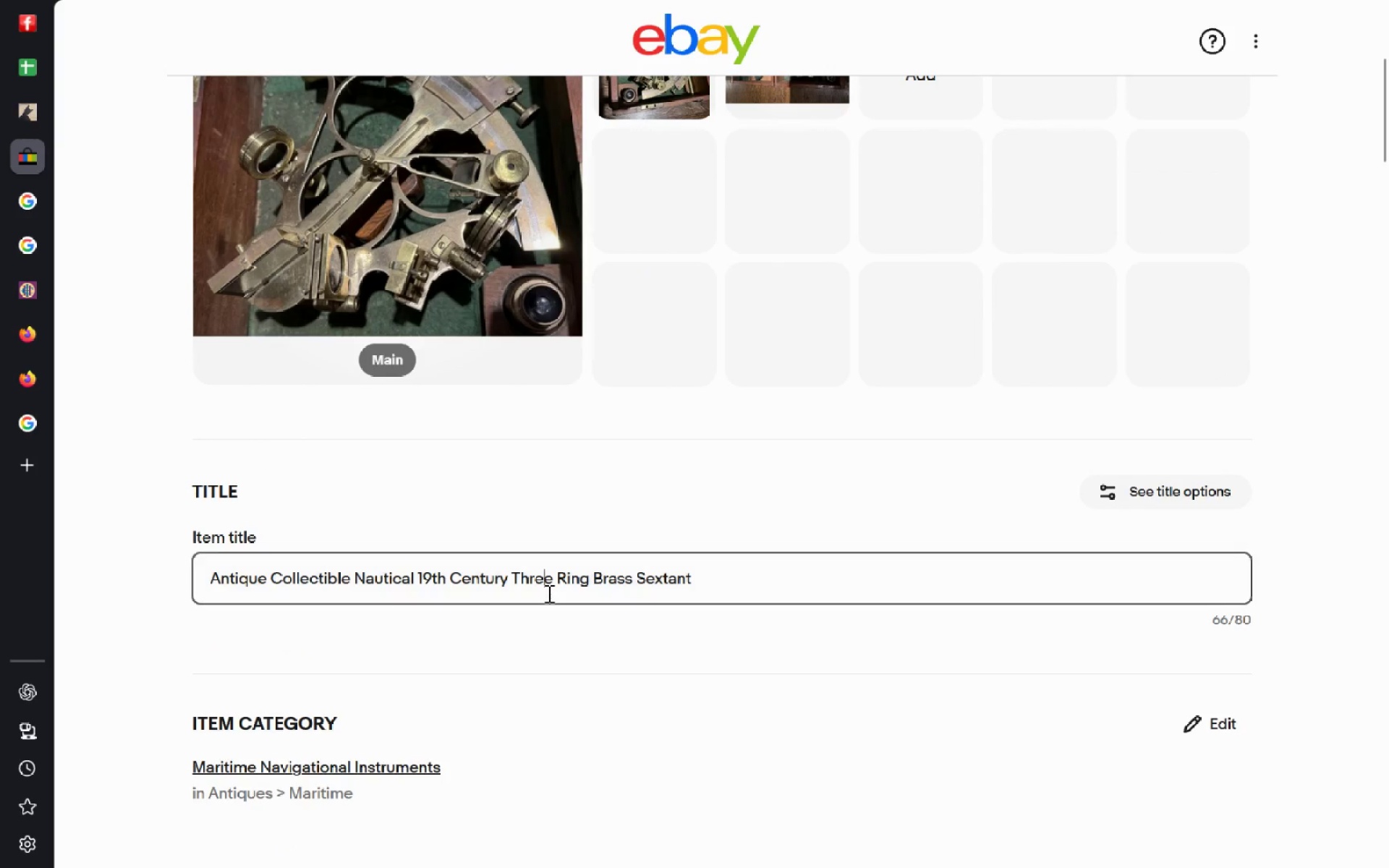 
key(Control+A)
 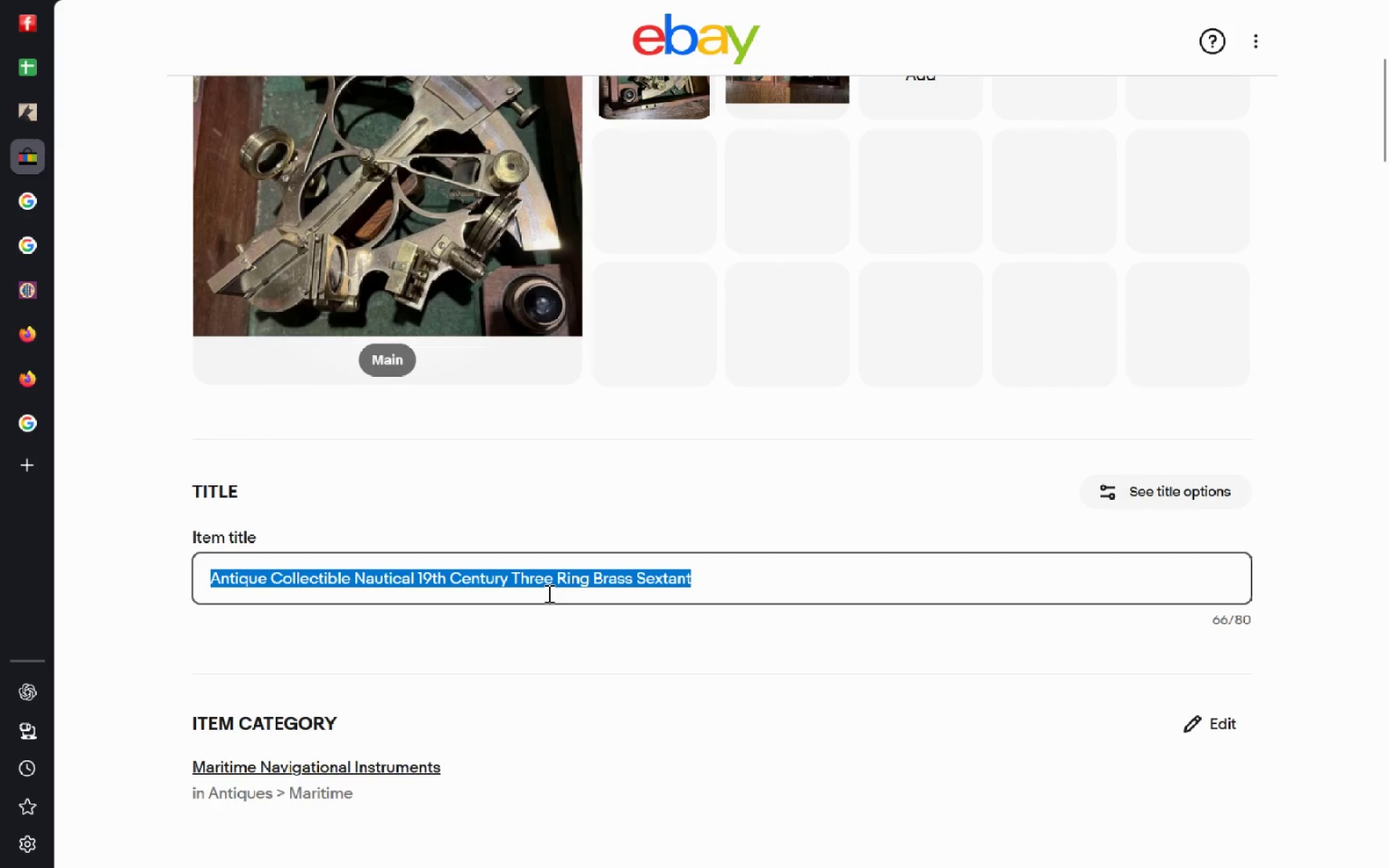 
key(Control+V)
 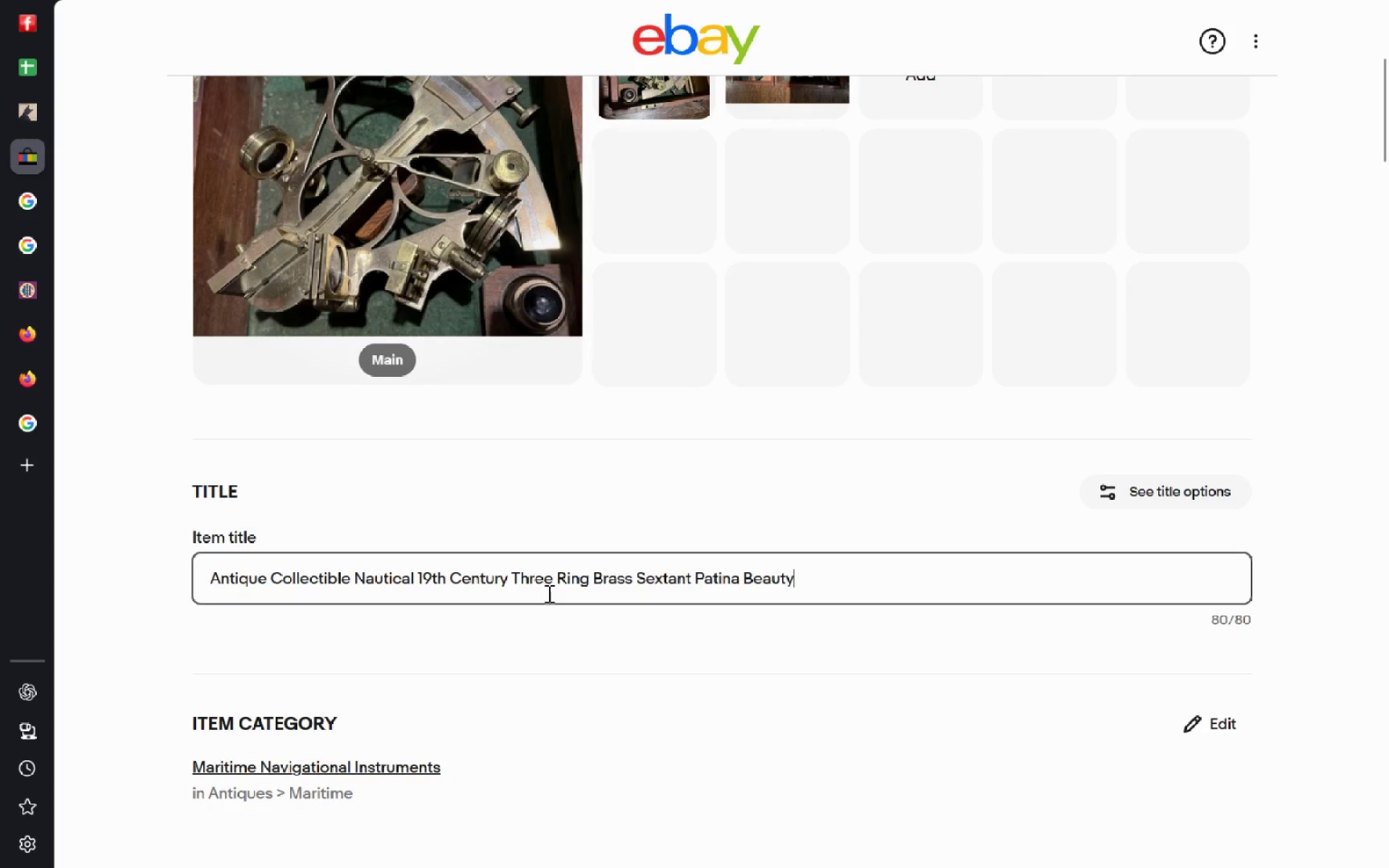 
wait(9.17)
 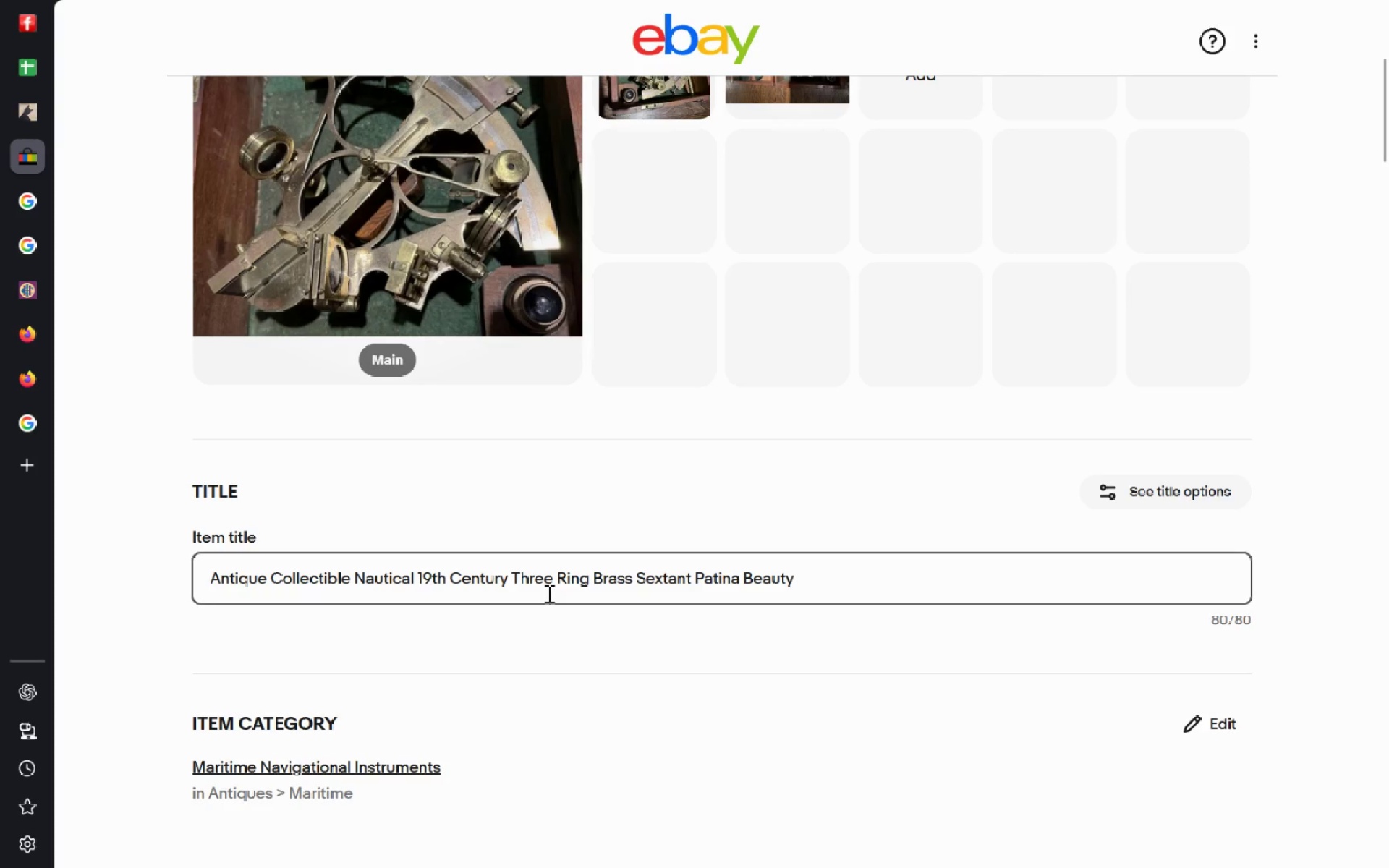 
key(Control+Backspace)
 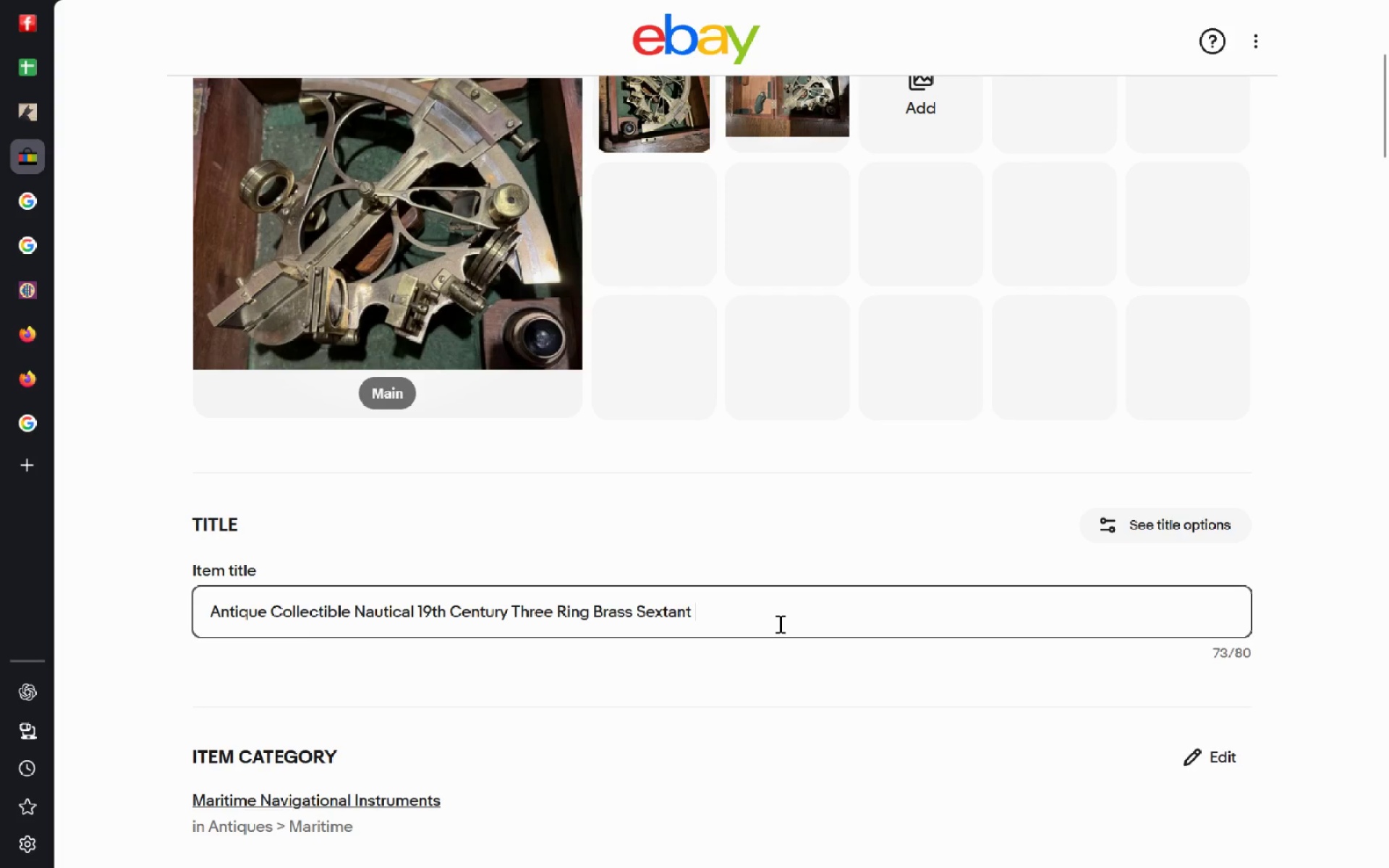 
key(Control+Backspace)
 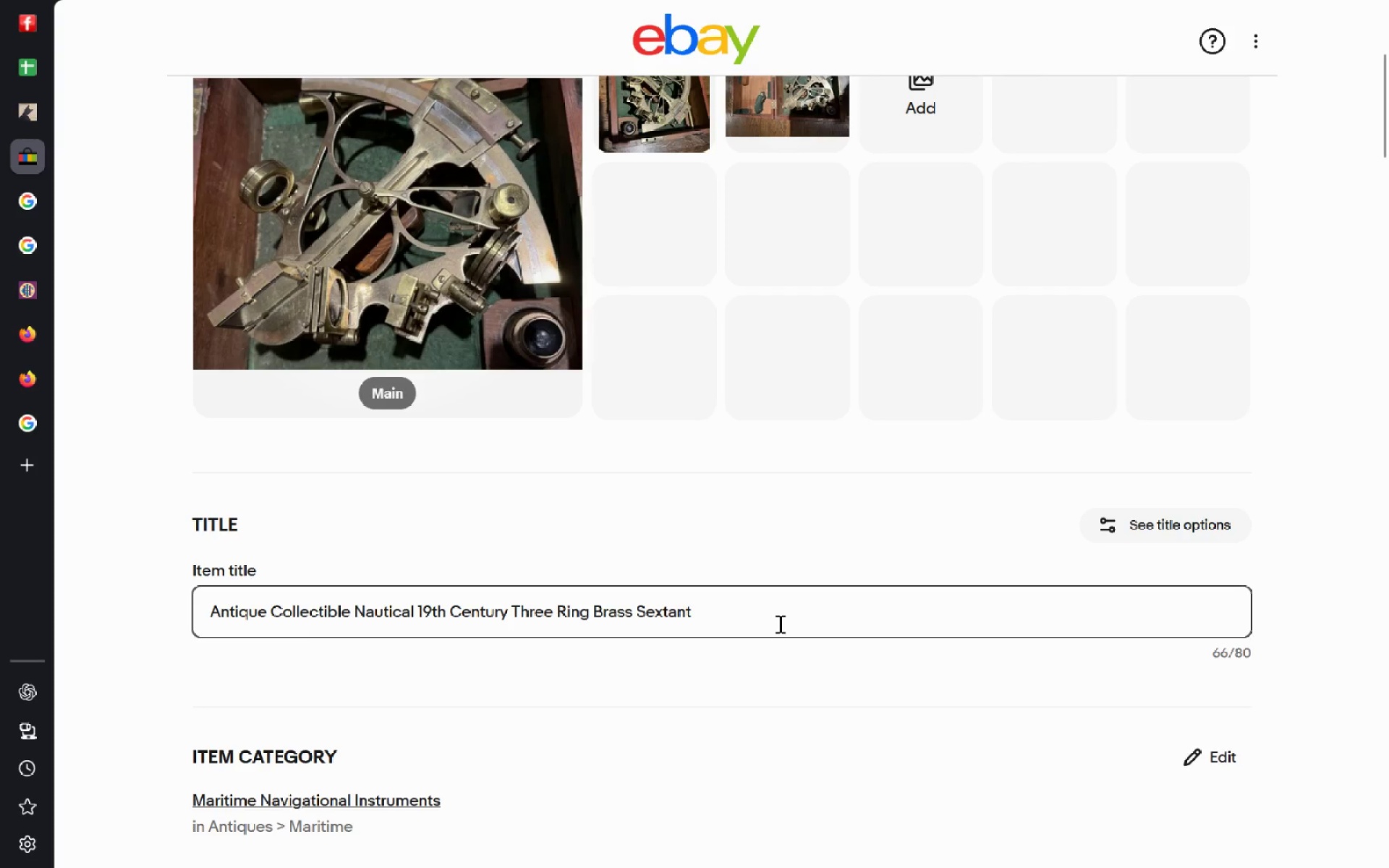 
hold_key(key=ShiftLeft, duration=0.31)
 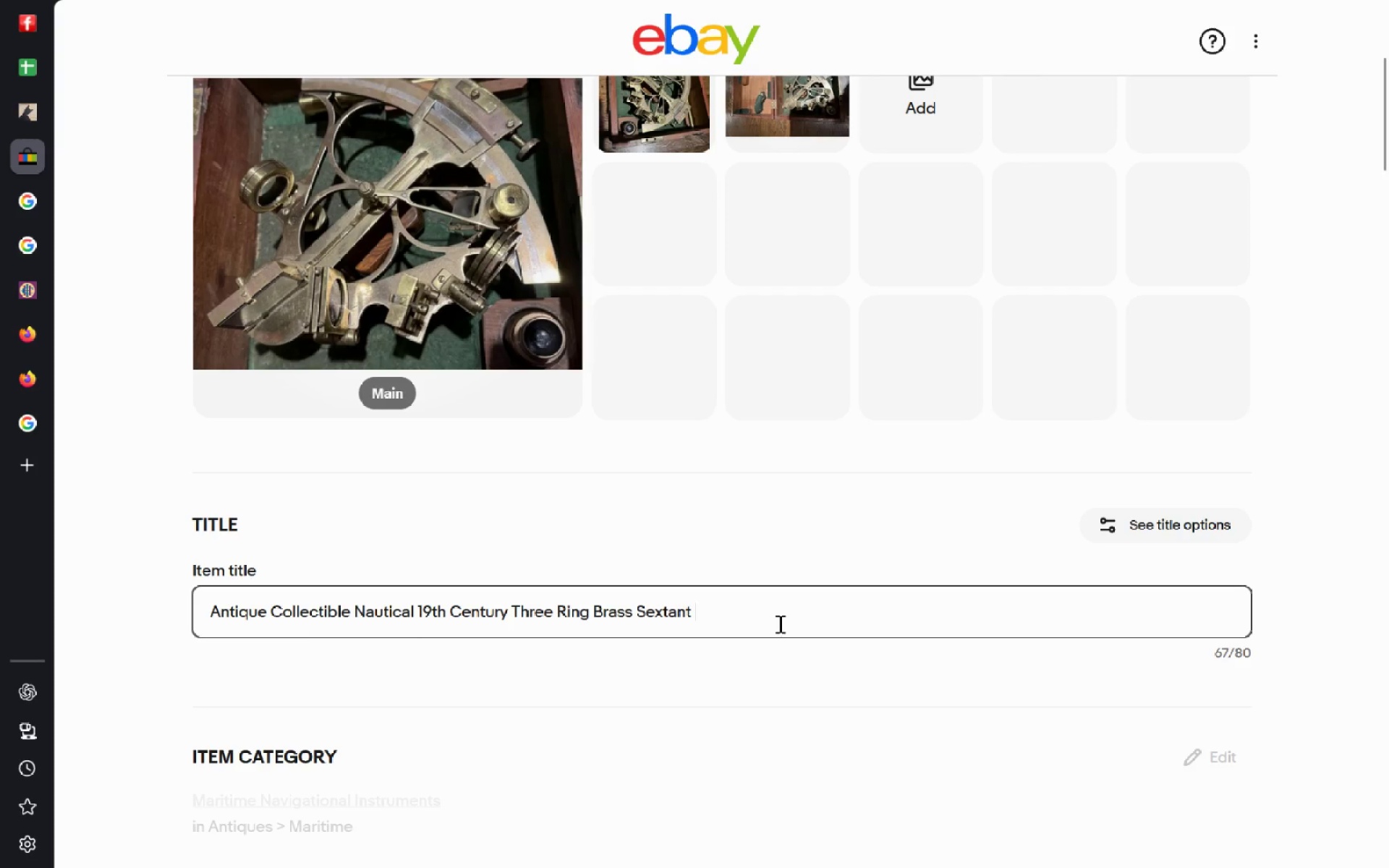 
type(Ma)
key(Backspace)
key(Backspace)
type(in Mha)
key(Backspace)
key(Backspace)
type(aho)
 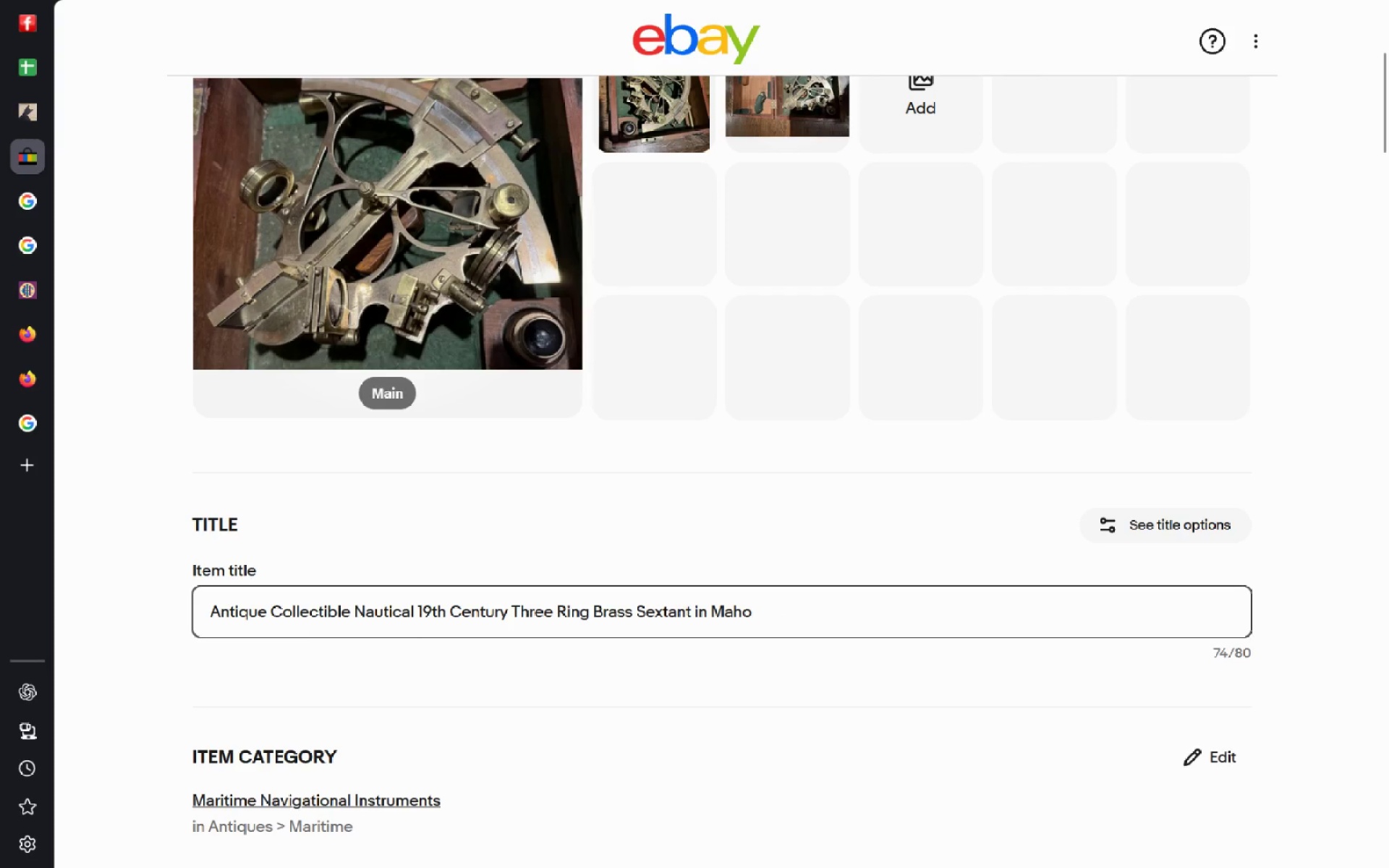 
wait(8.19)
 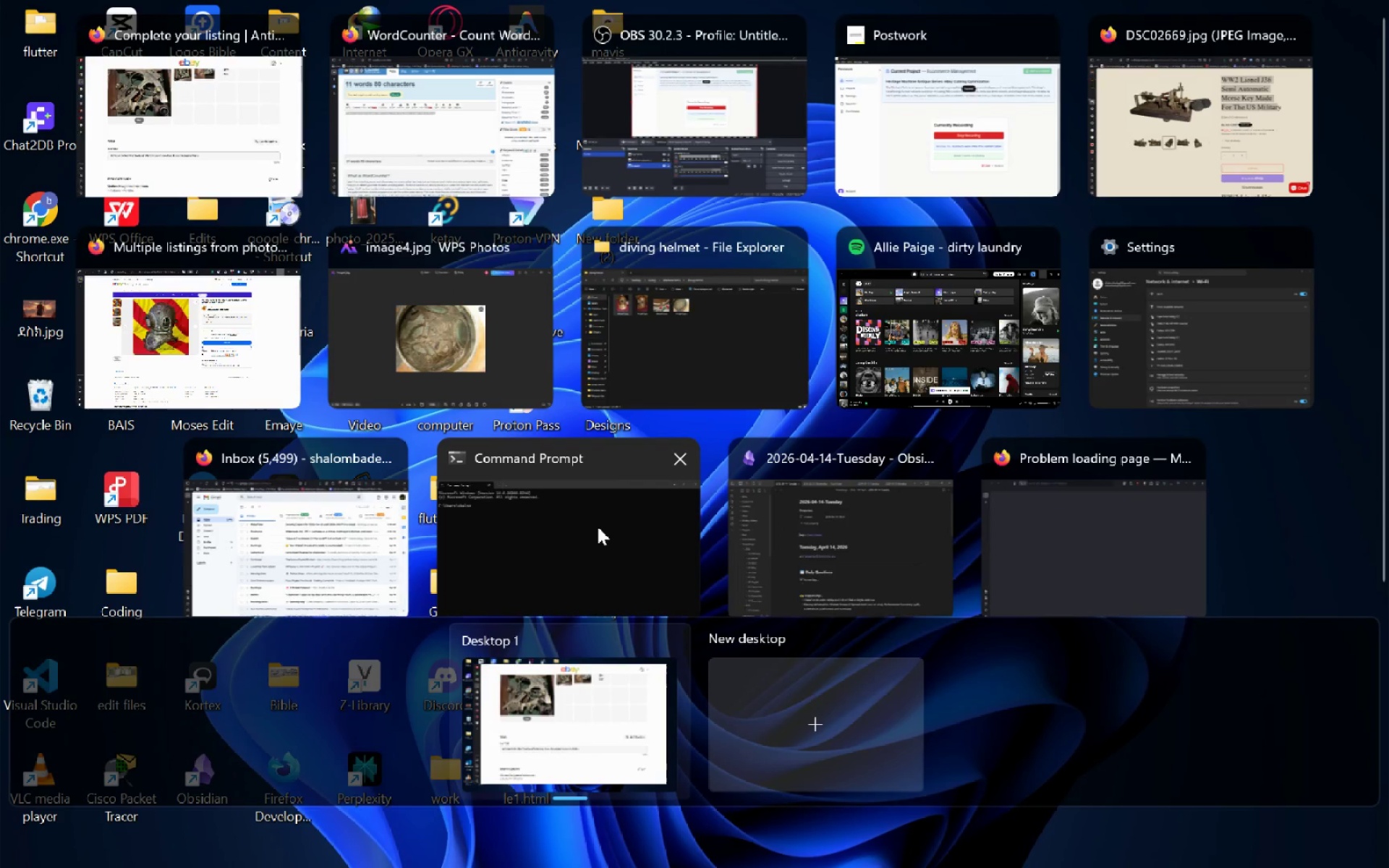 
left_click([212, 460])
 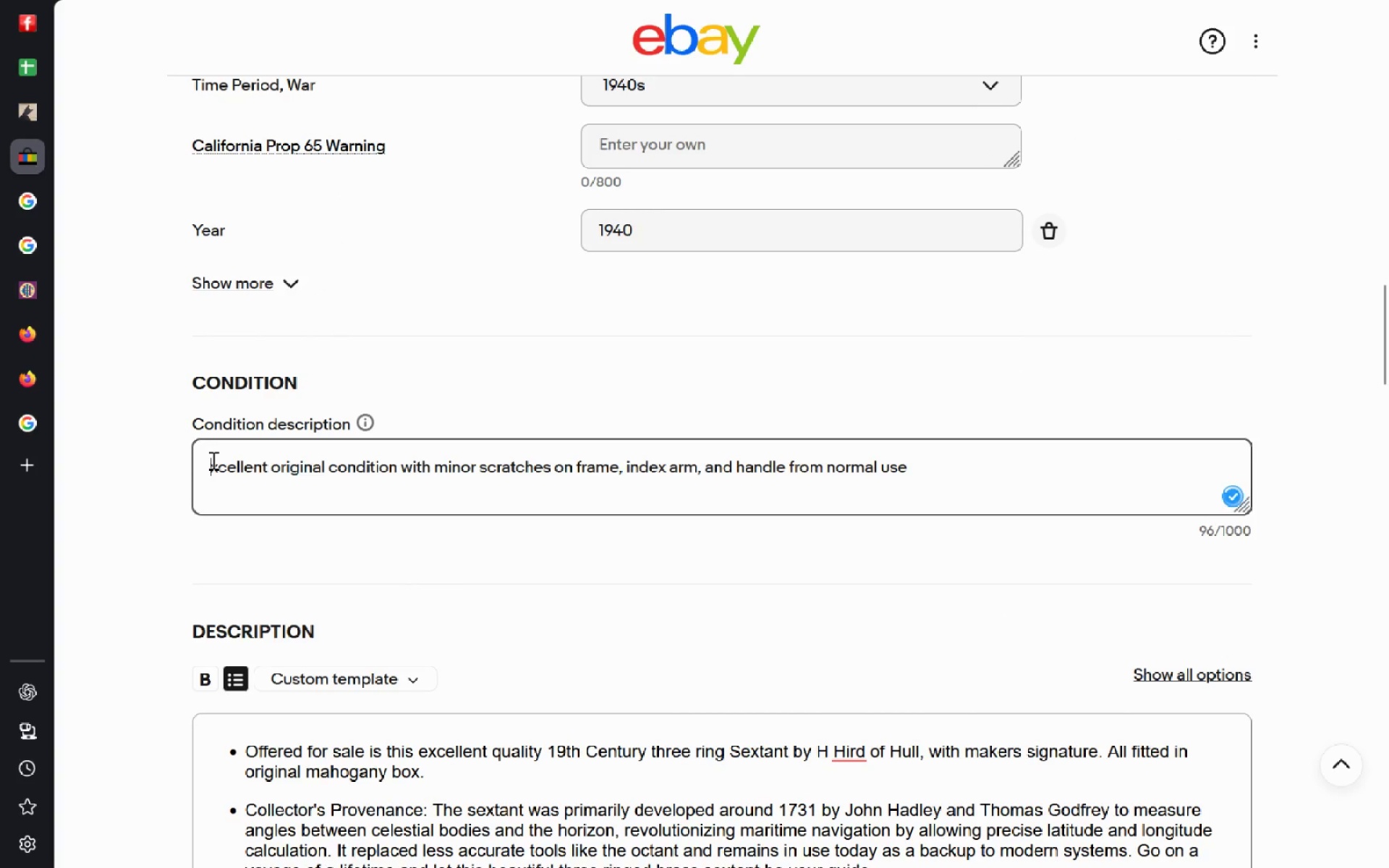 
key(E)
 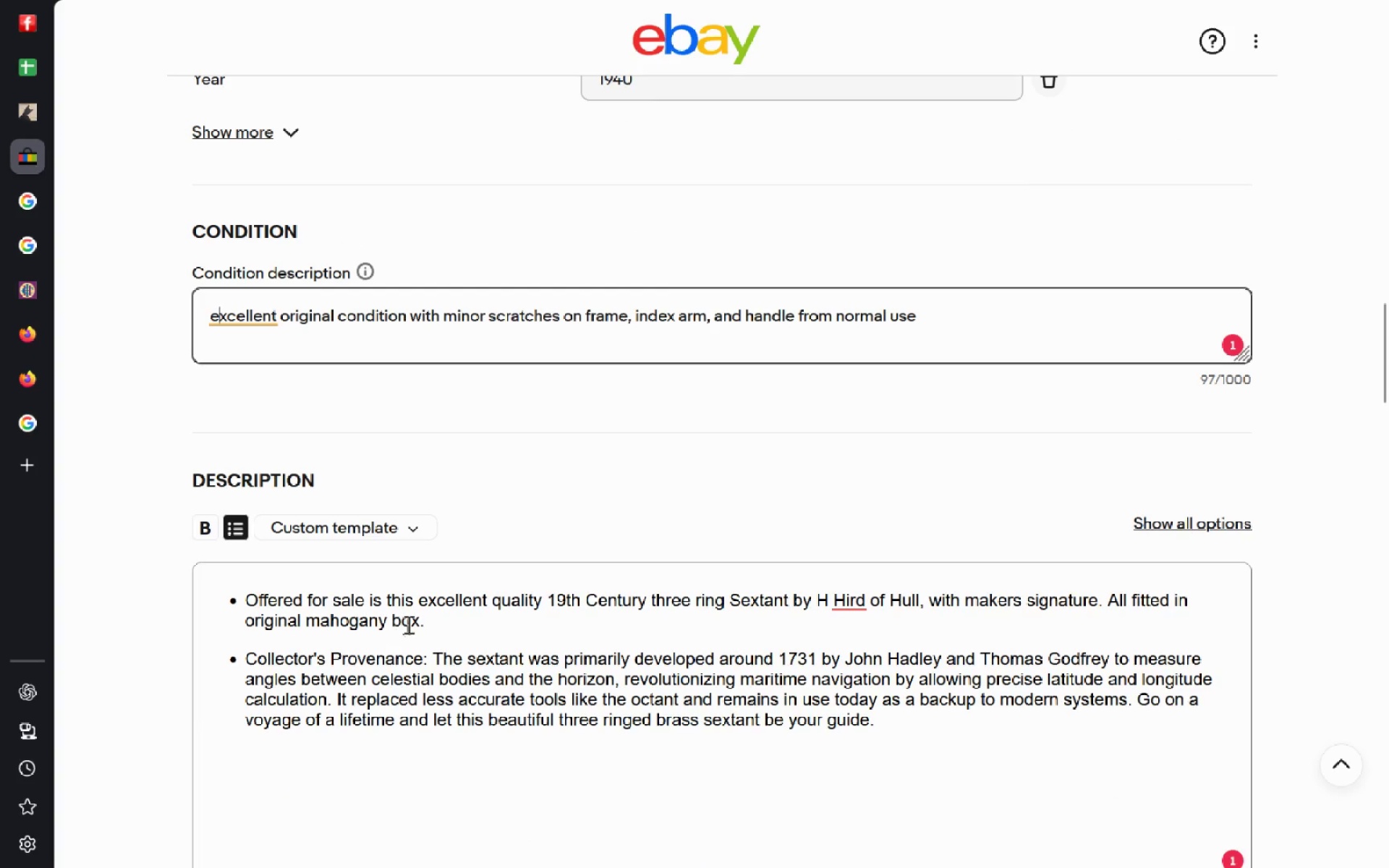 
left_click_drag(start_coordinate=[417, 624], to_coordinate=[310, 629])
 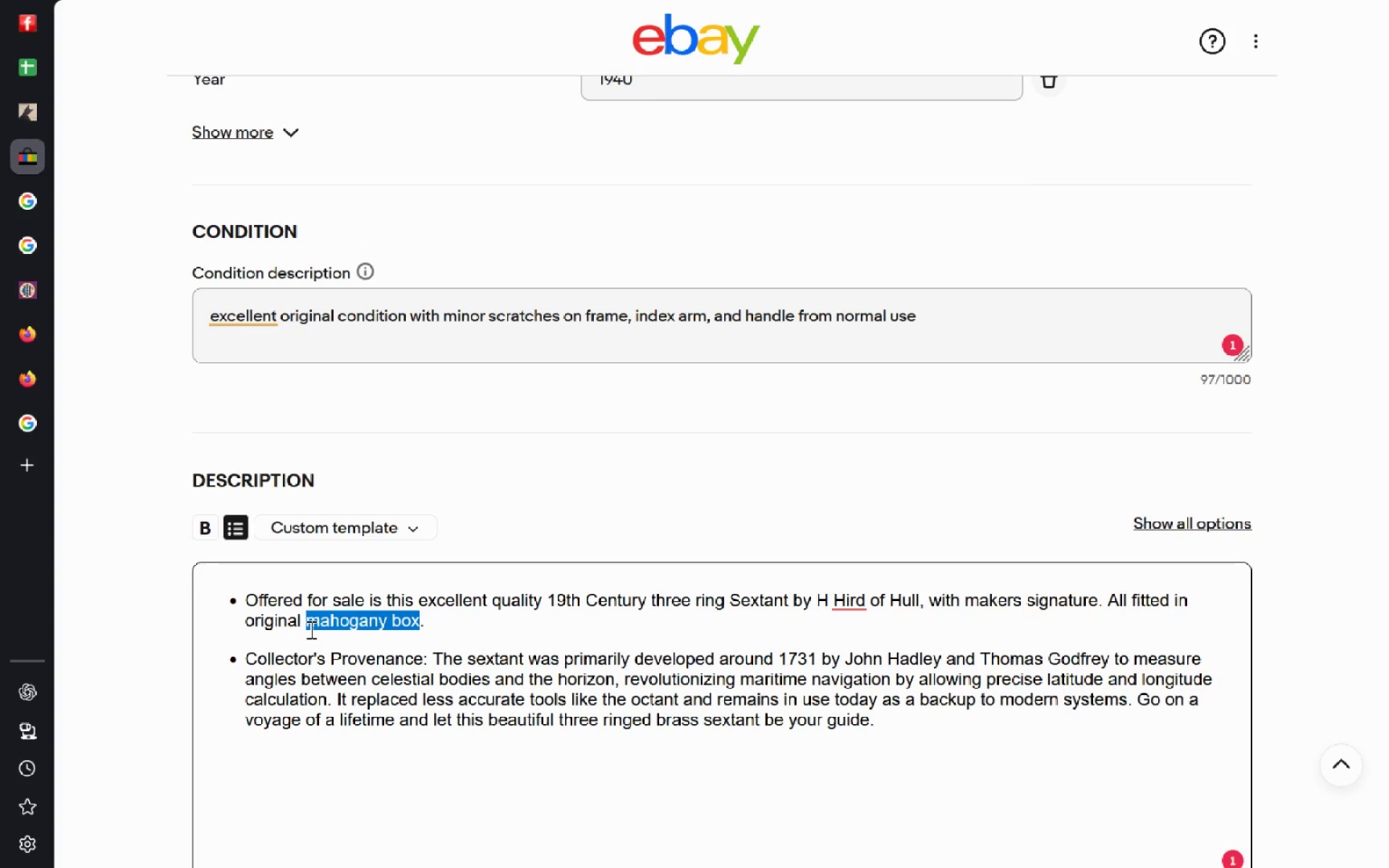 
key(Control+C)
 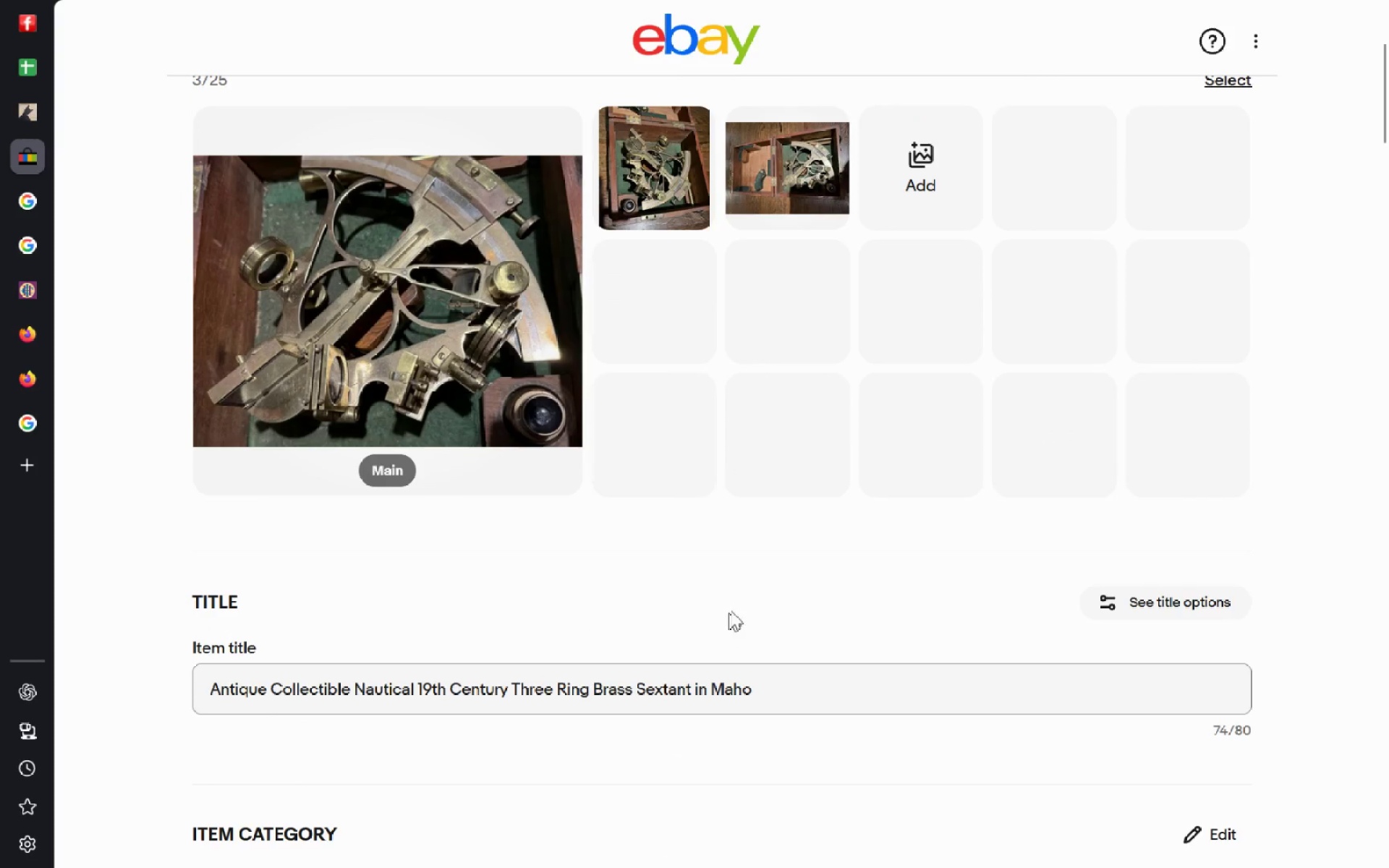 
left_click([769, 693])
 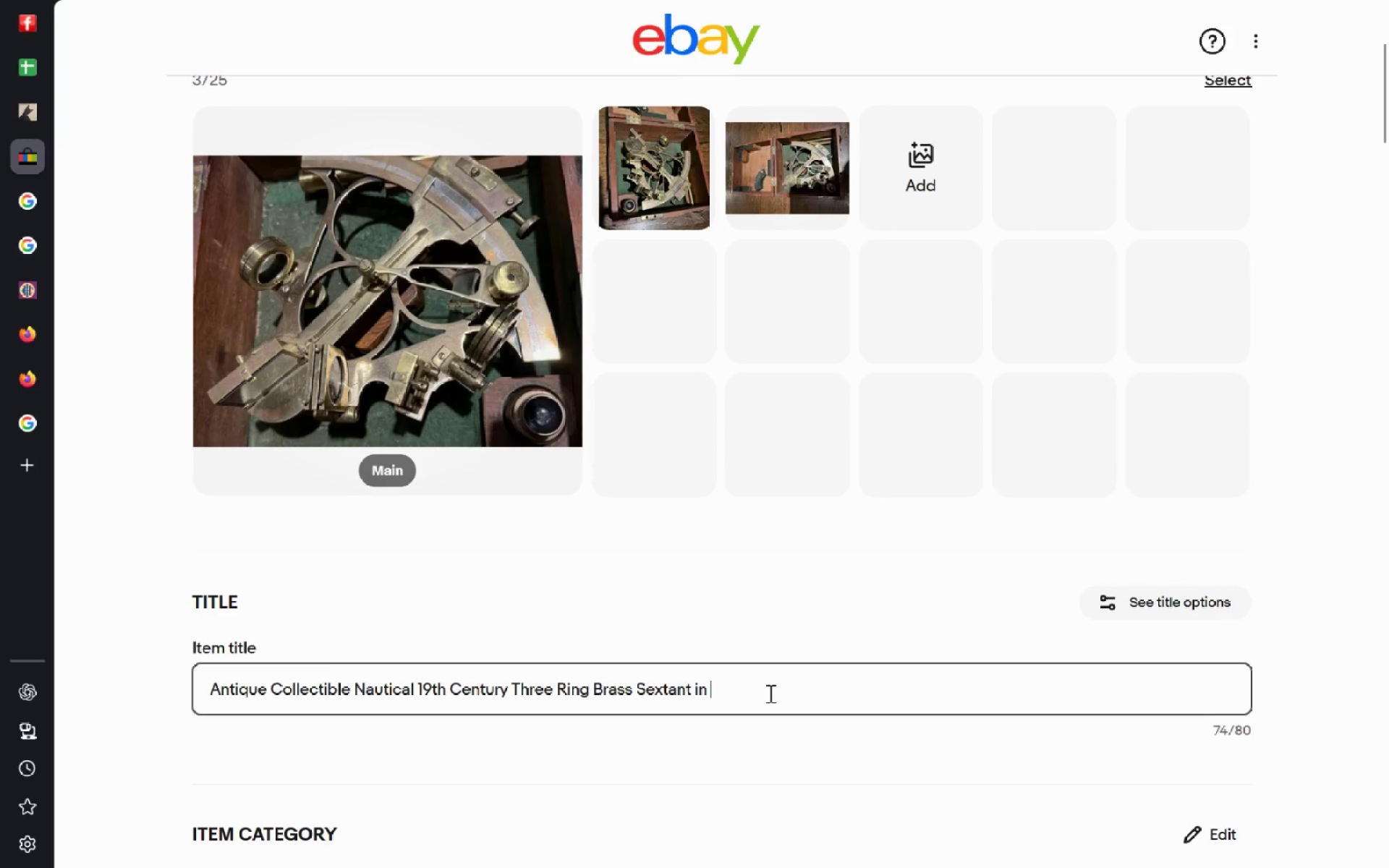 
key(Control+Backspace)
 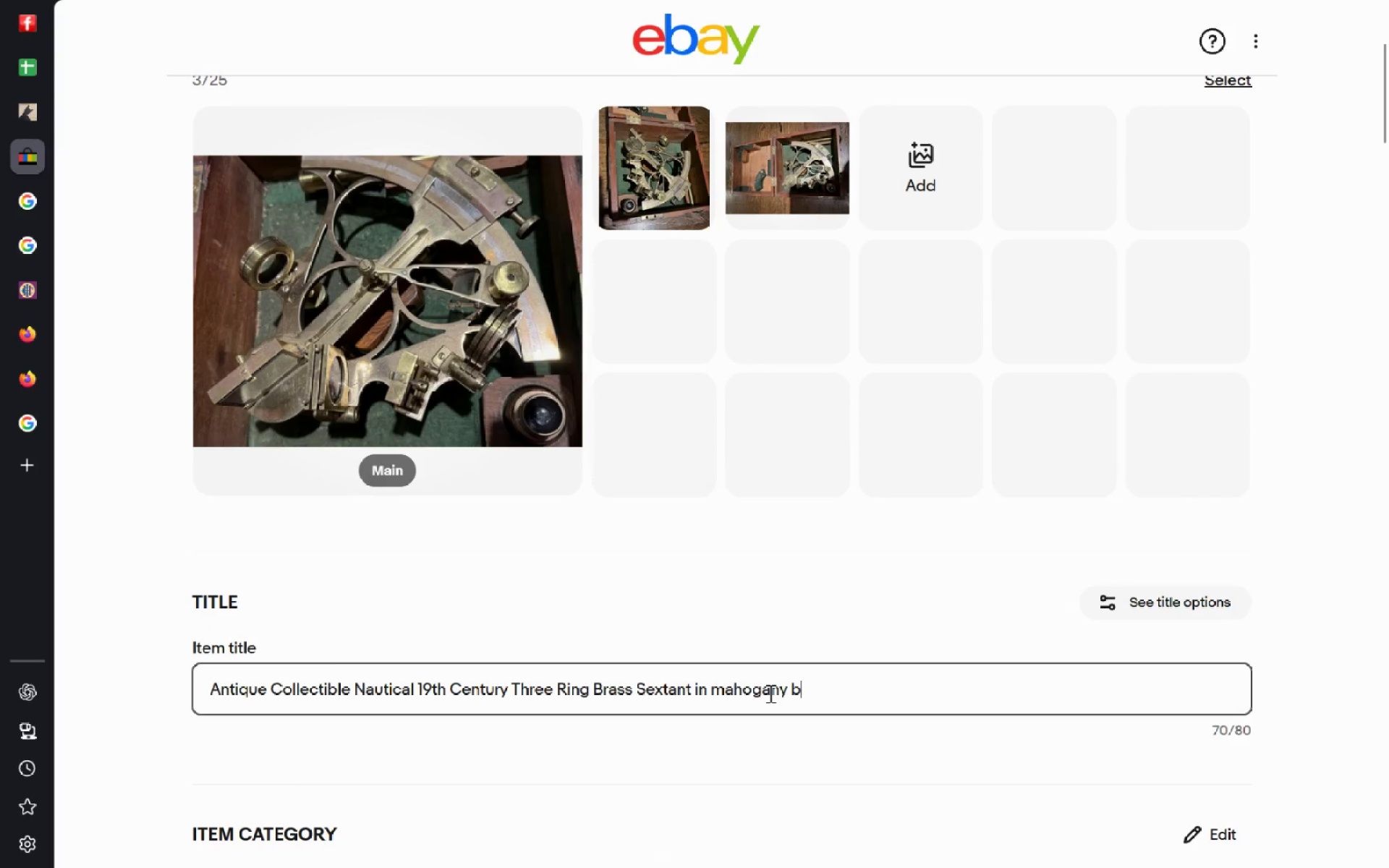 
key(Control+V)
 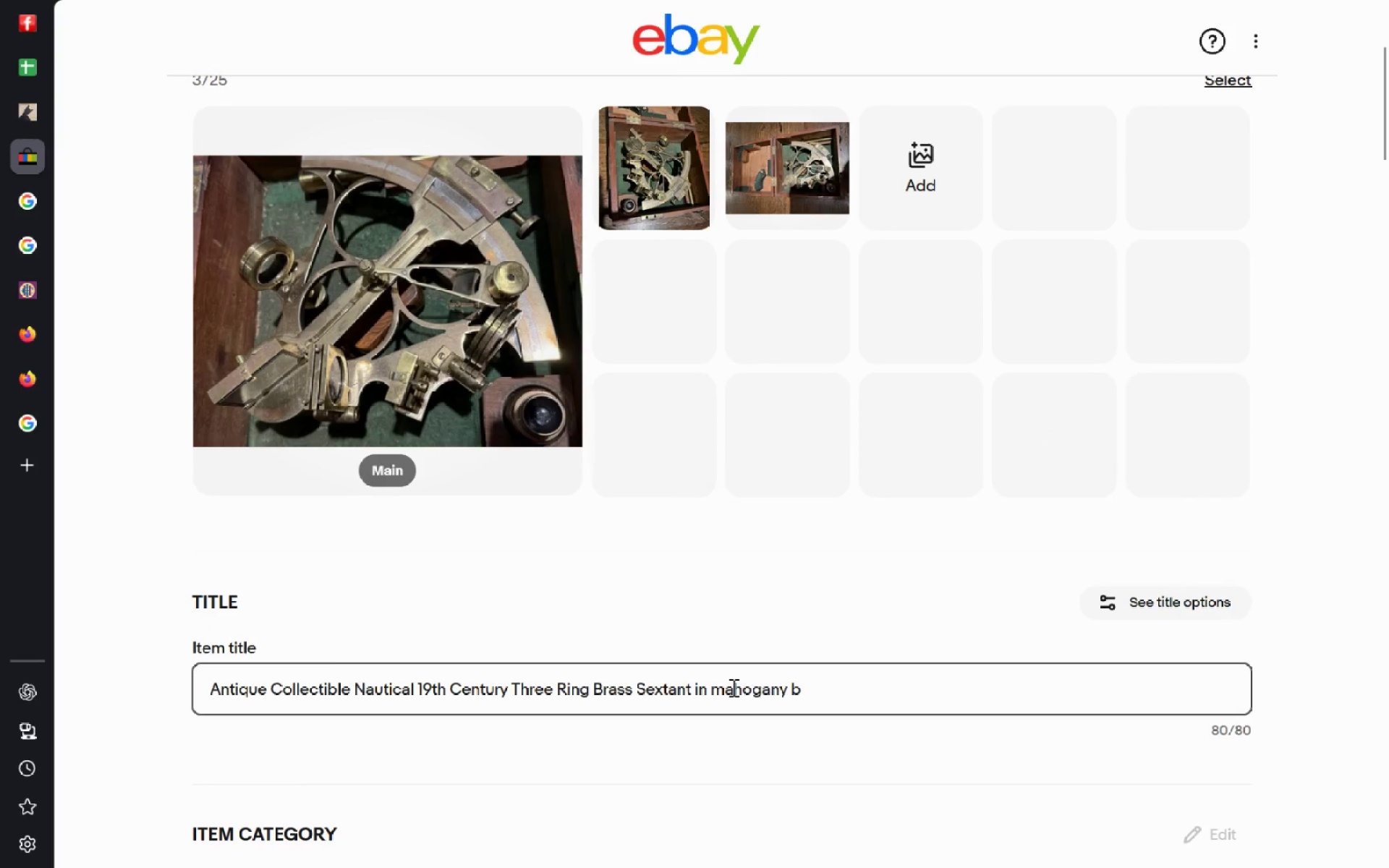 
left_click([713, 690])
 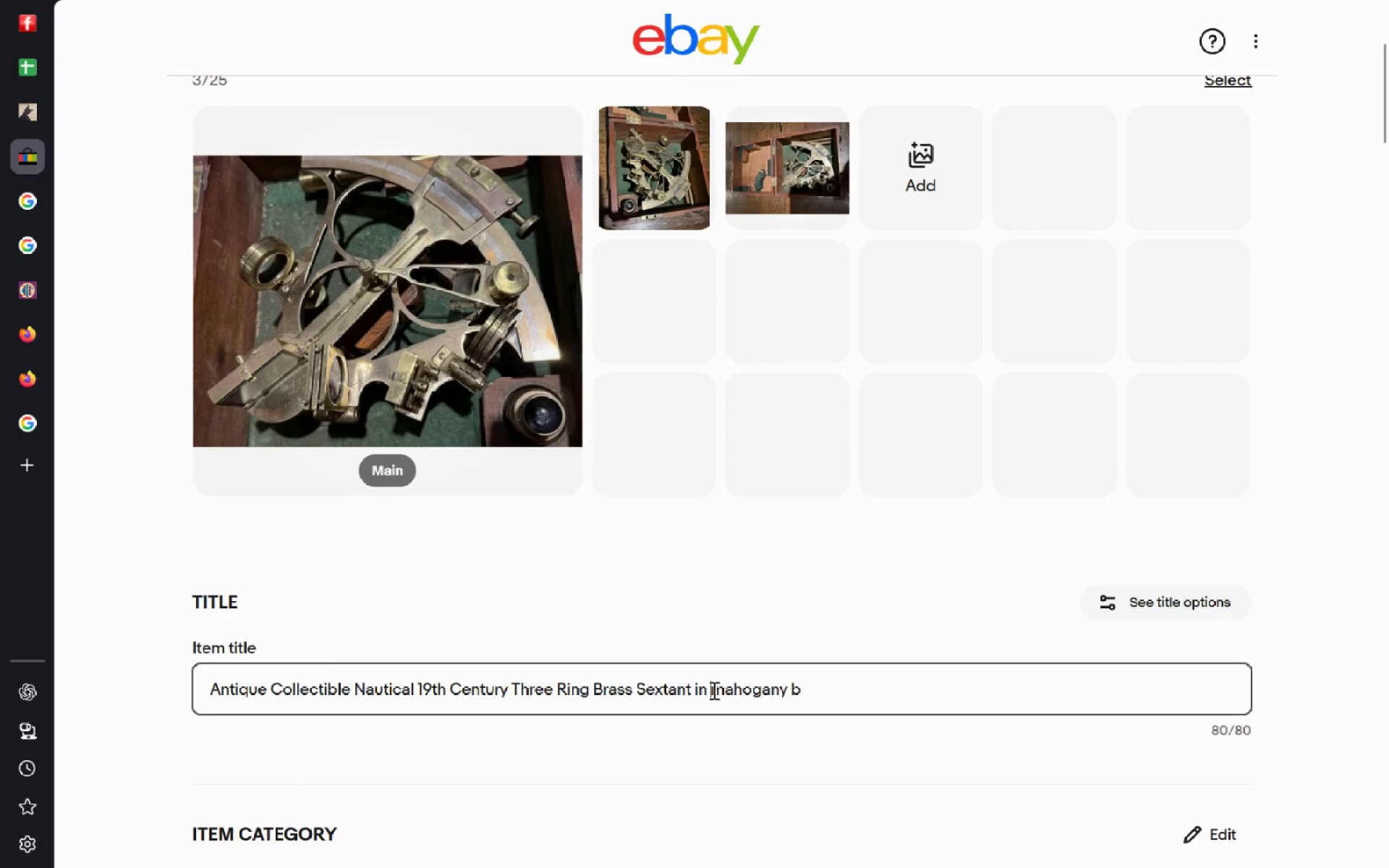 
key(Control+Backspace)
 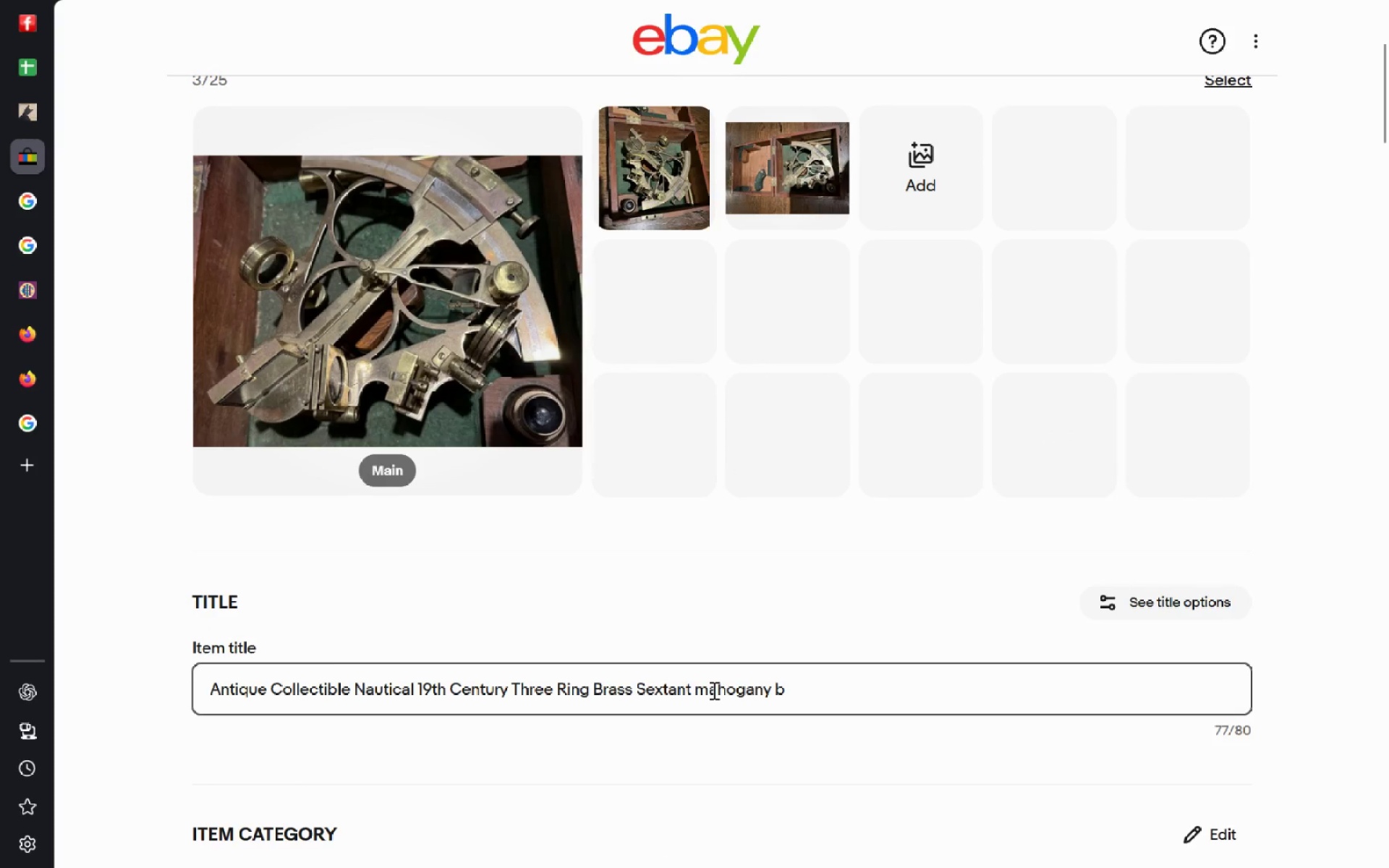 
key(Control+ArrowRight)
 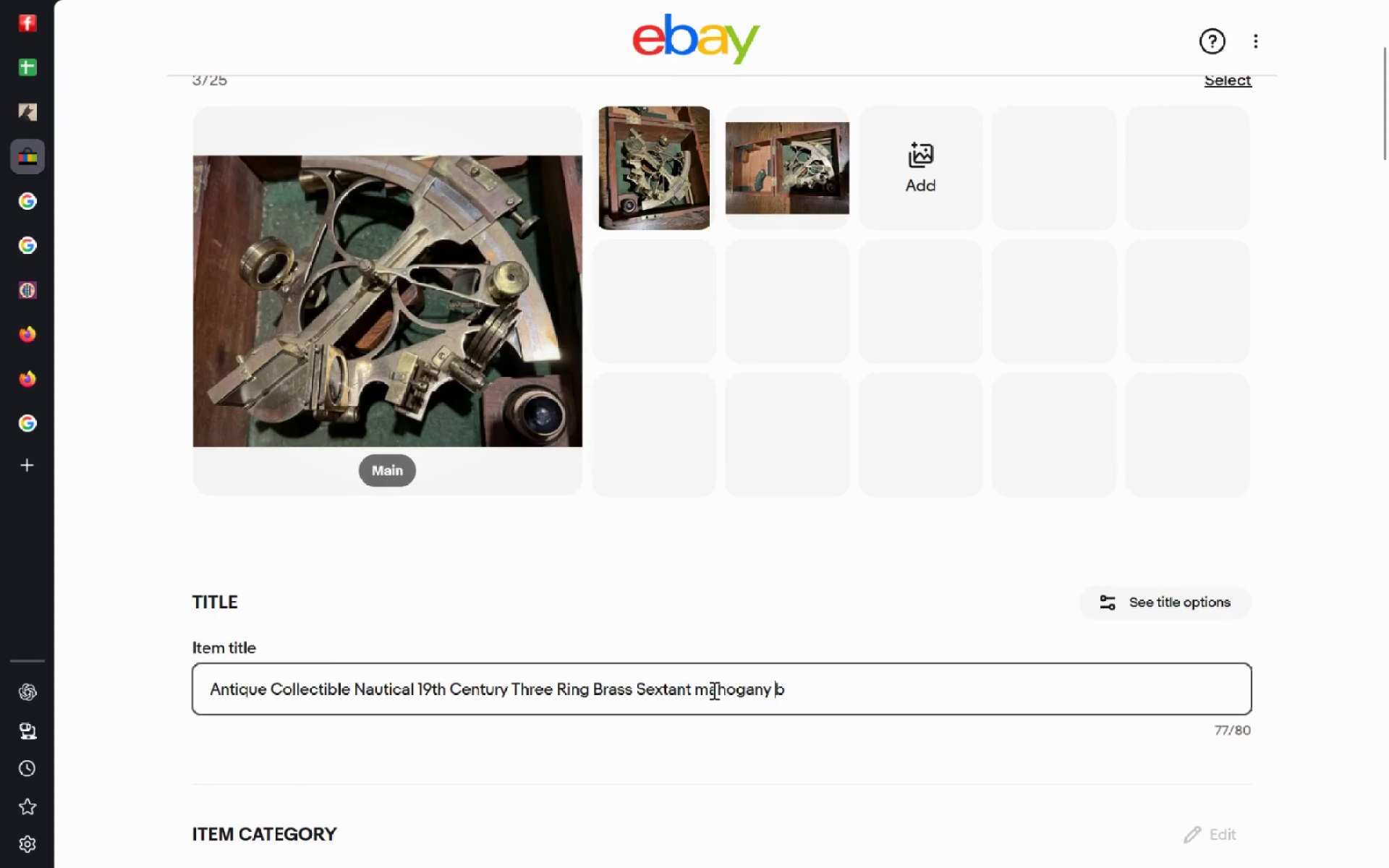 
key(Control+ArrowRight)
 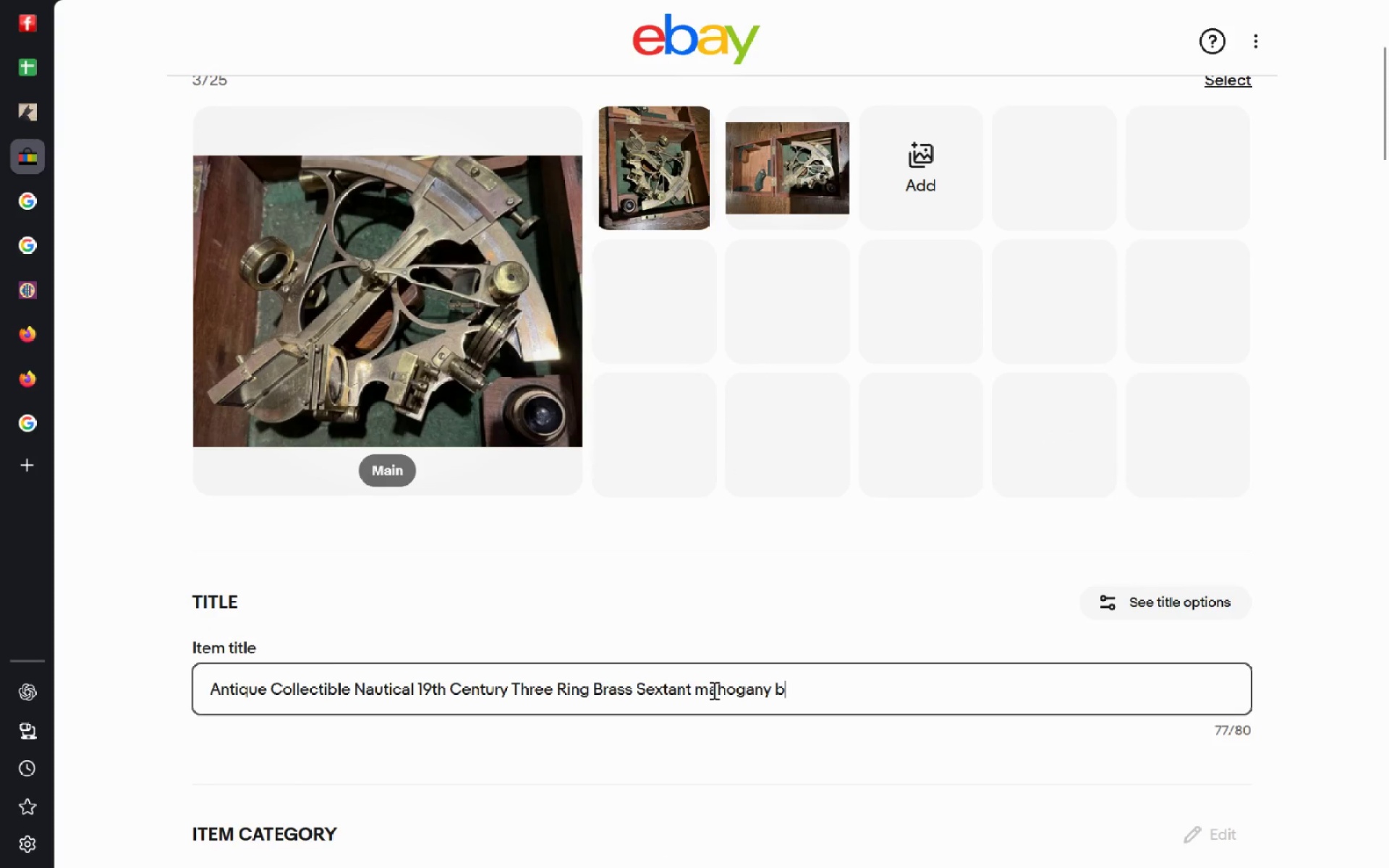 
type(ox)
 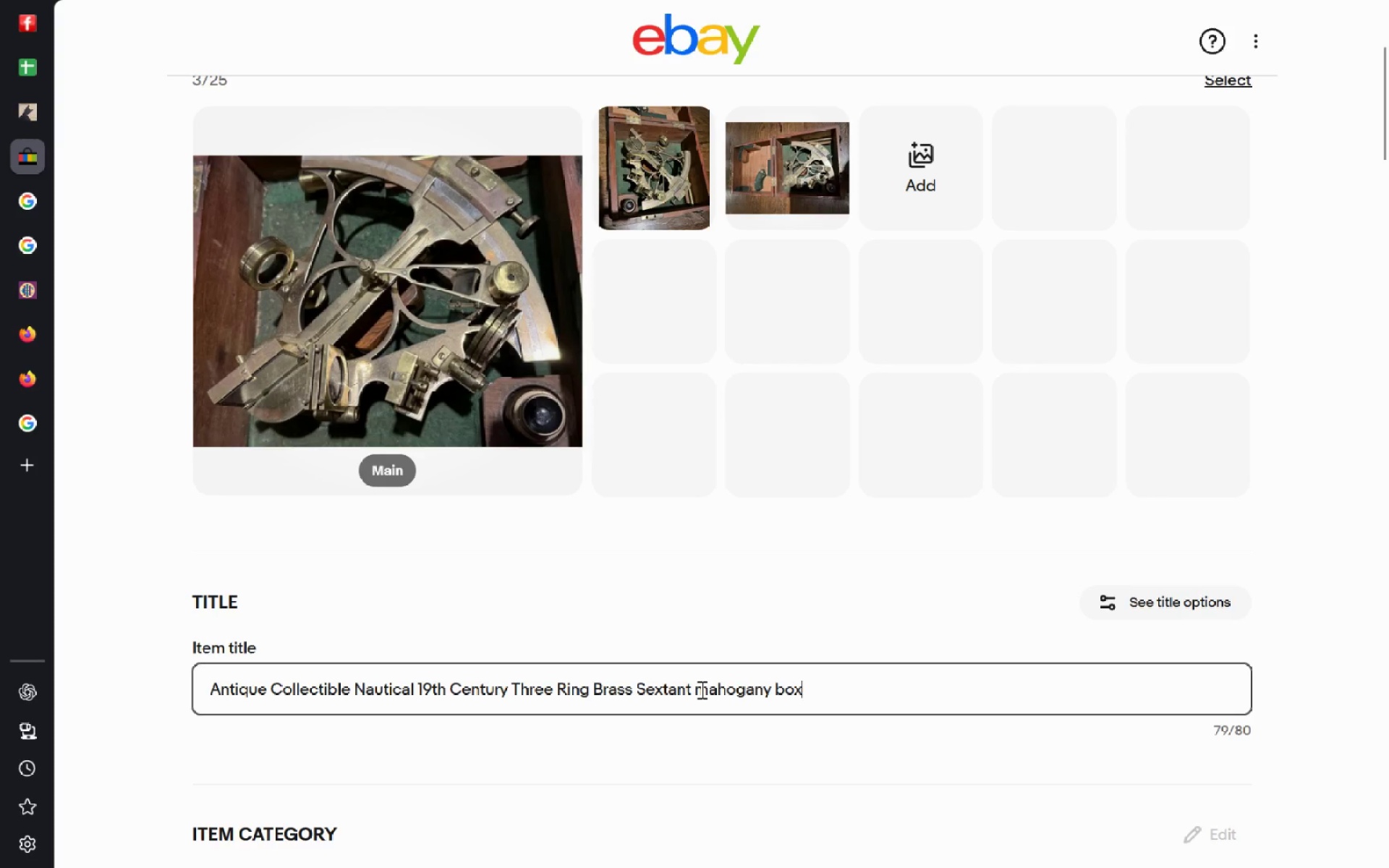 
left_click([701, 689])
 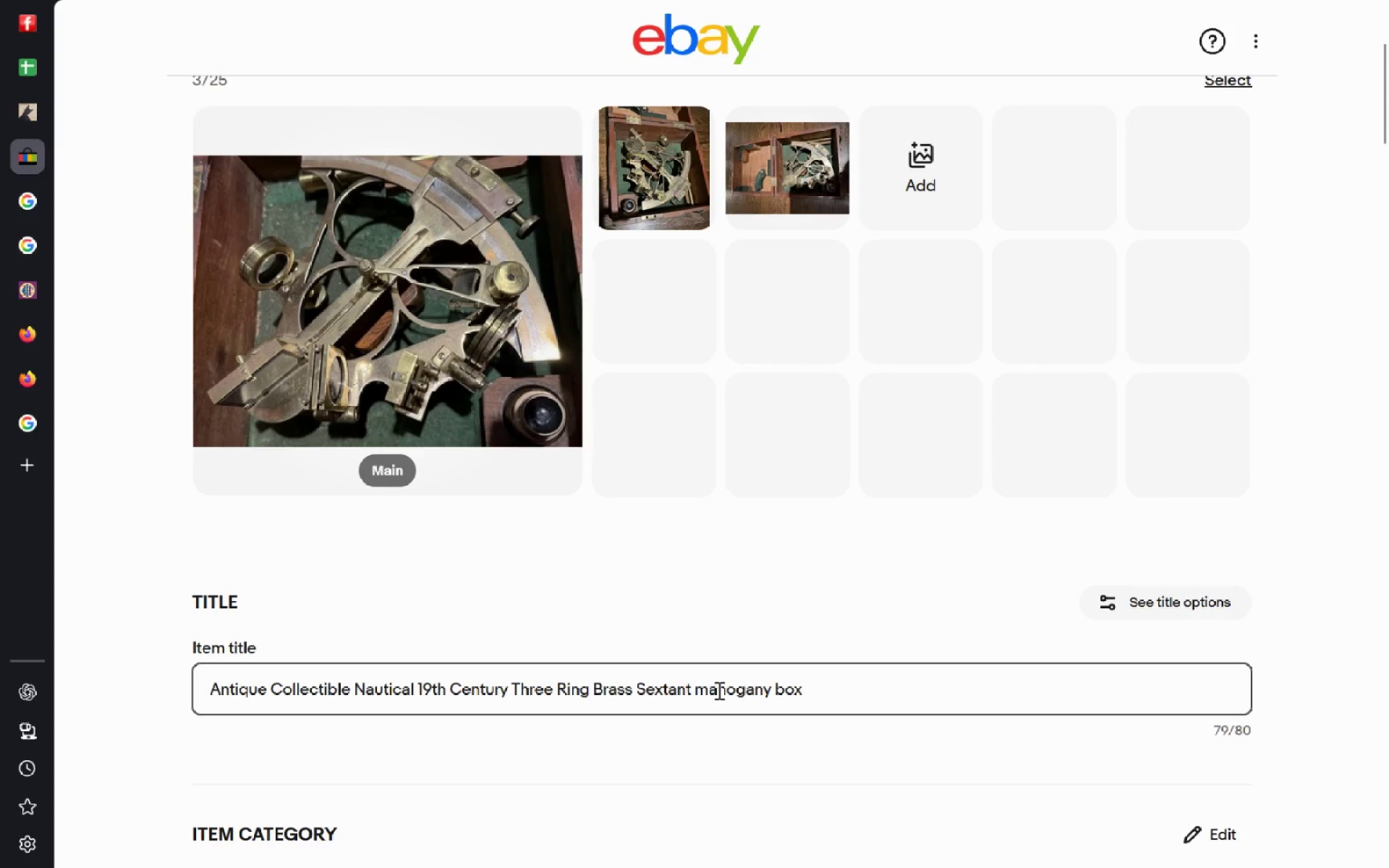 
key(Delete)
 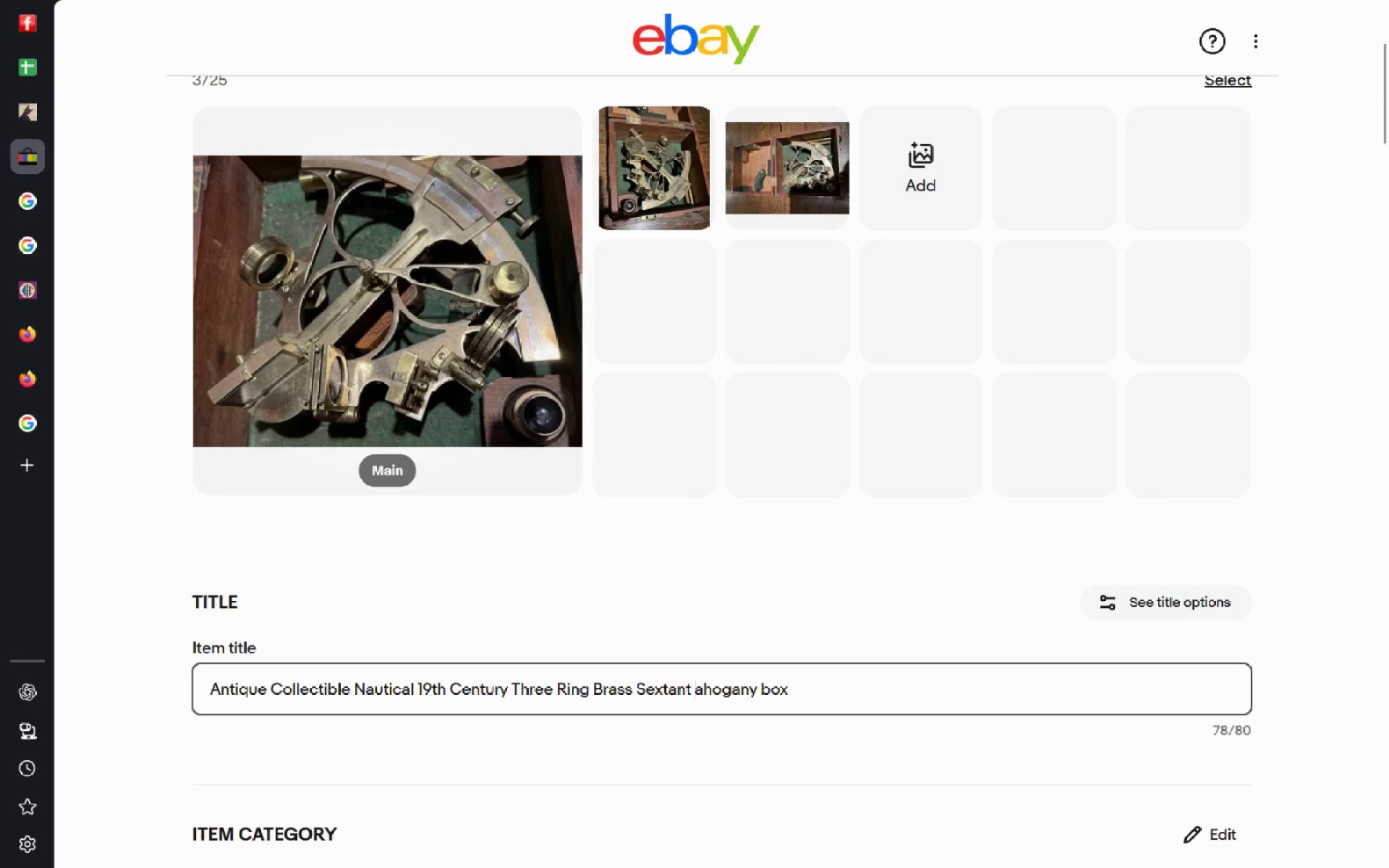 
key(Shift+M)
 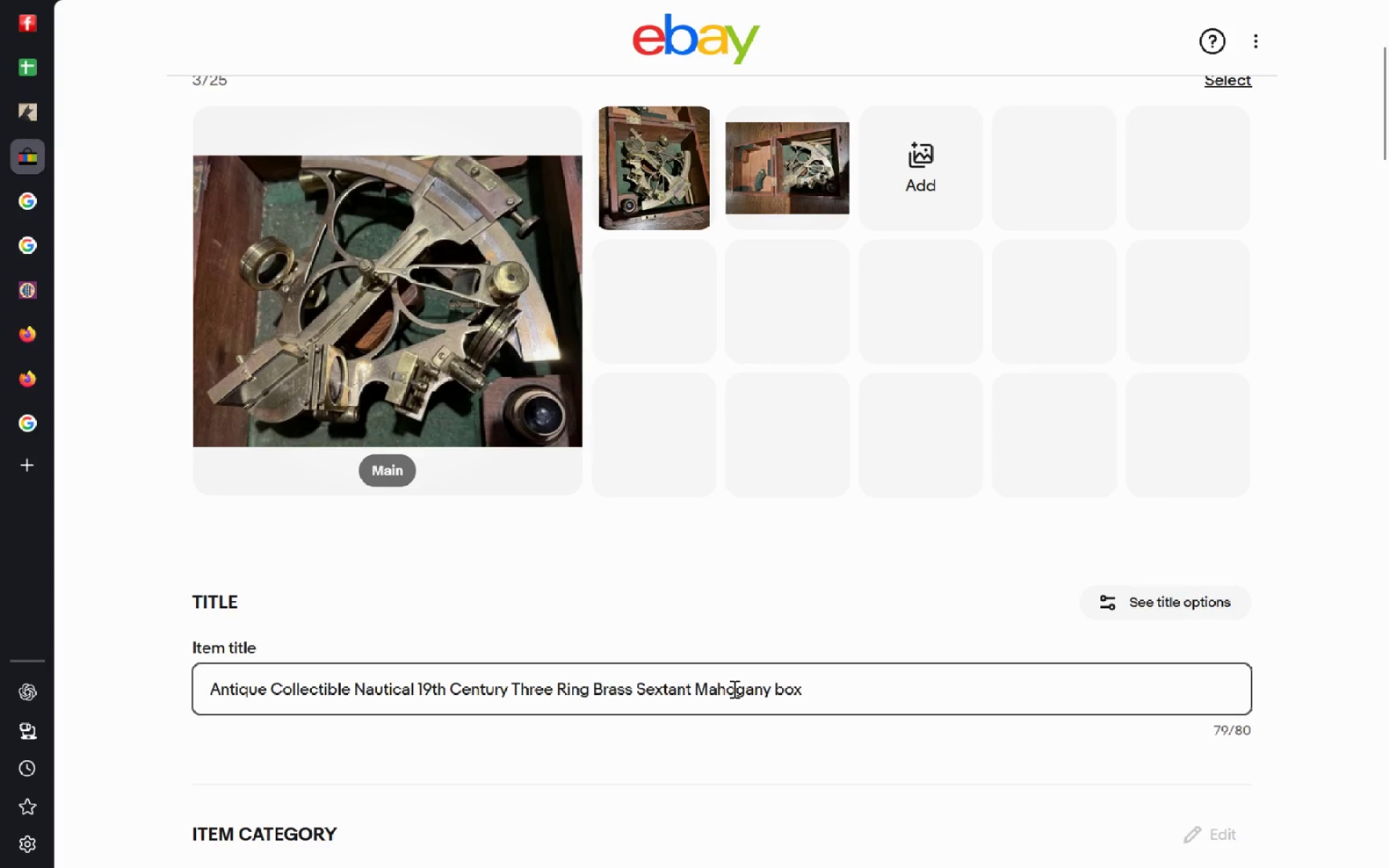 
key(ArrowLeft)
 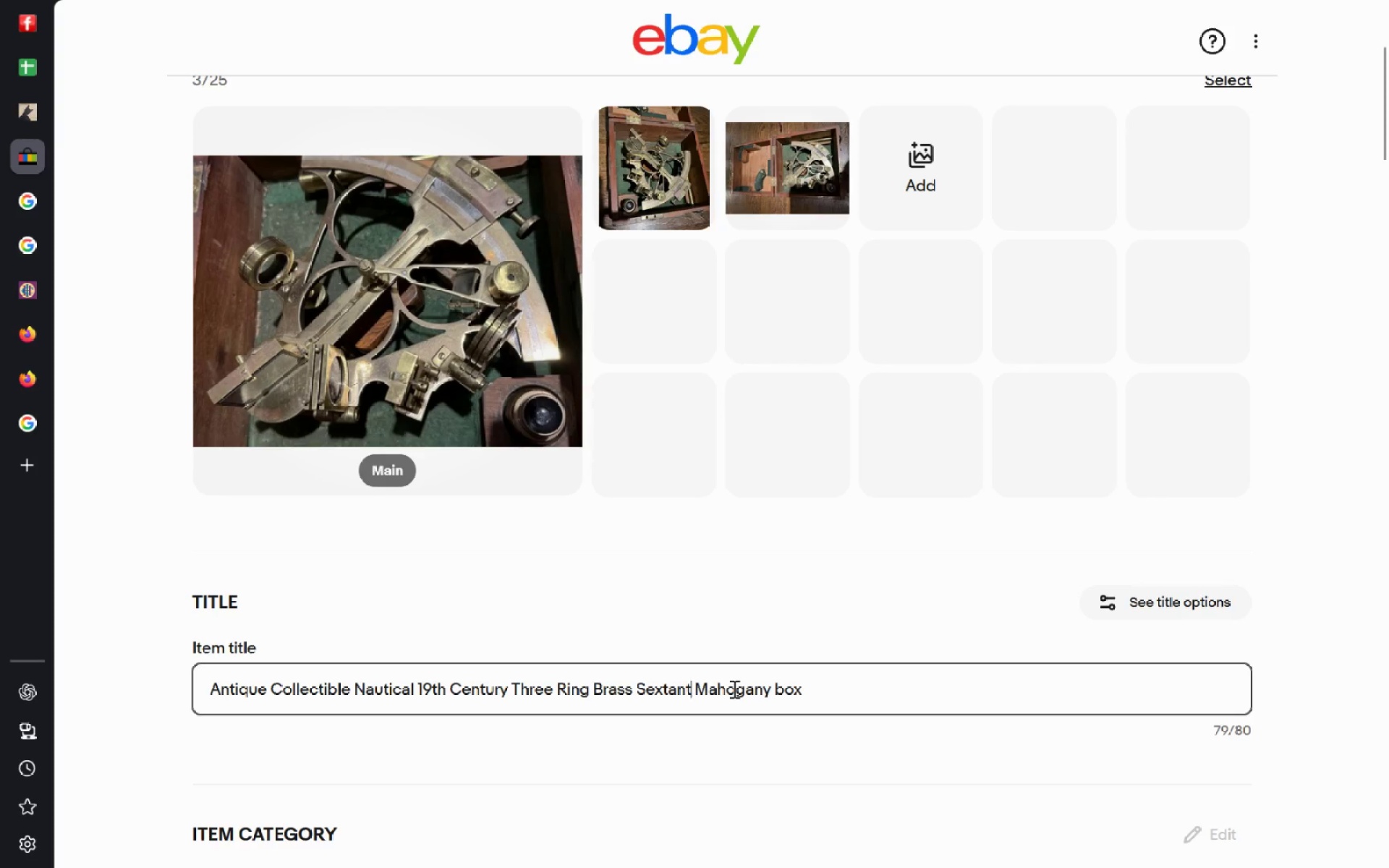 
key(ArrowLeft)
 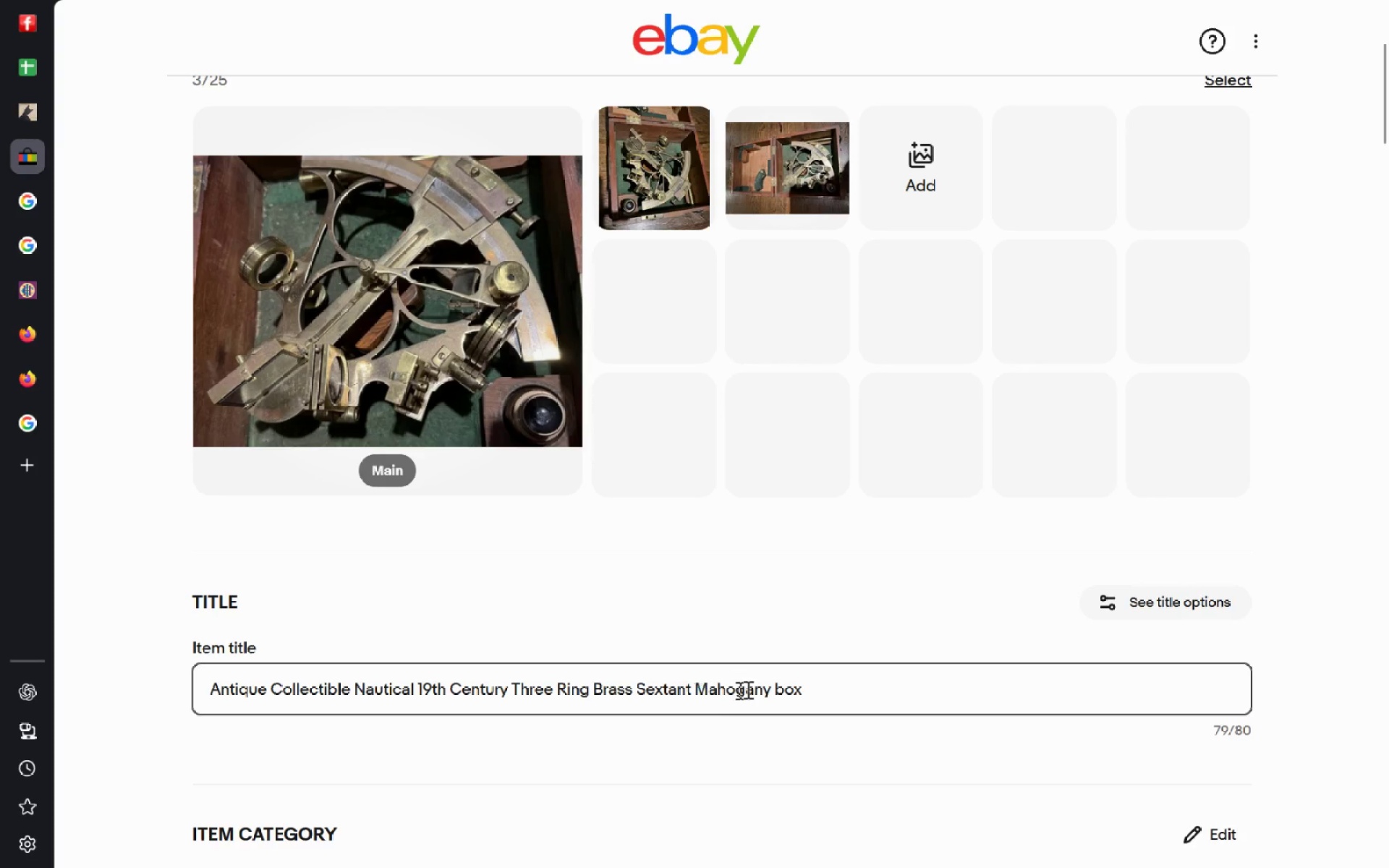 
left_click([810, 690])
 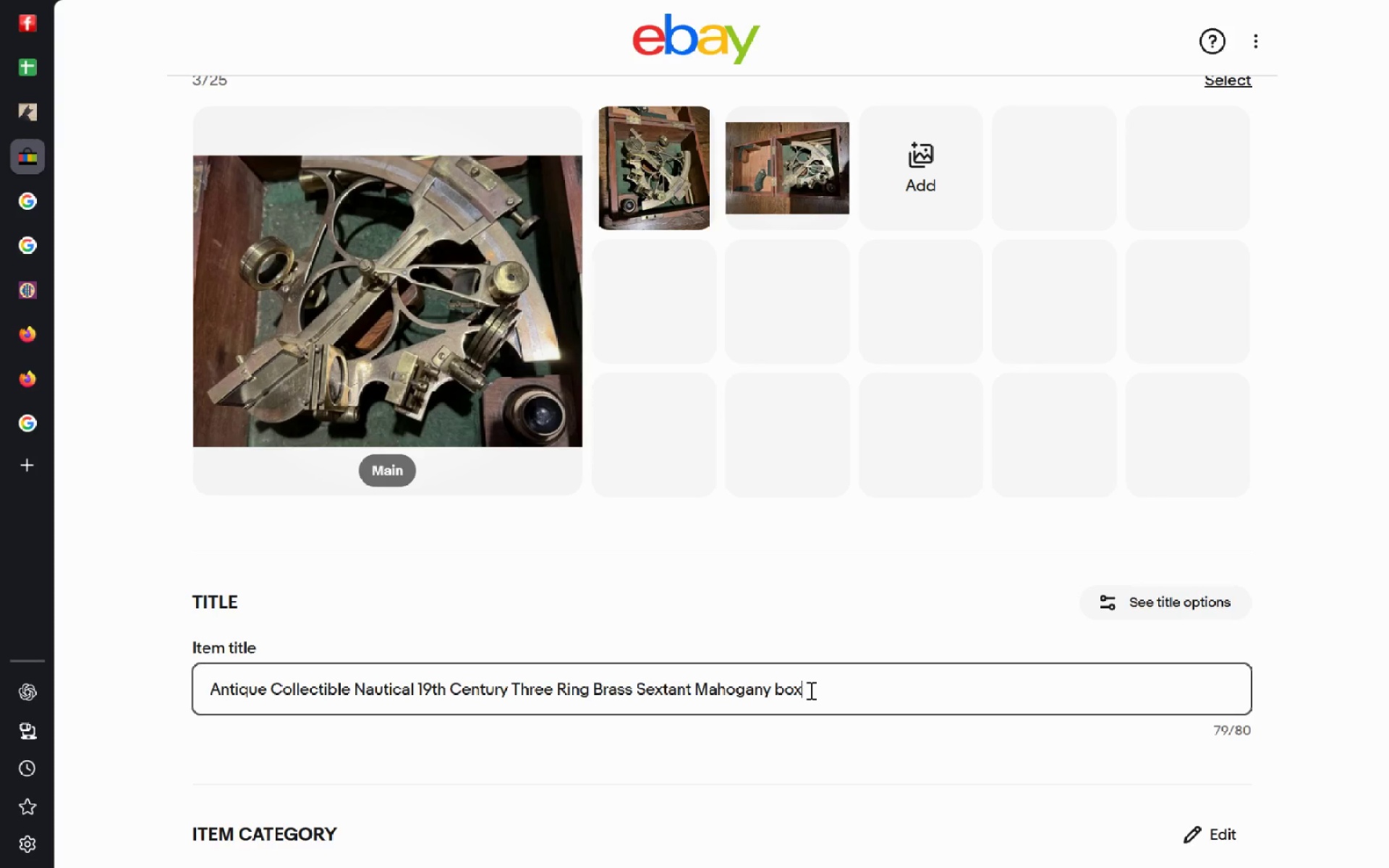 
wait(22.5)
 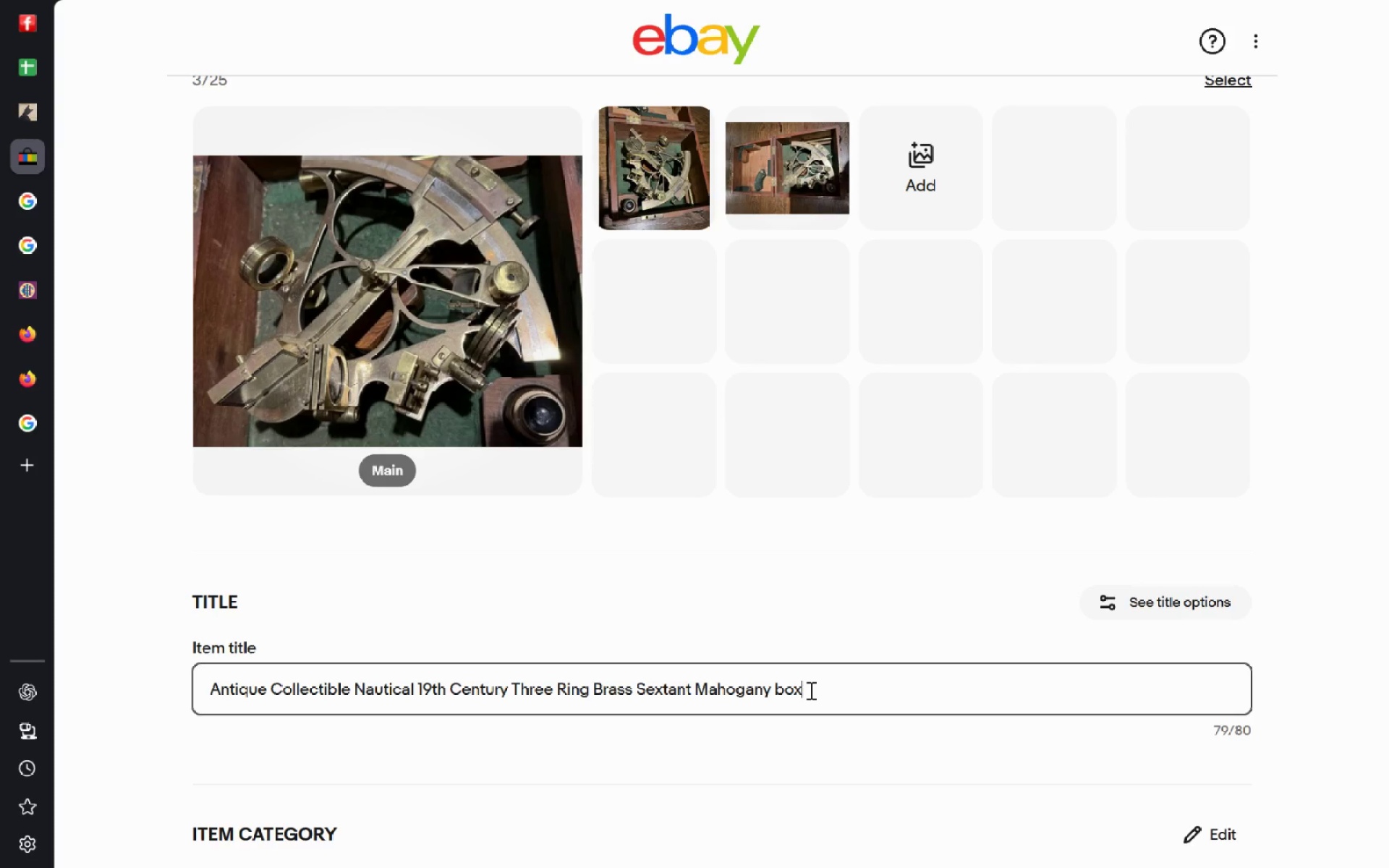 
key(Control+ArrowLeft)
 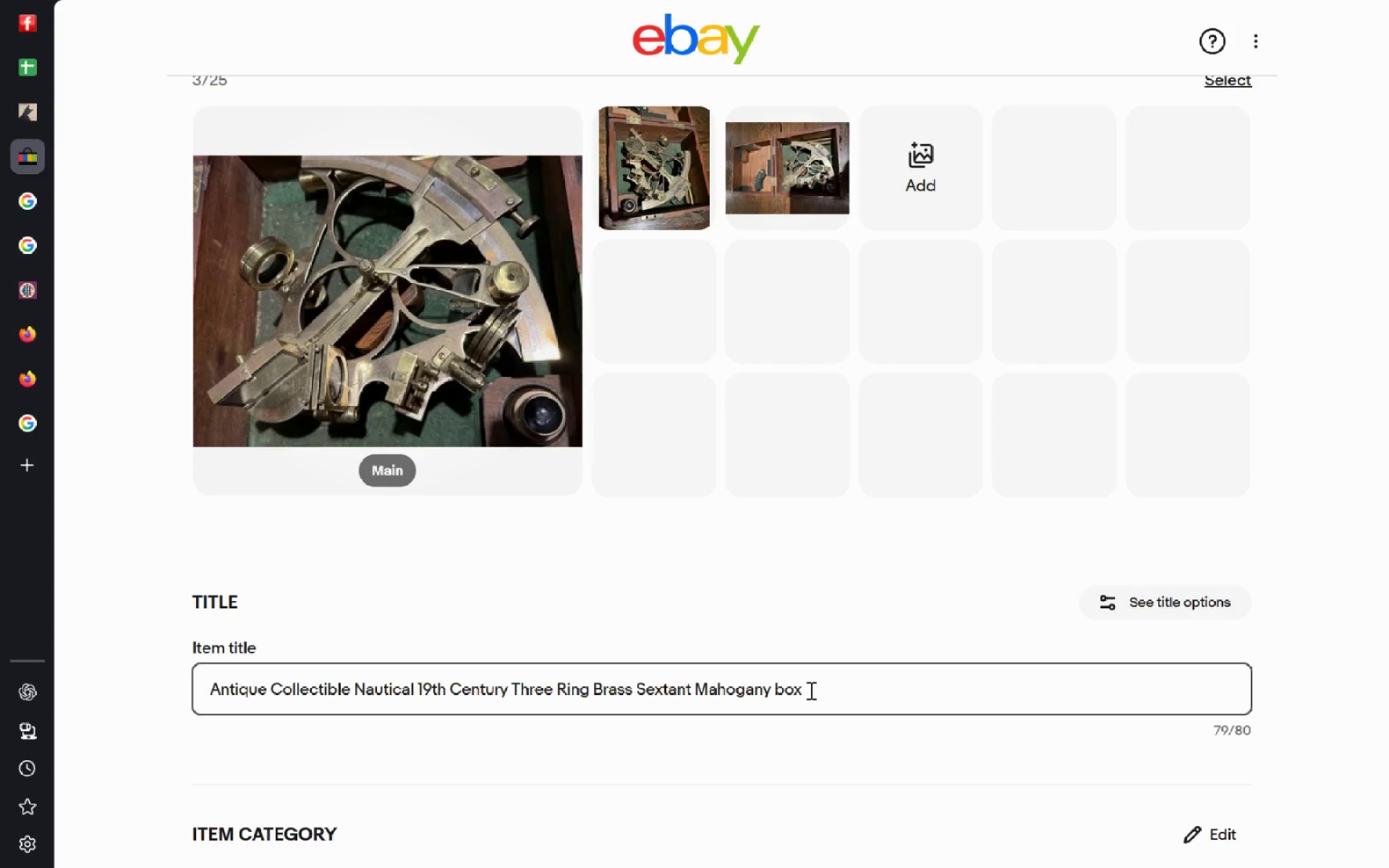 
key(Delete)
 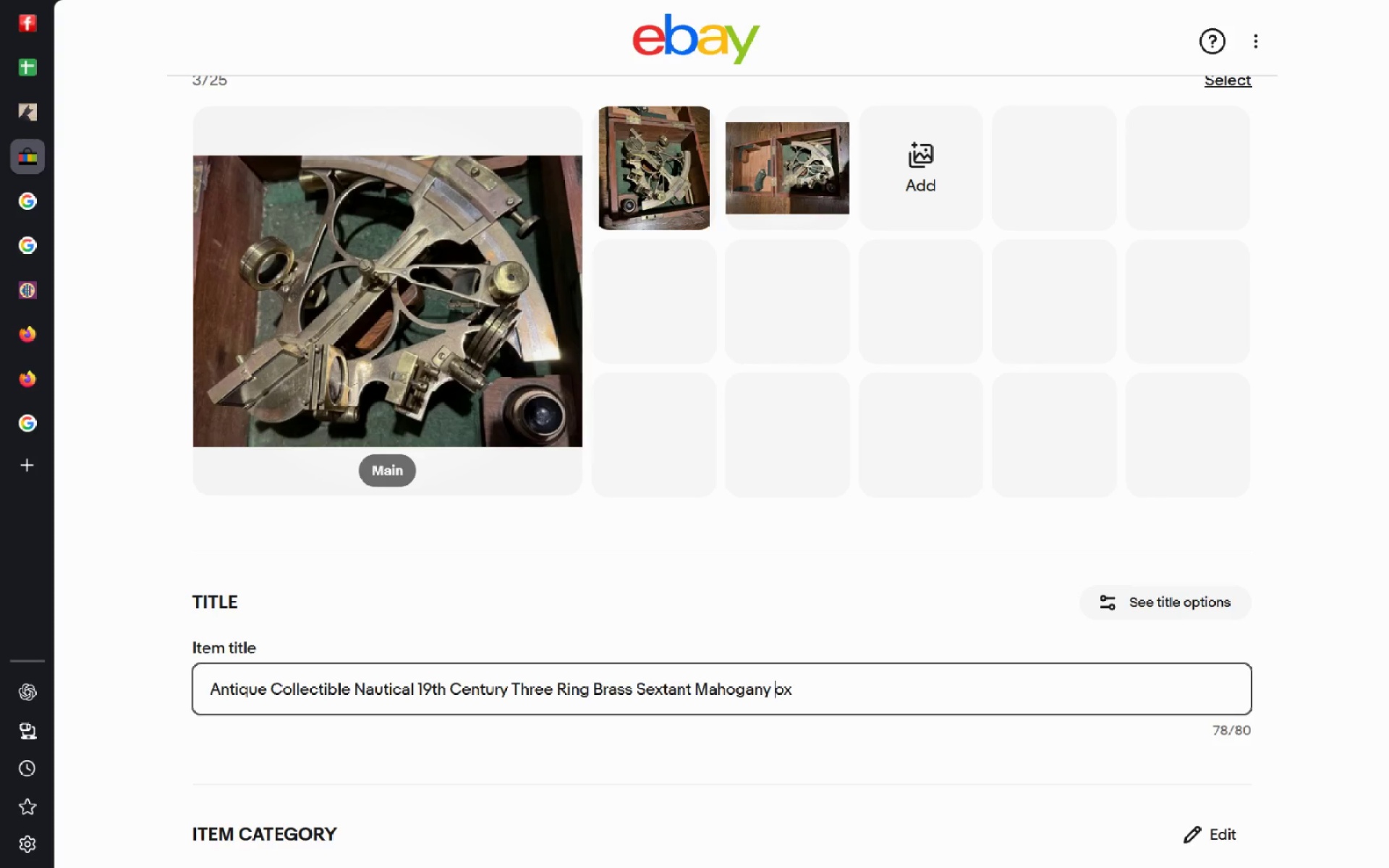 
key(Shift+B)
 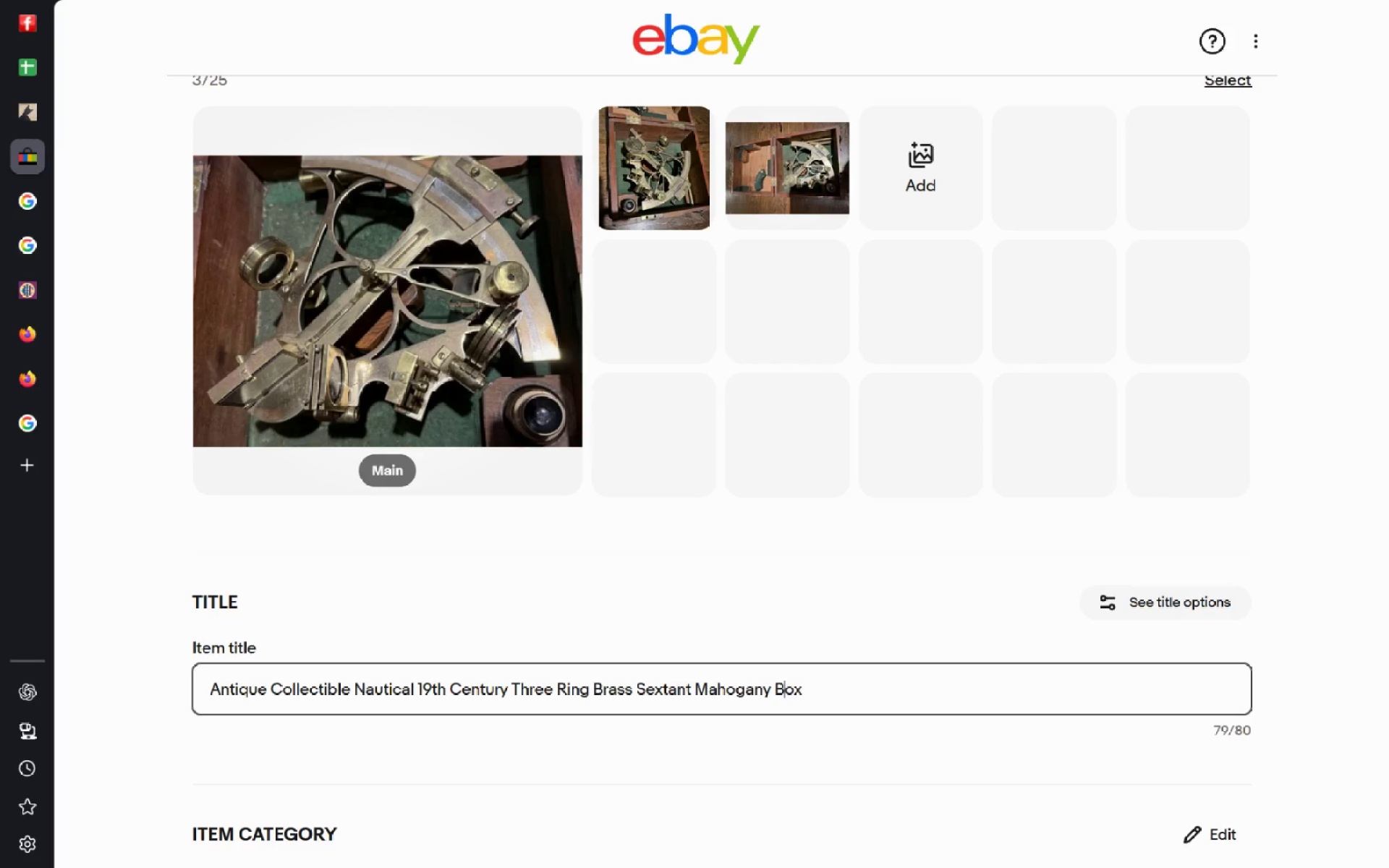 
key(Control+A)
 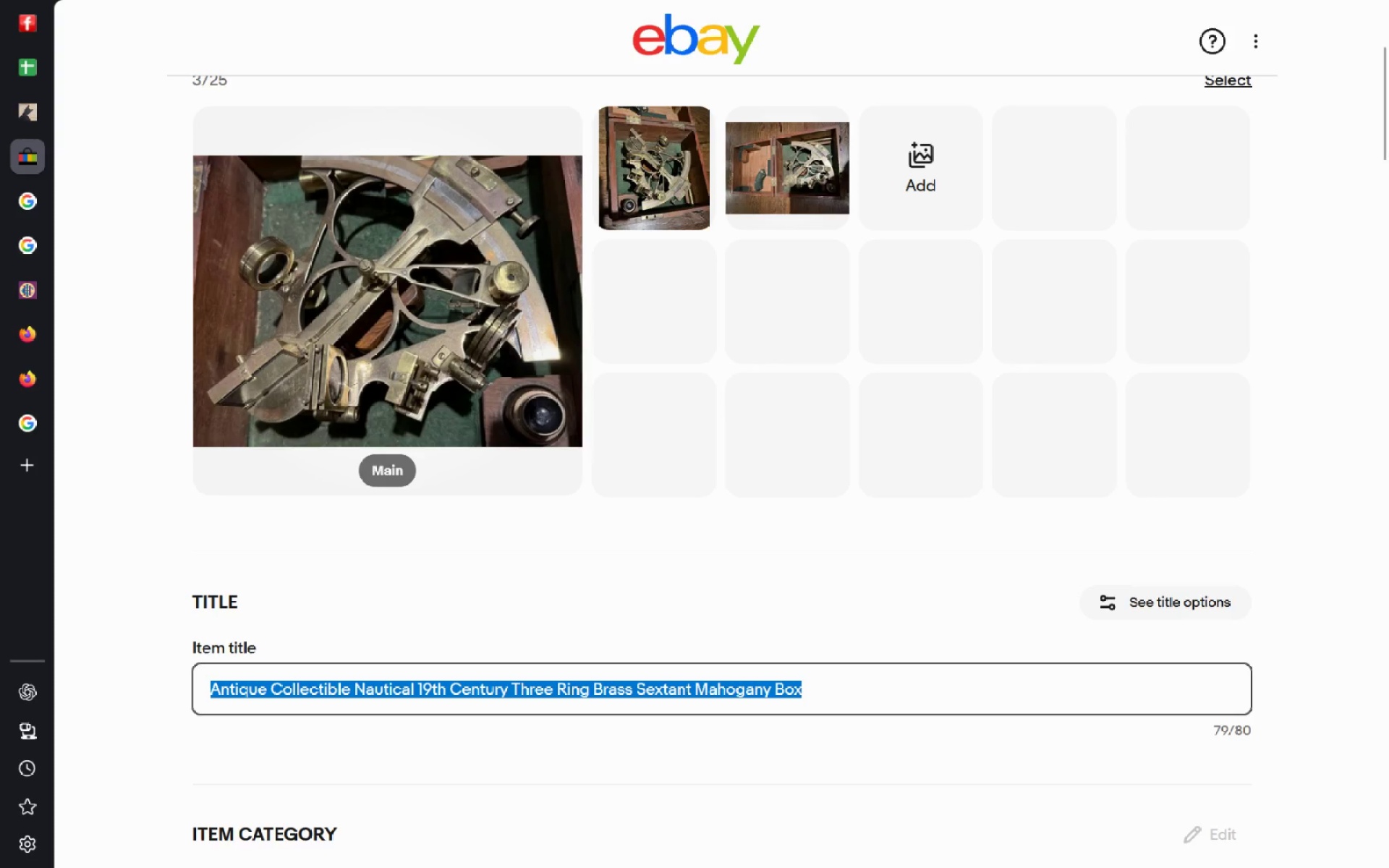 
key(Control+C)
 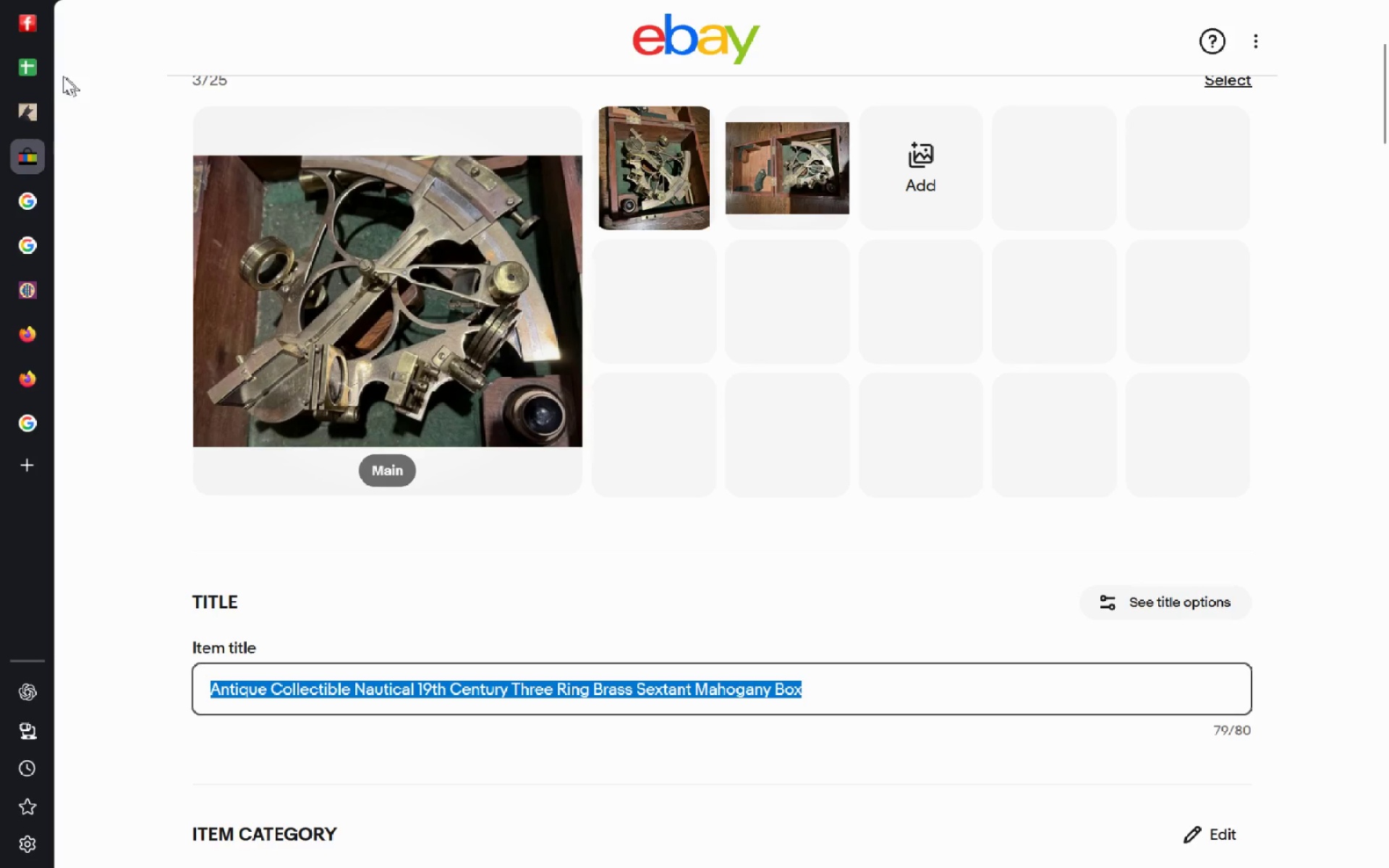 
left_click([47, 73])
 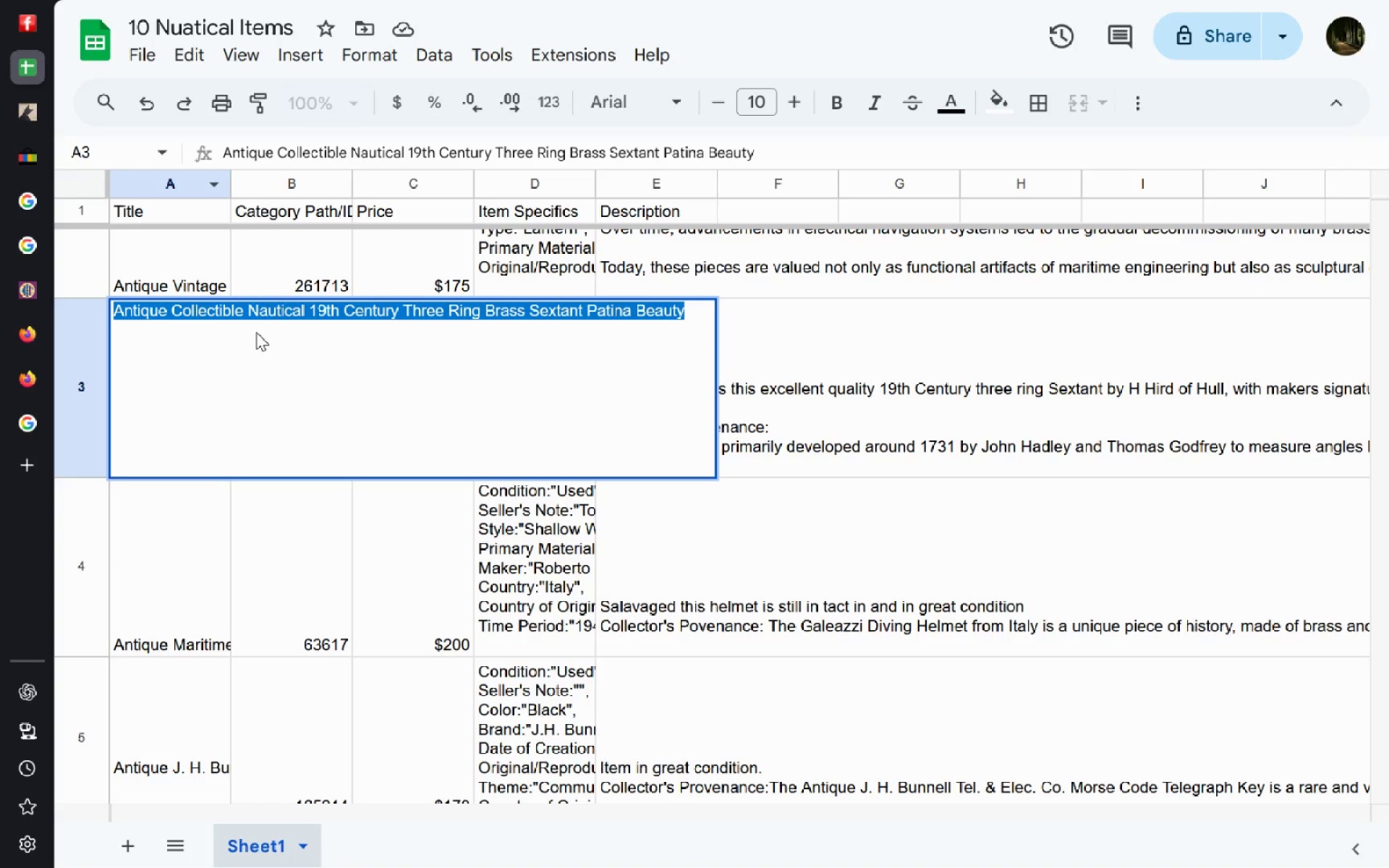 
key(Control+V)
 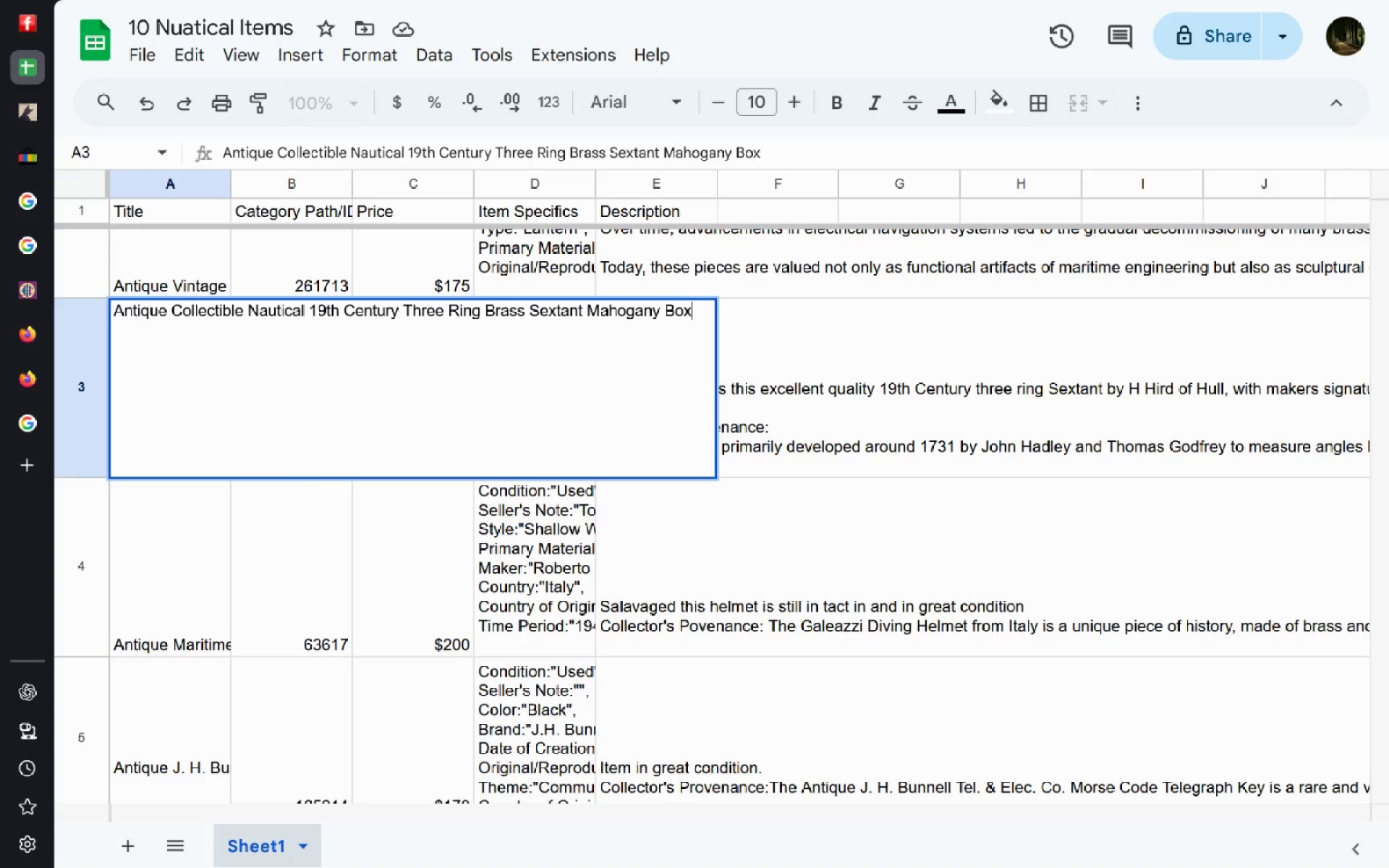 
key(Enter)
 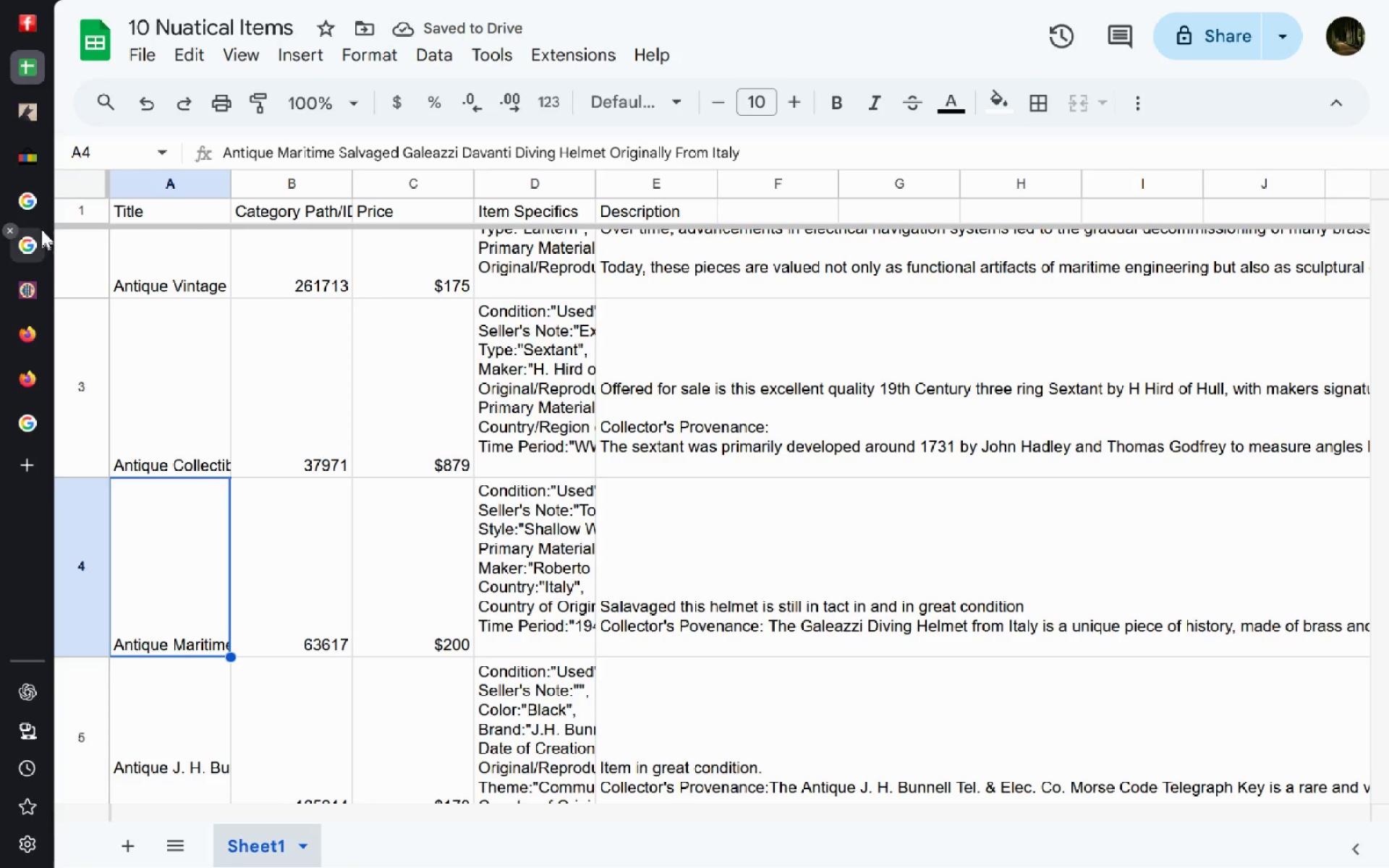 
left_click([37, 148])
 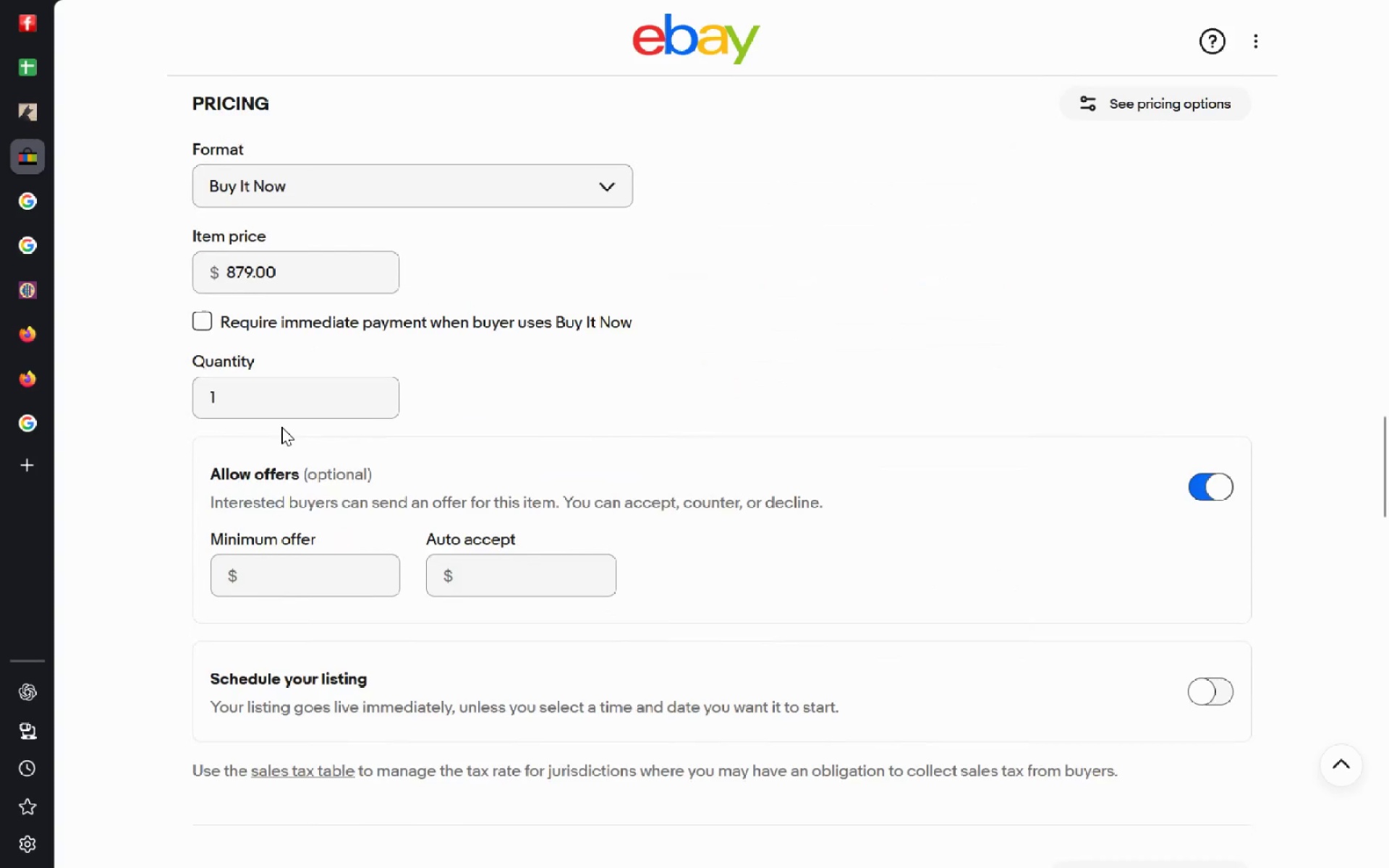 
wait(5.53)
 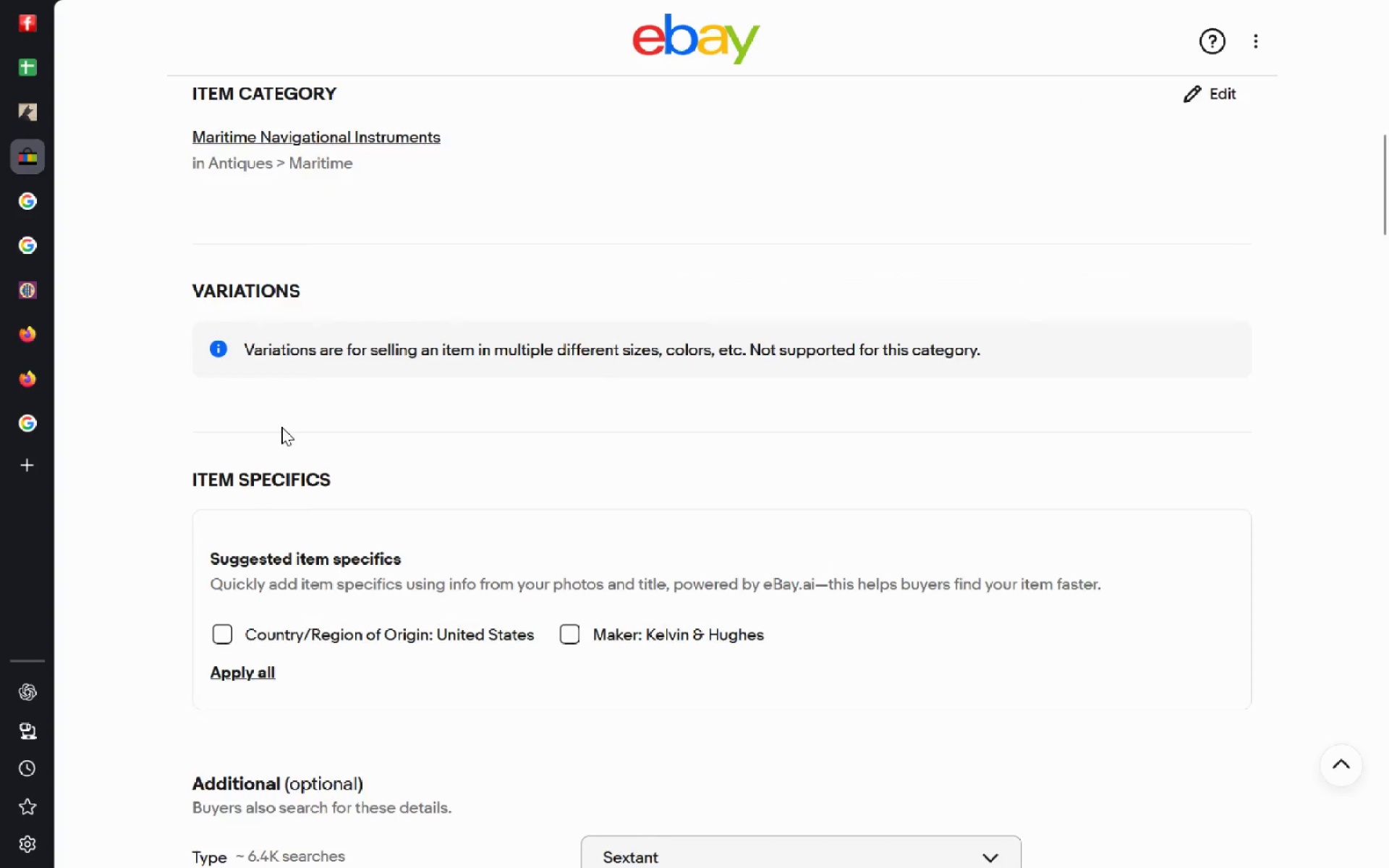 
left_click([28, 51])
 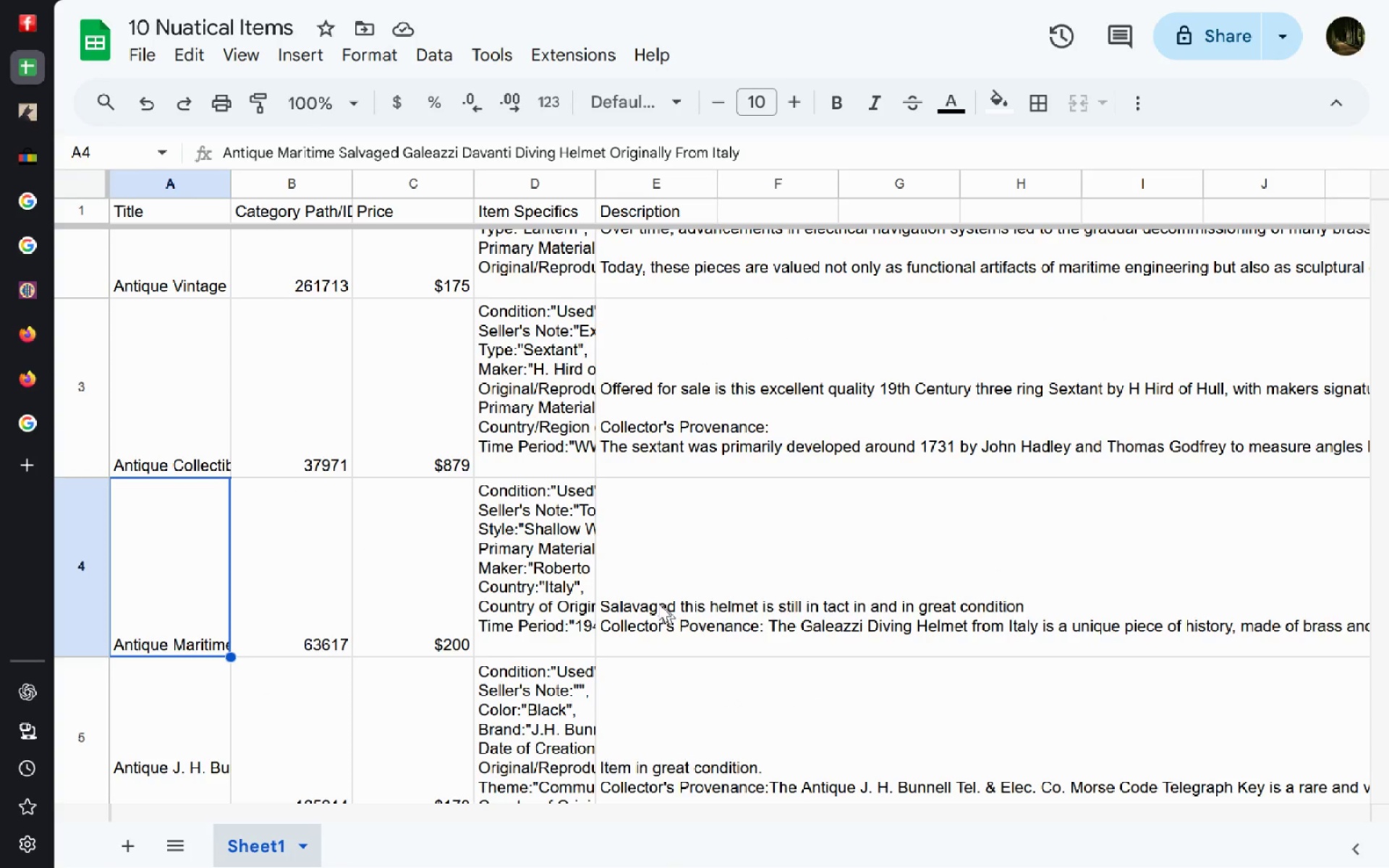 
double_click([671, 613])
 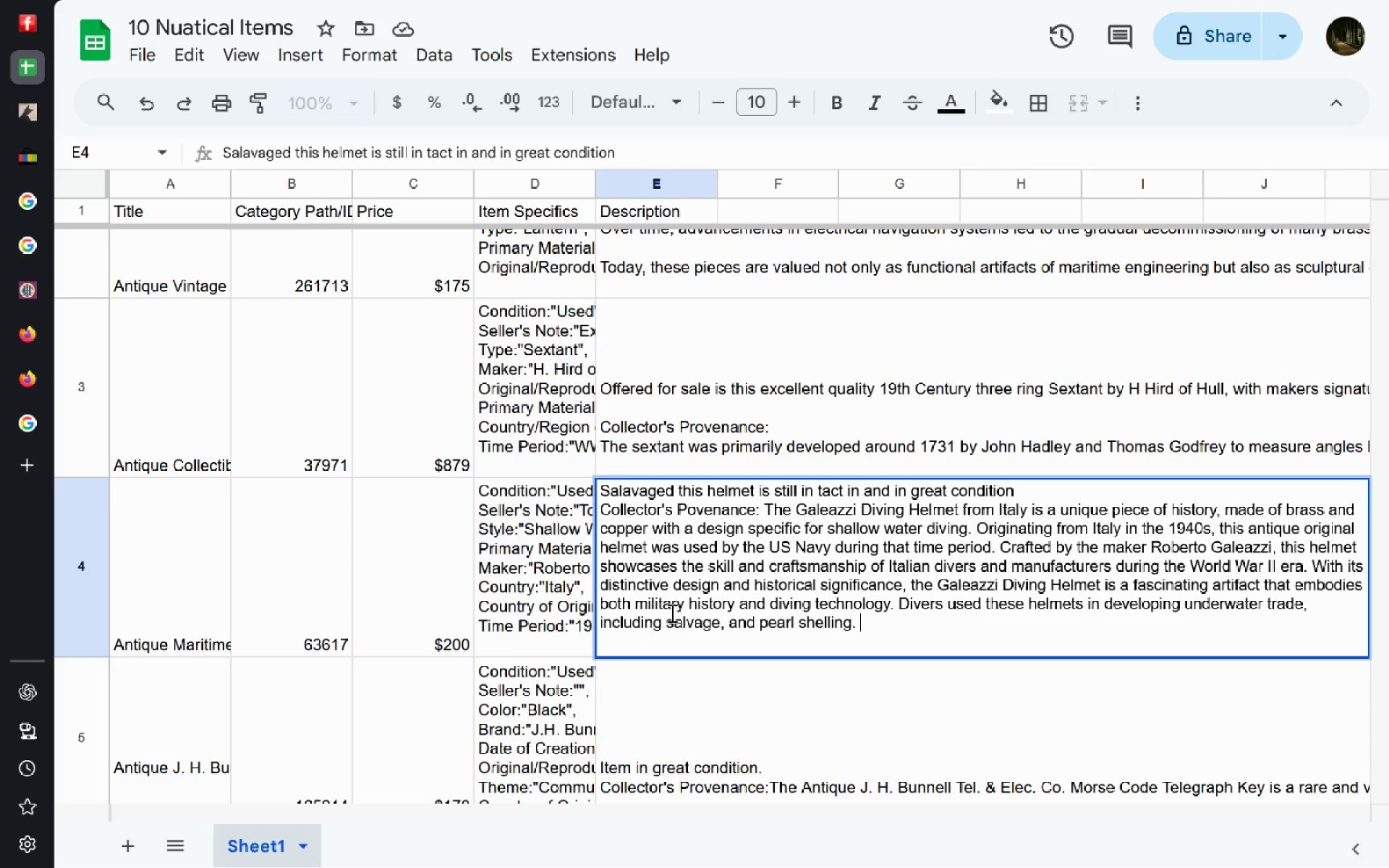 
wait(26.61)
 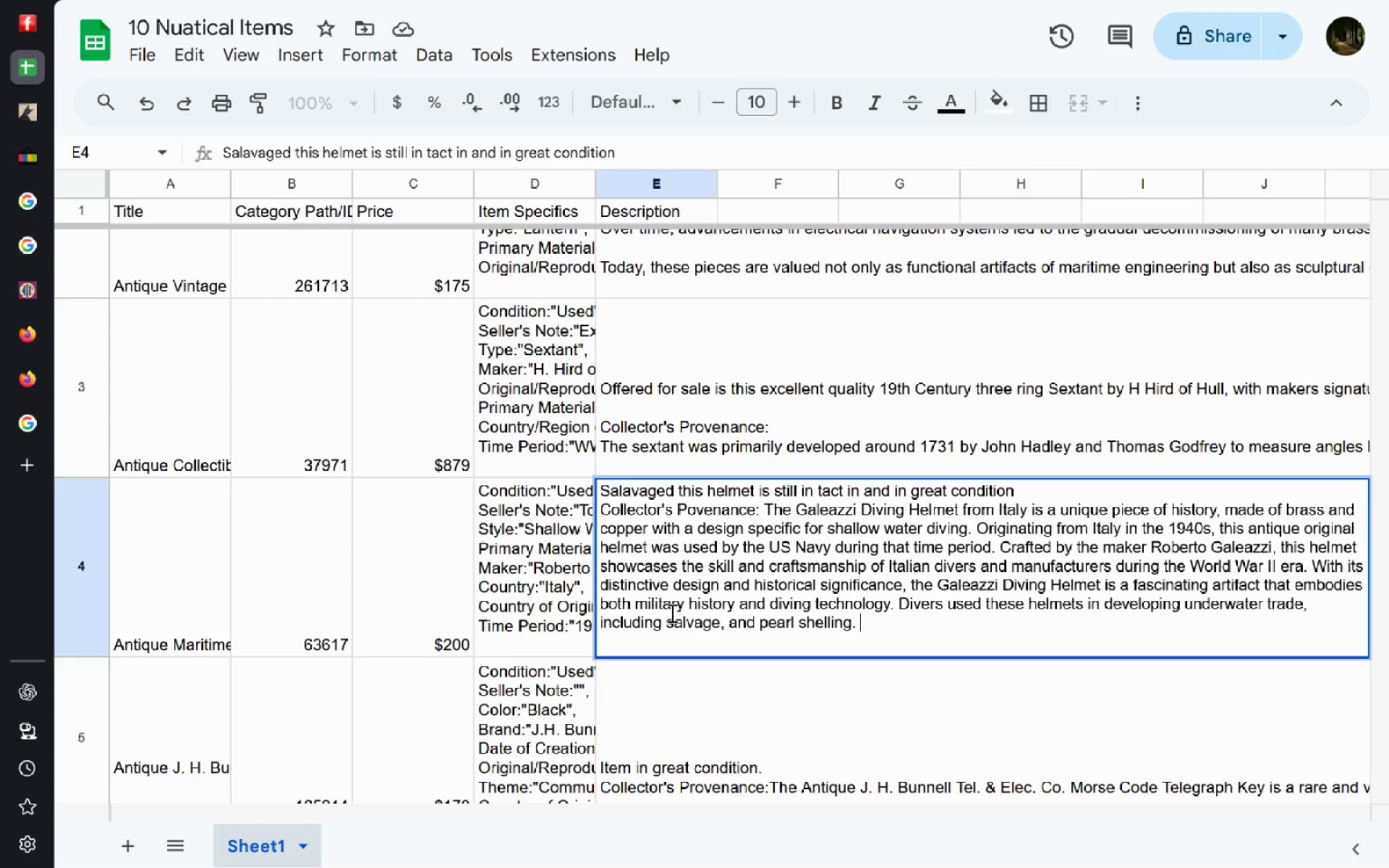 
key(Shift+ShiftRight)
 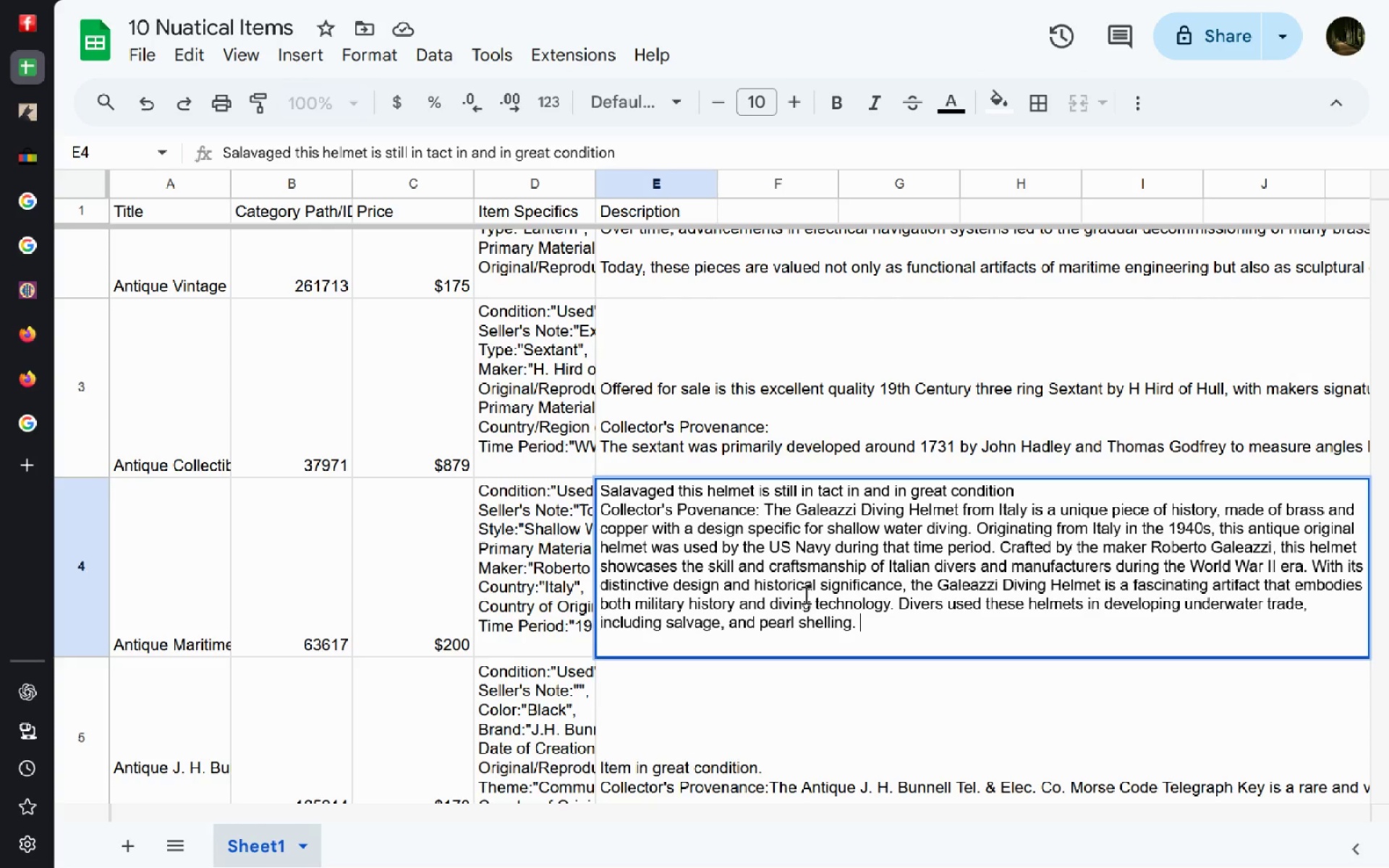 
hold_key(key=ControlLeft, duration=0.39)
 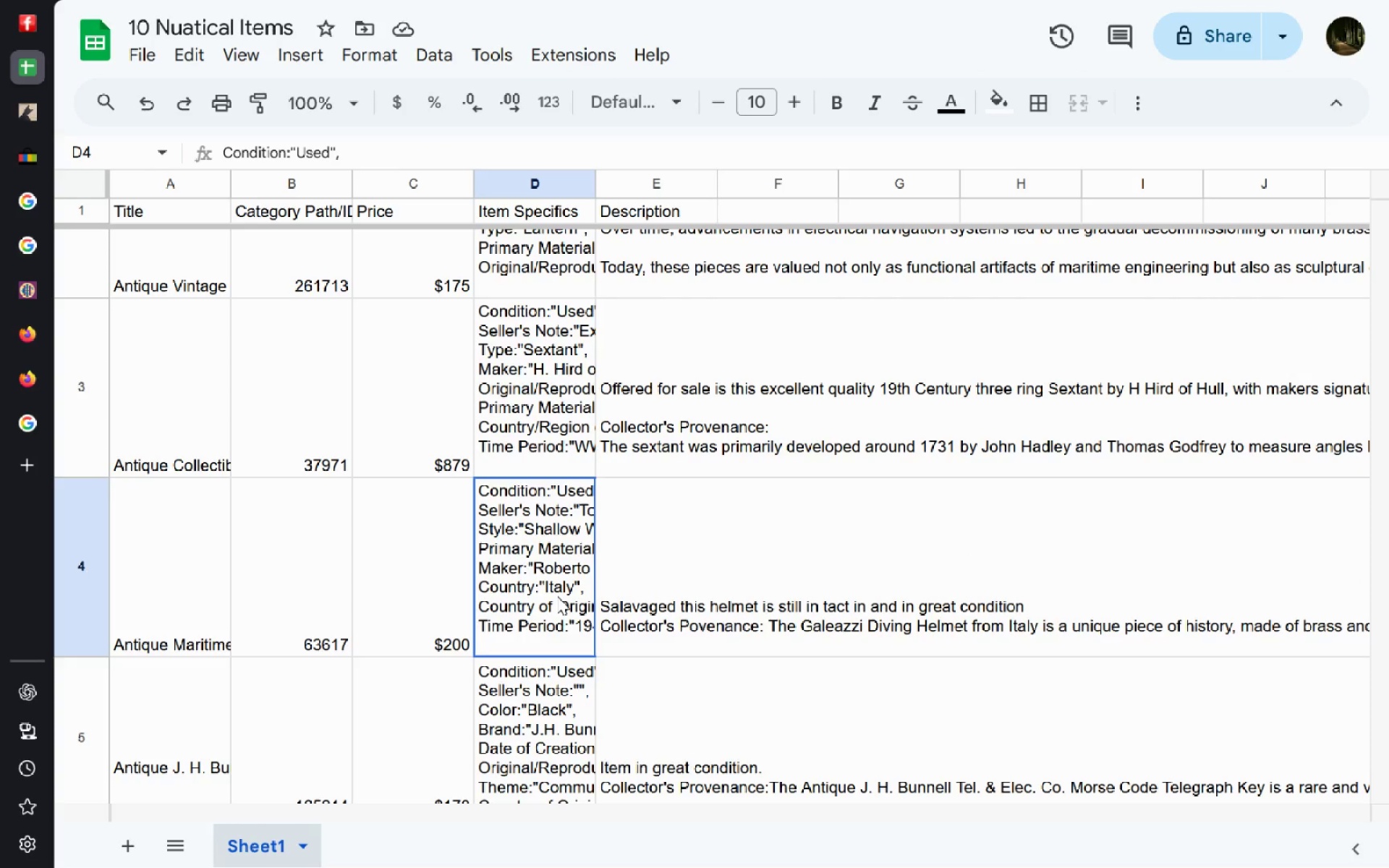 
double_click([557, 596])
 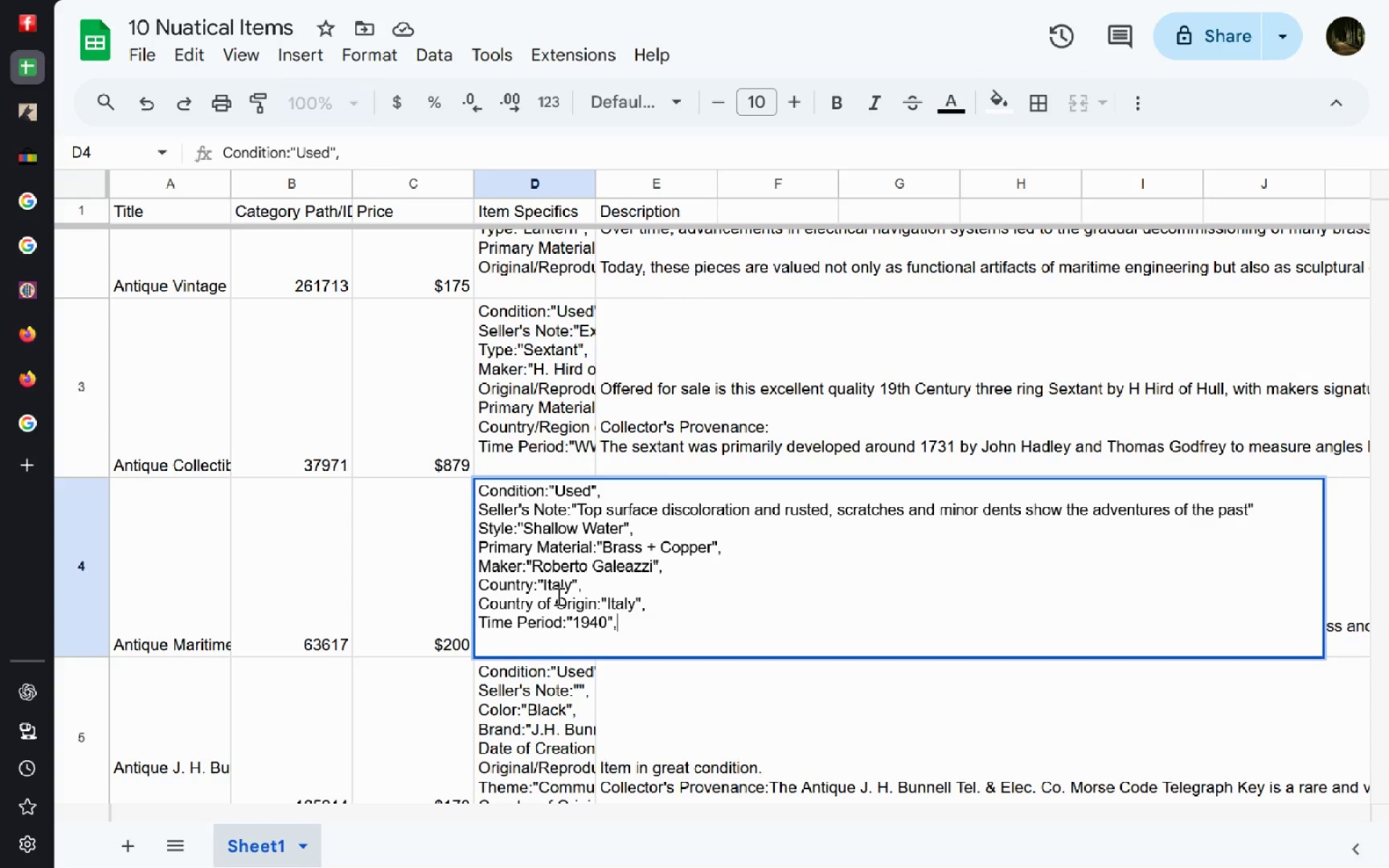 
wait(7.7)
 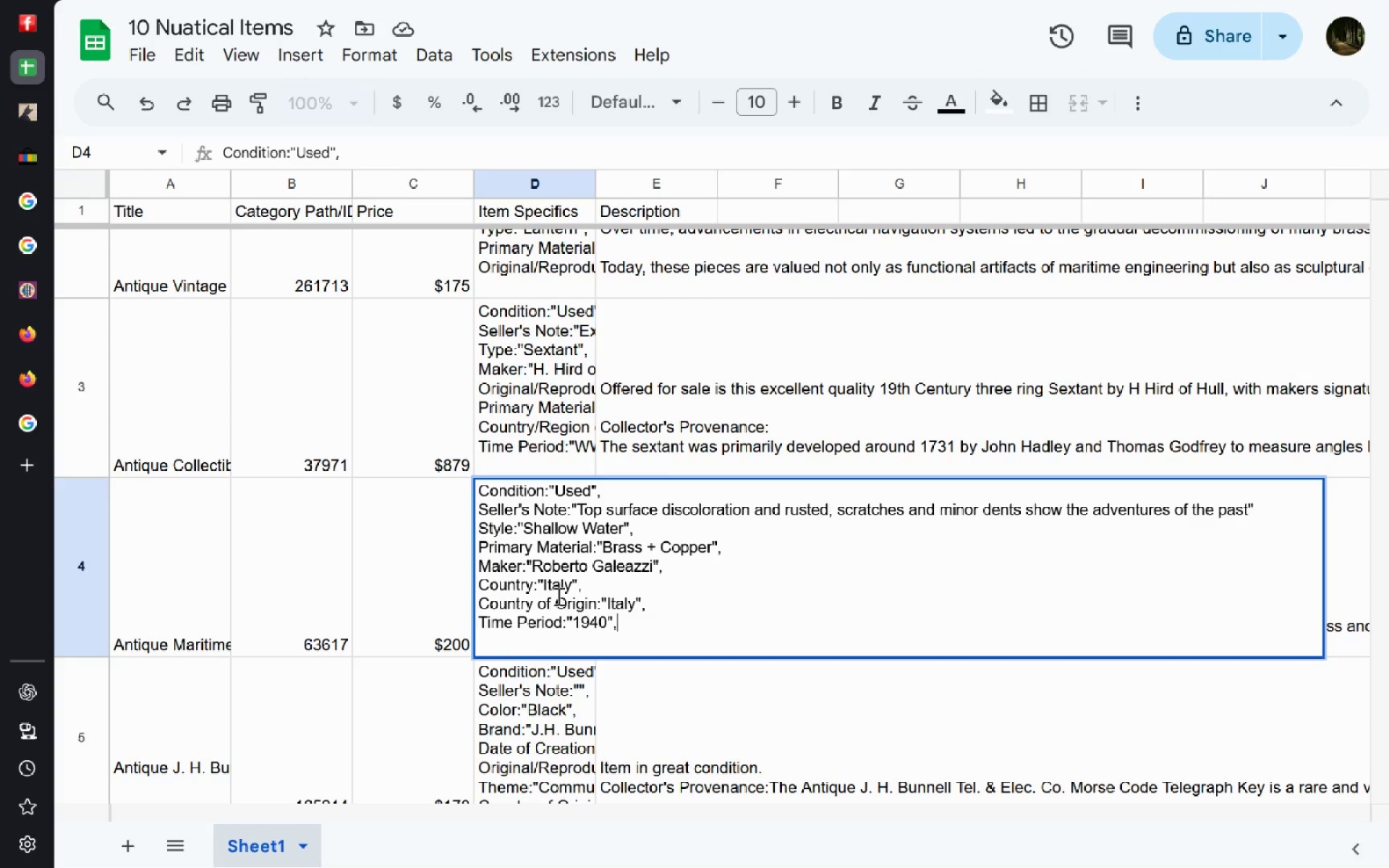 
left_click([656, 571])
 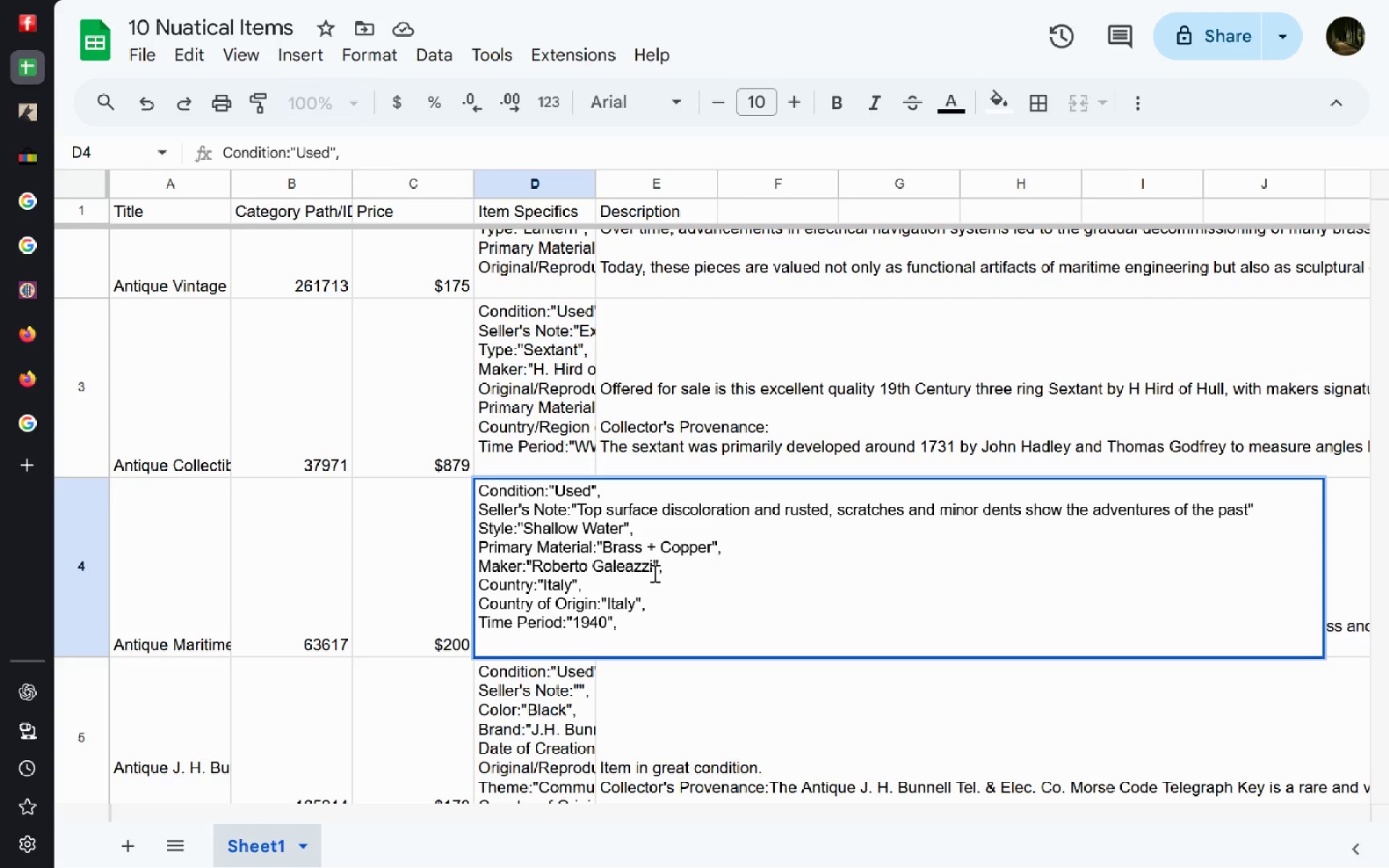 
left_click_drag(start_coordinate=[653, 572], to_coordinate=[534, 569])
 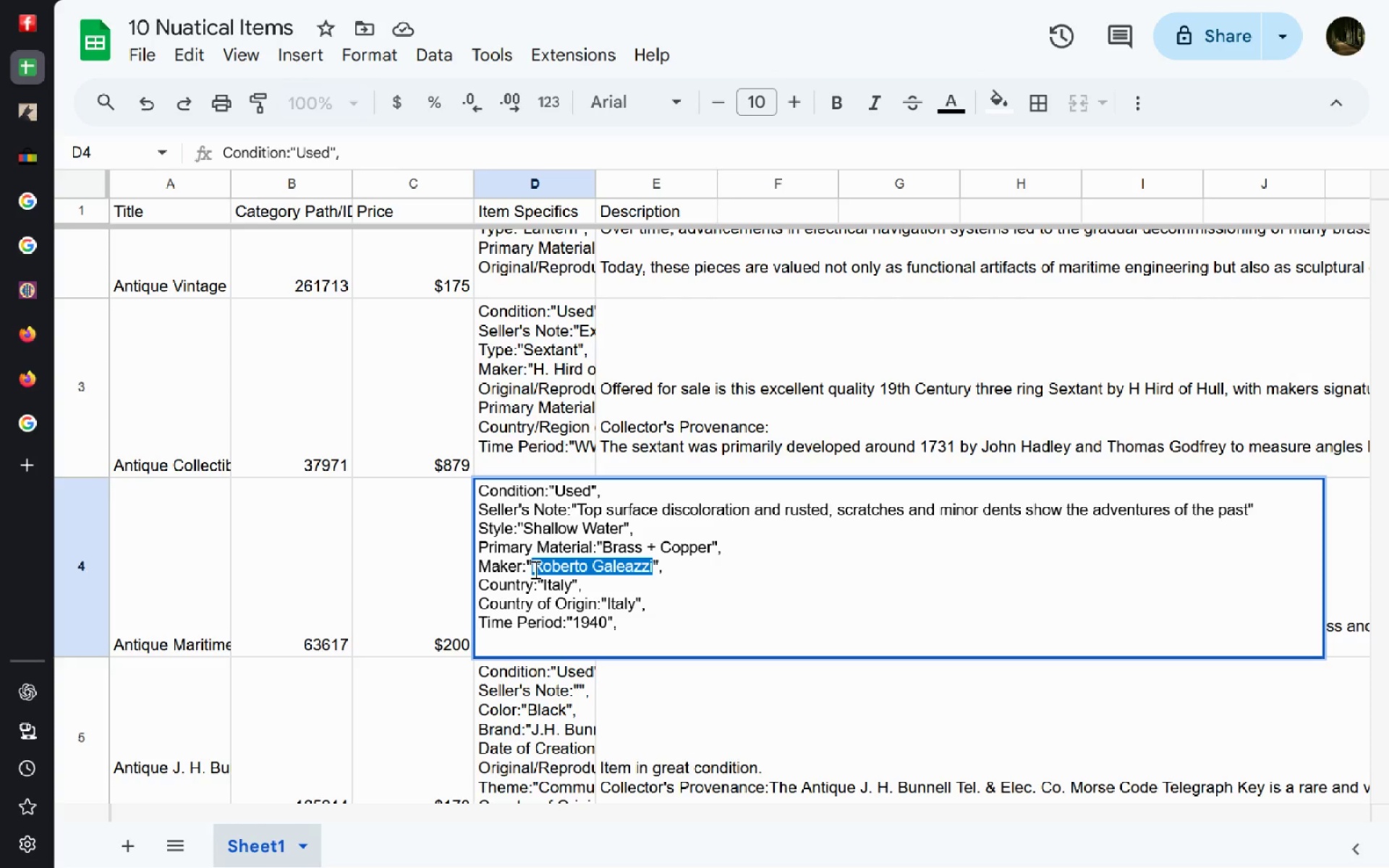 
key(Control+C)
 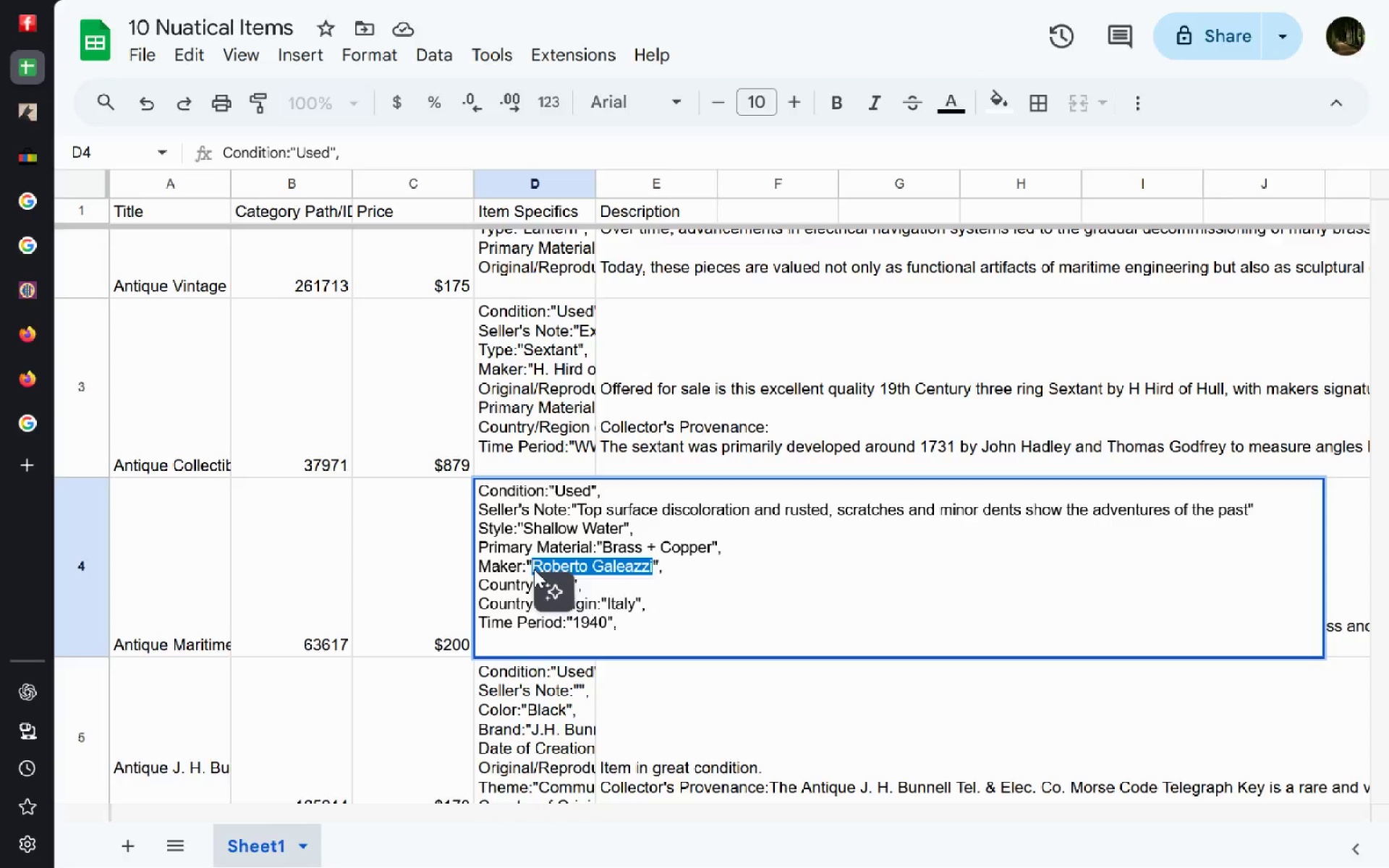 
key(Control+T)
 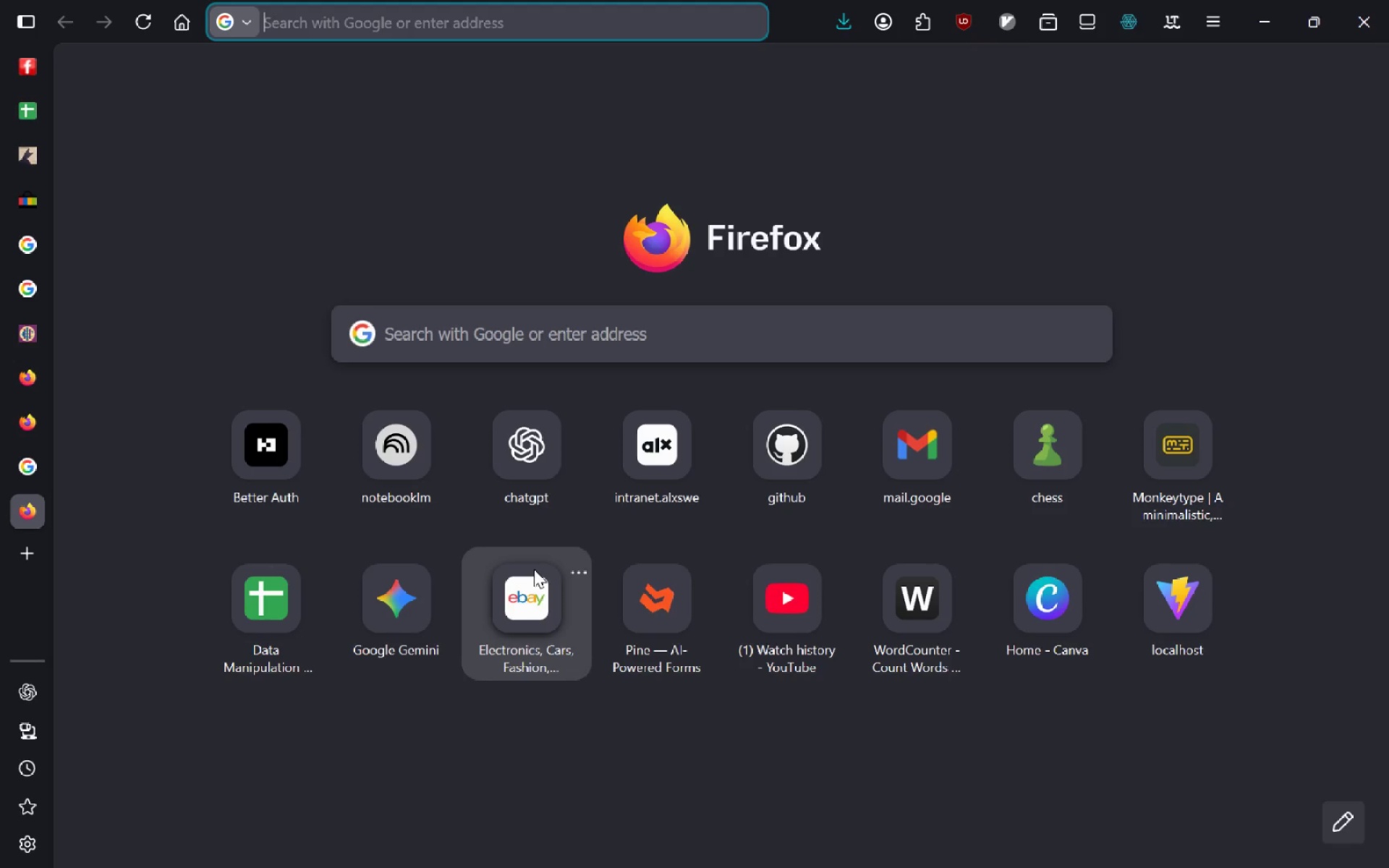 
key(Control+V)
 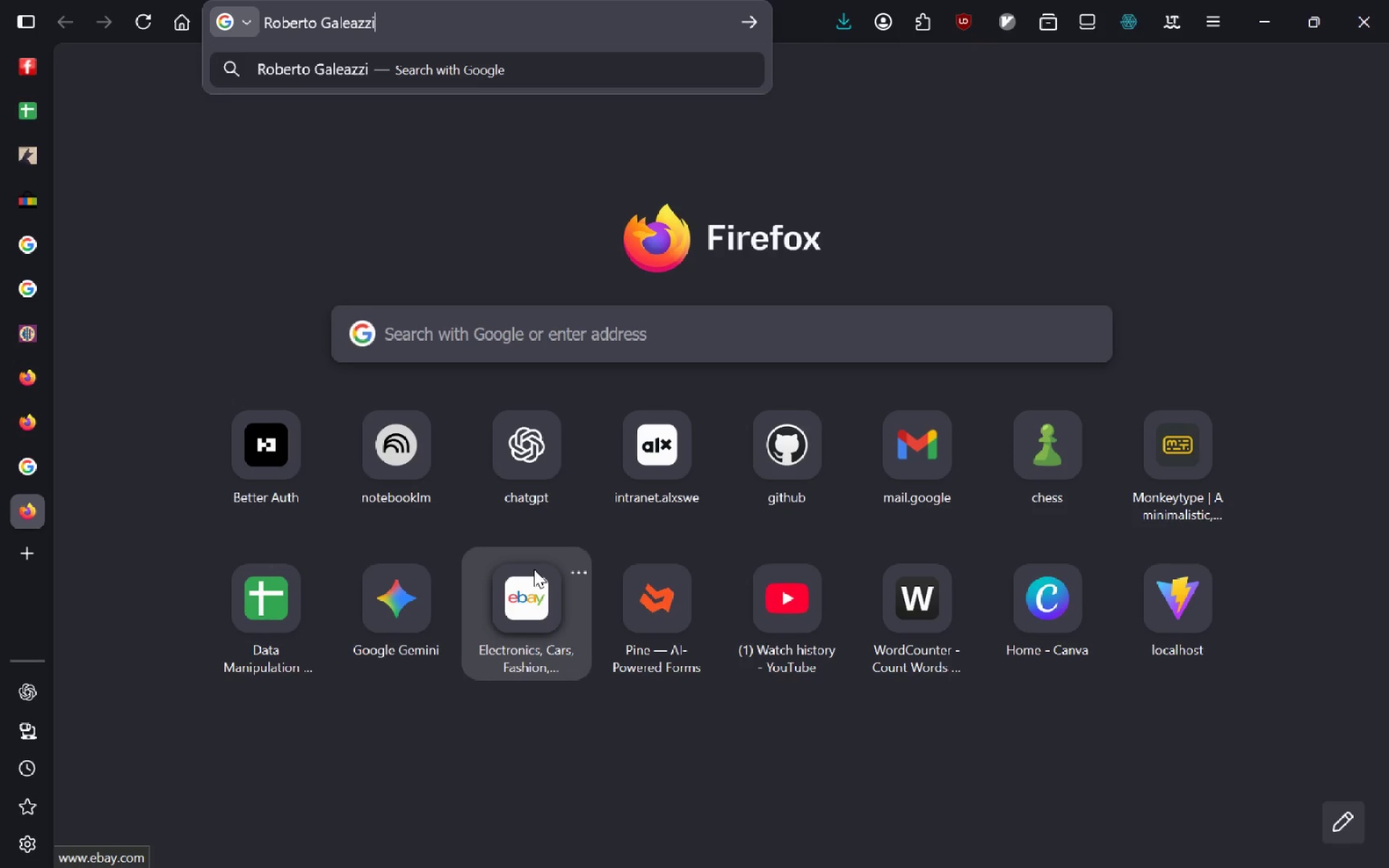 
type( Cmp)
key(Backspace)
key(Backspace)
type(ompany)
 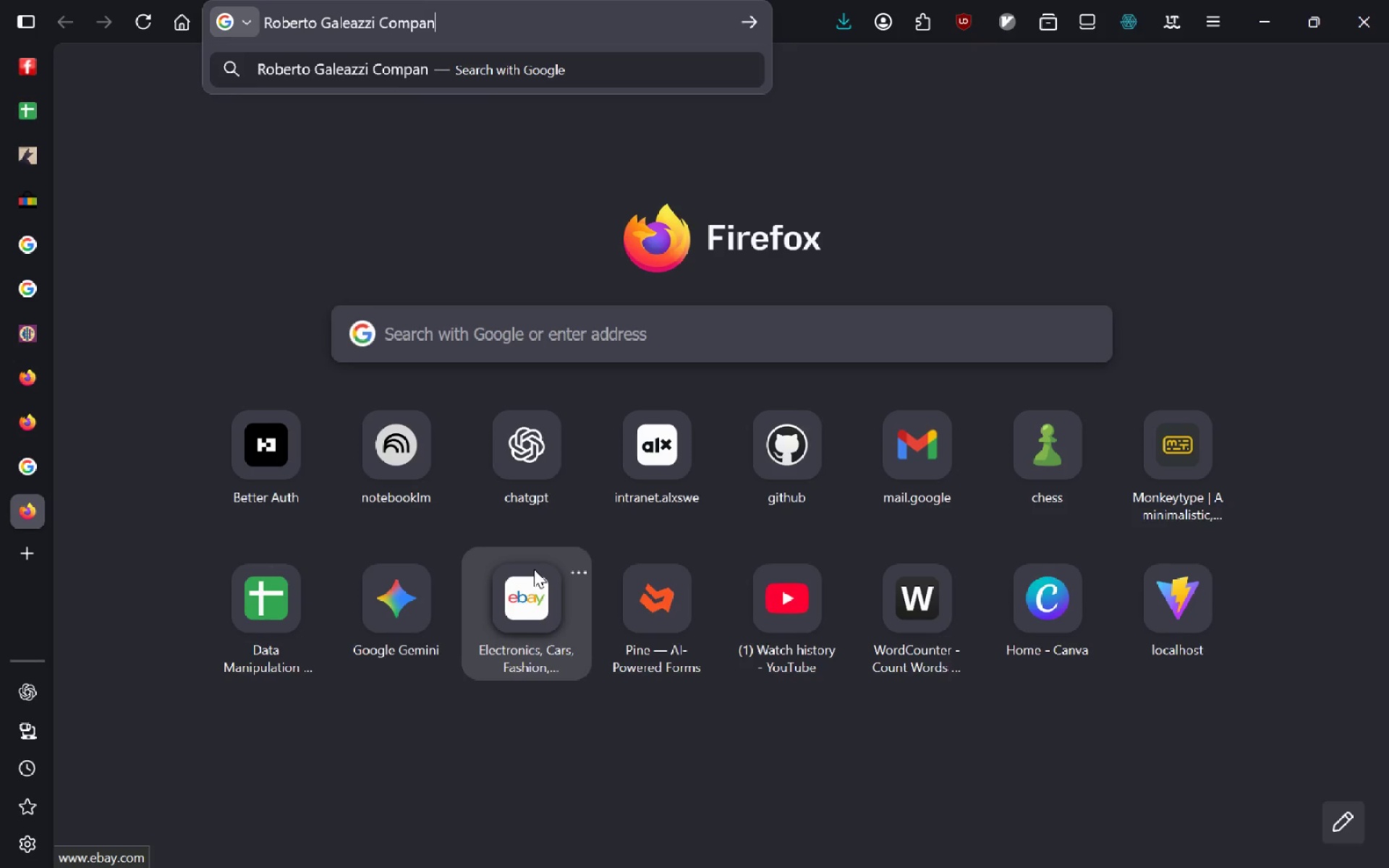 
key(Enter)
 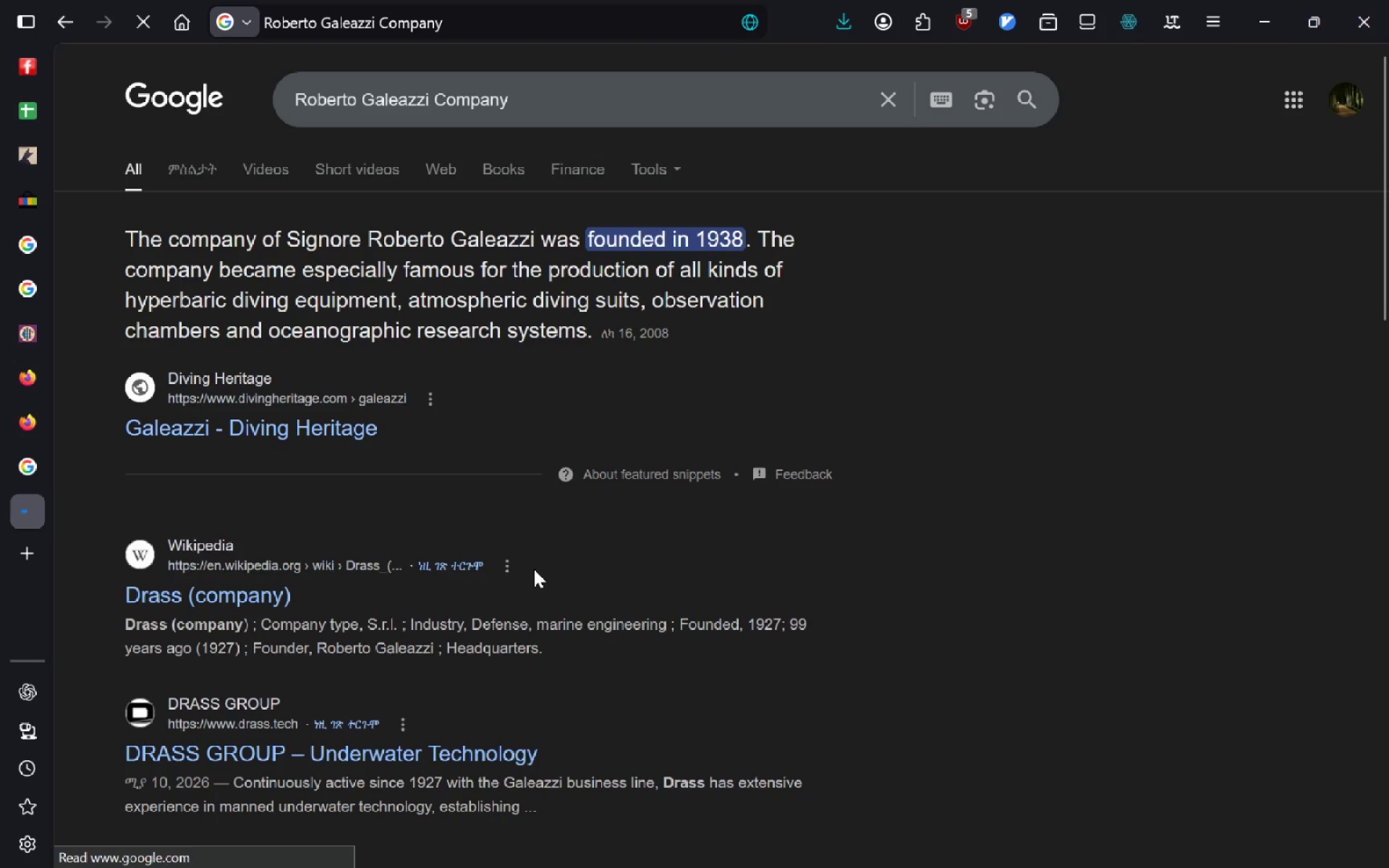 
wait(6.38)
 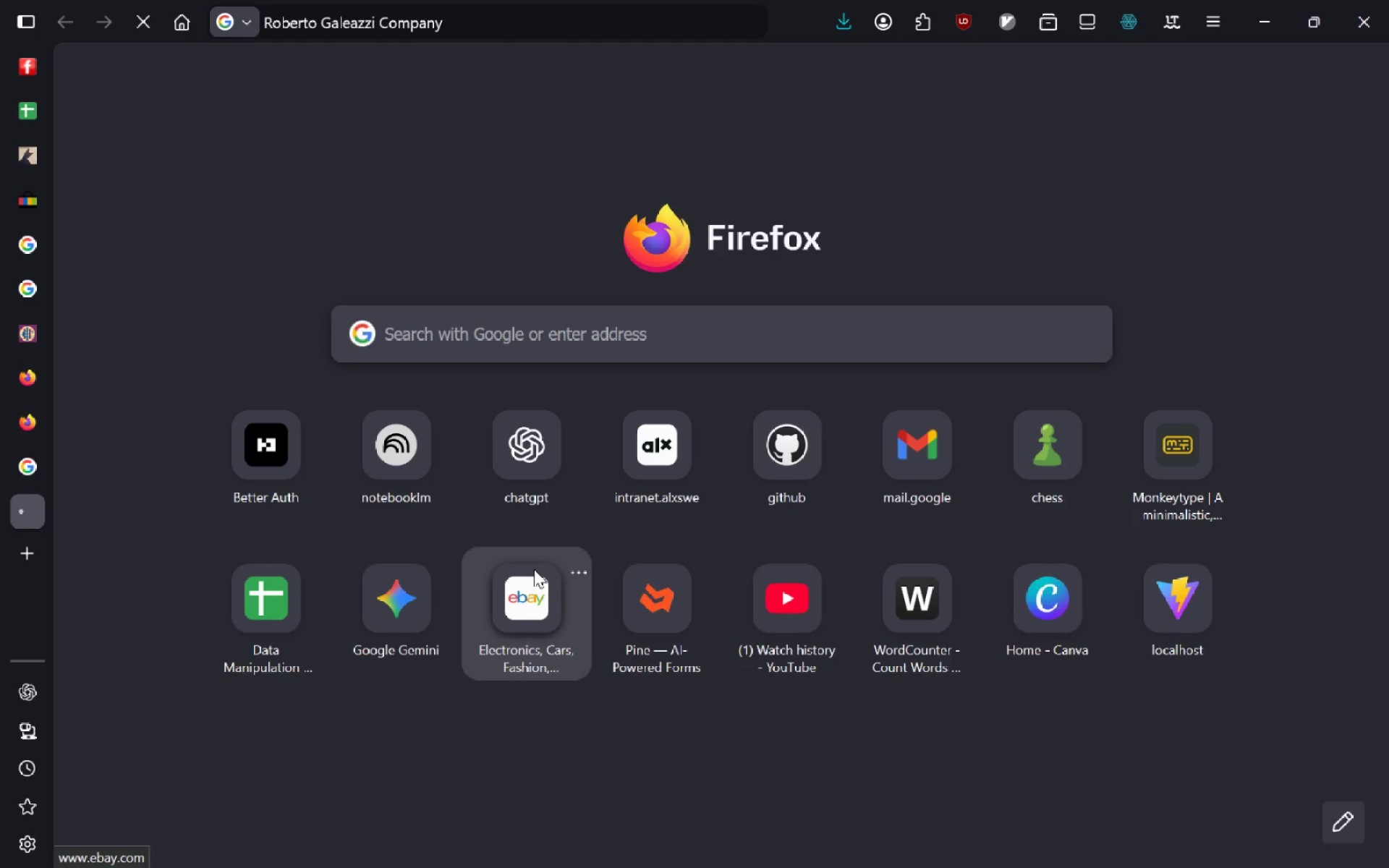 
key(Control+W)
 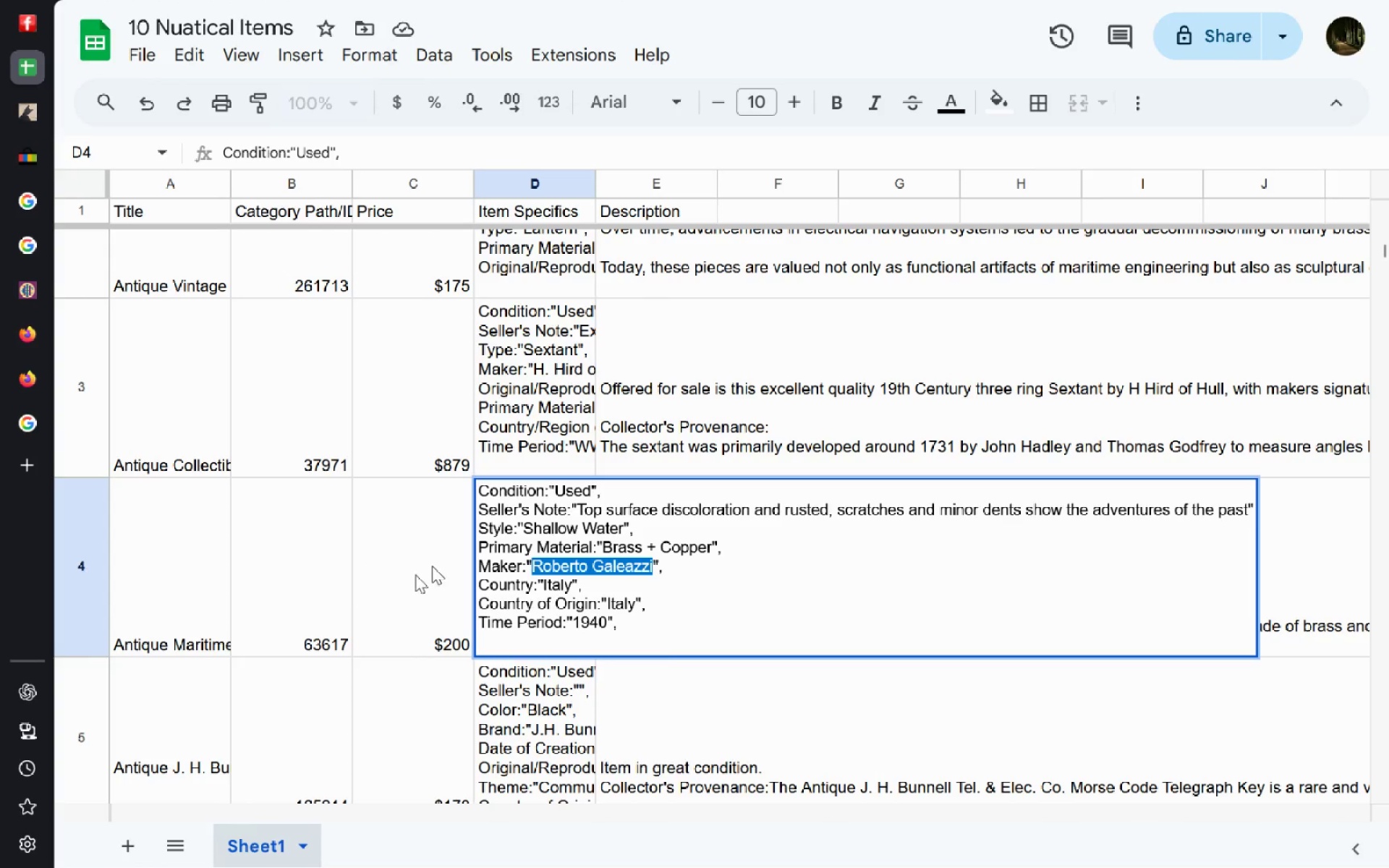 
left_click([307, 600])
 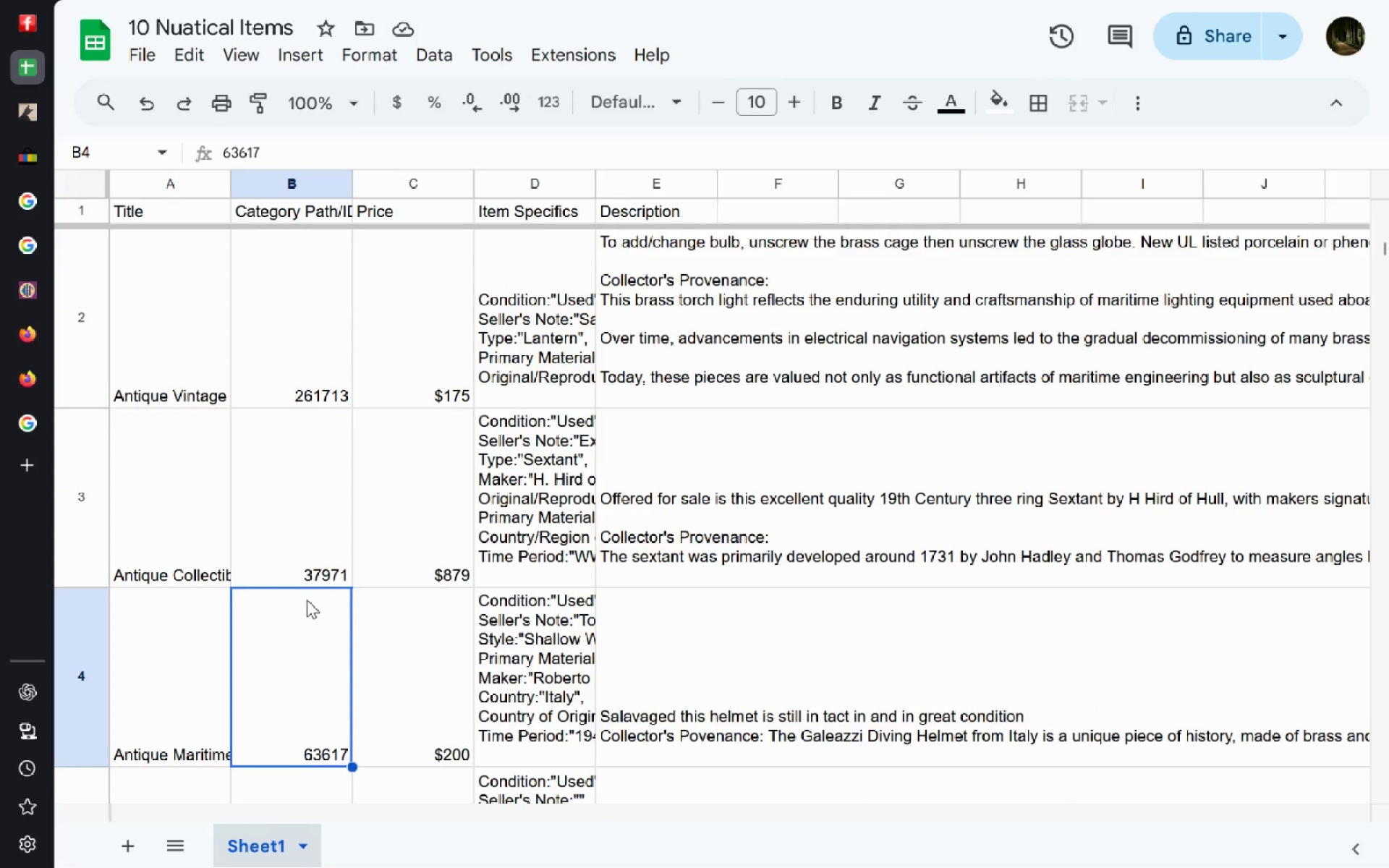 
left_click([30, 155])
 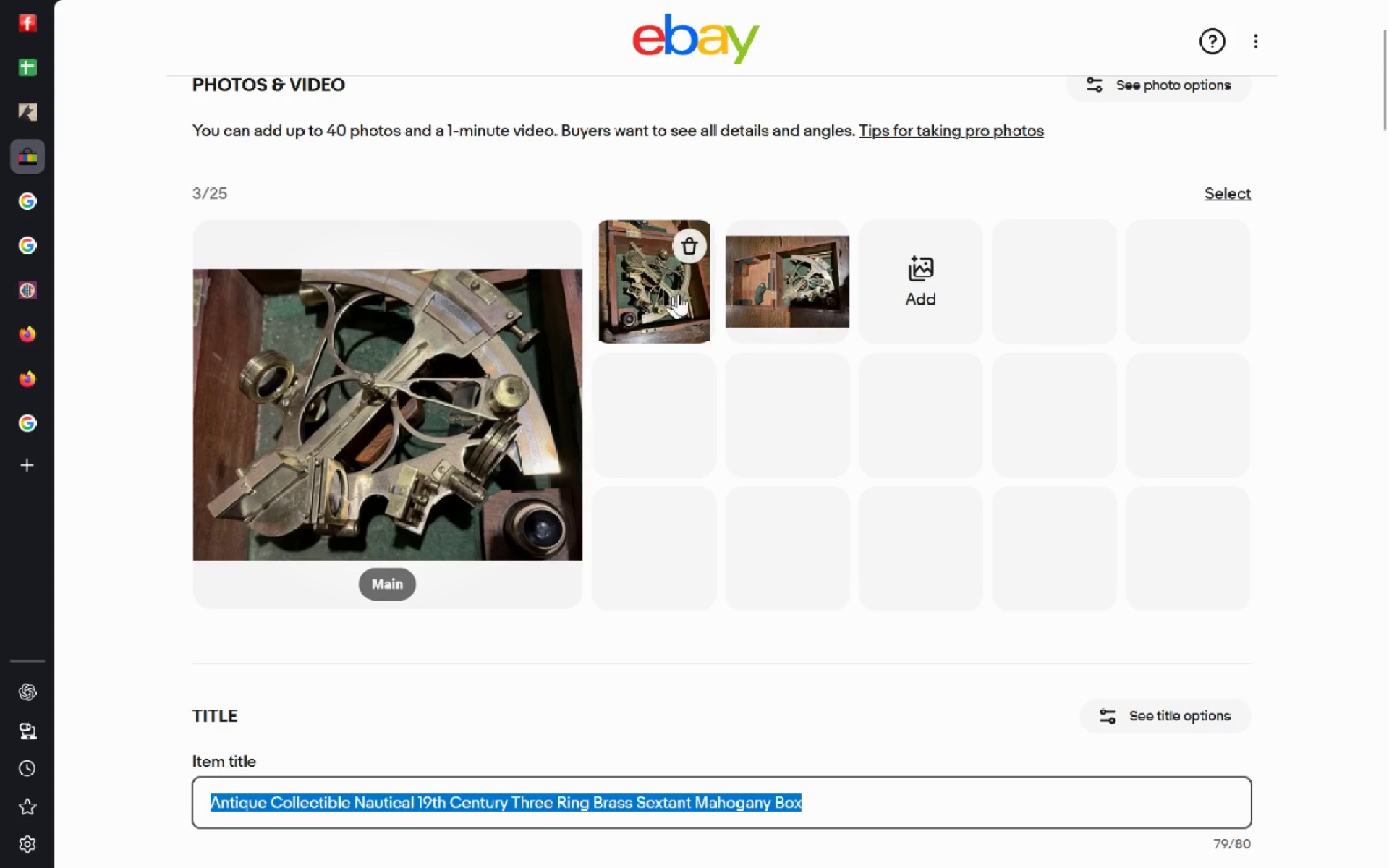 
wait(5.52)
 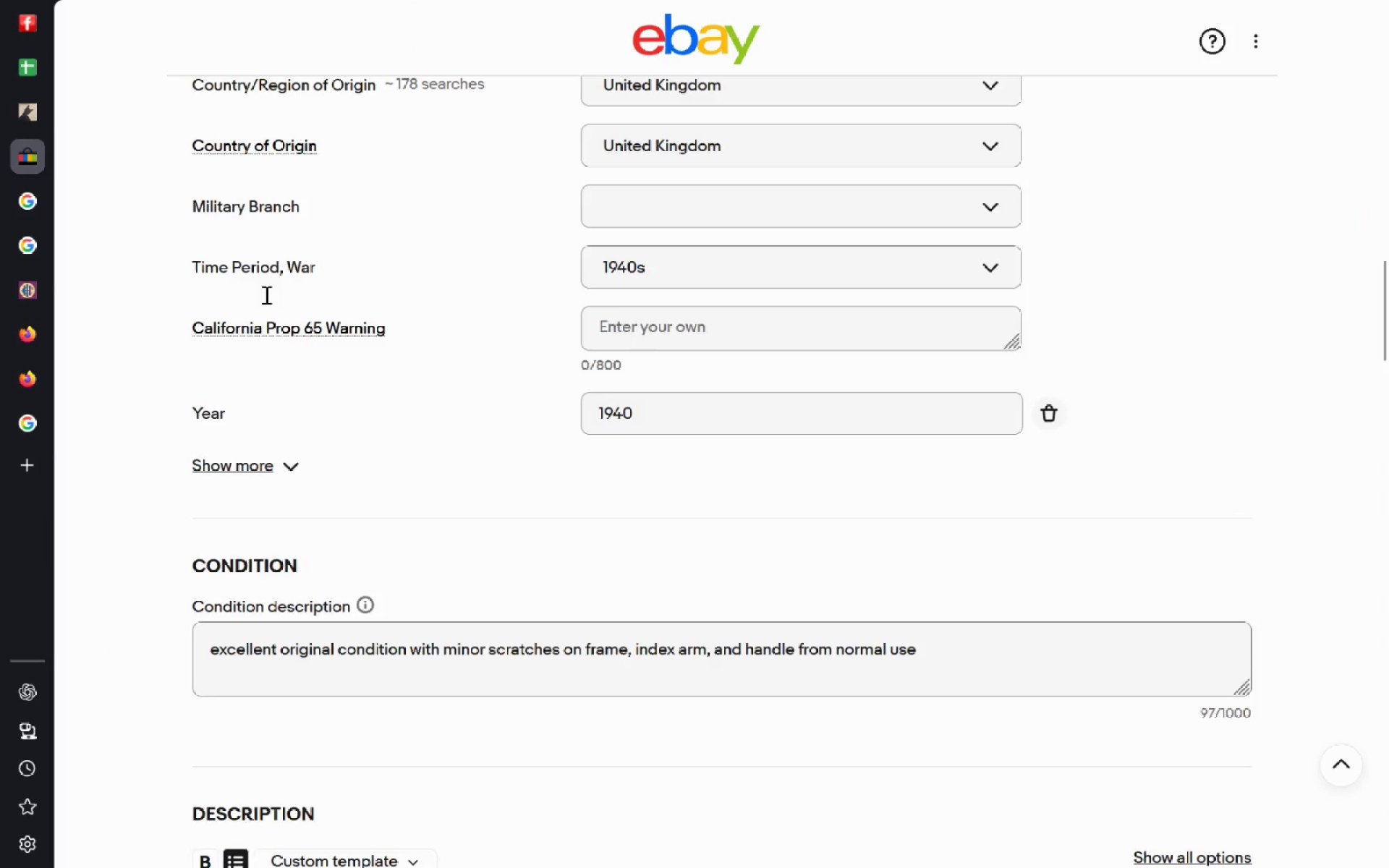 
left_click([530, 499])
 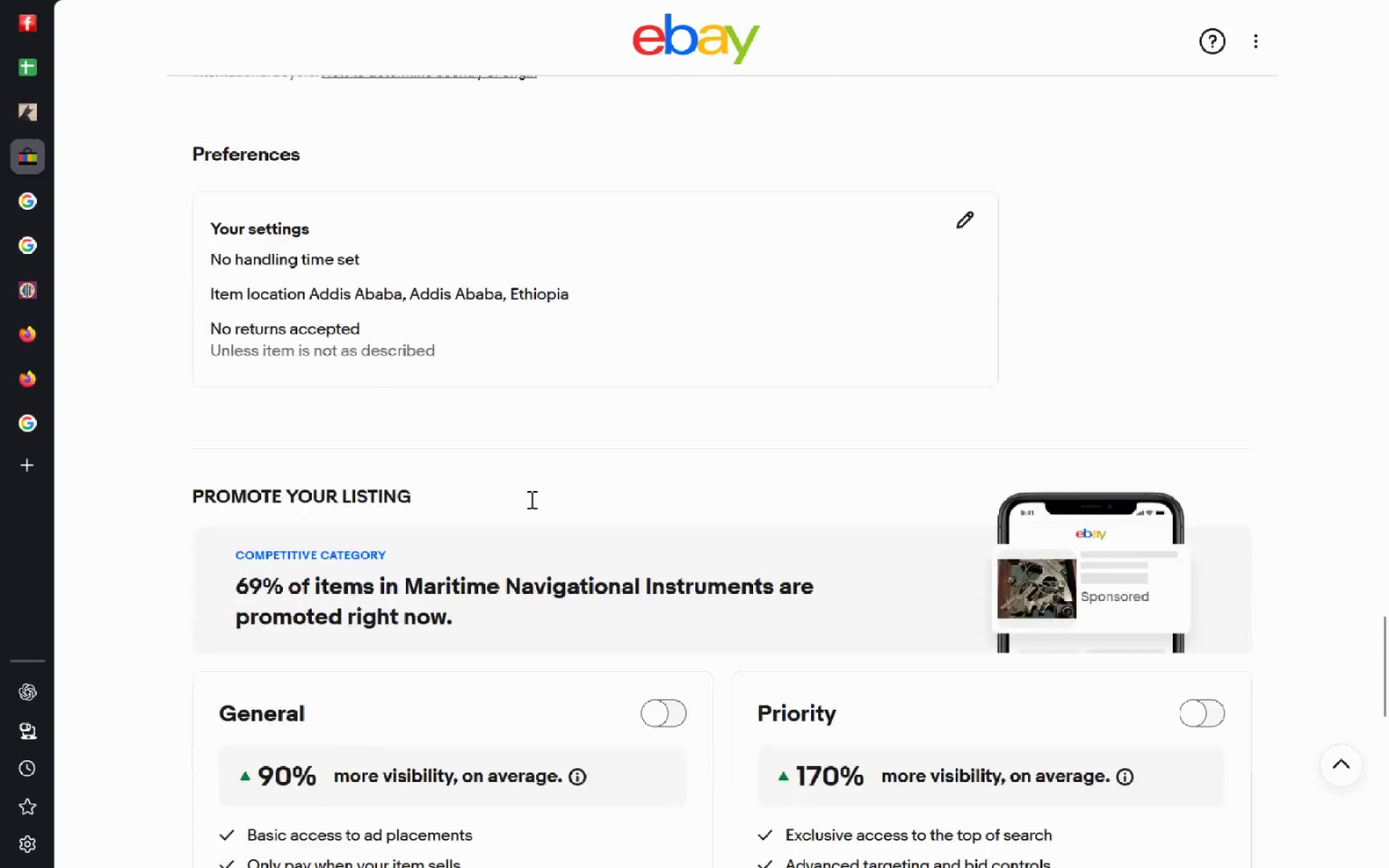 
wait(9.64)
 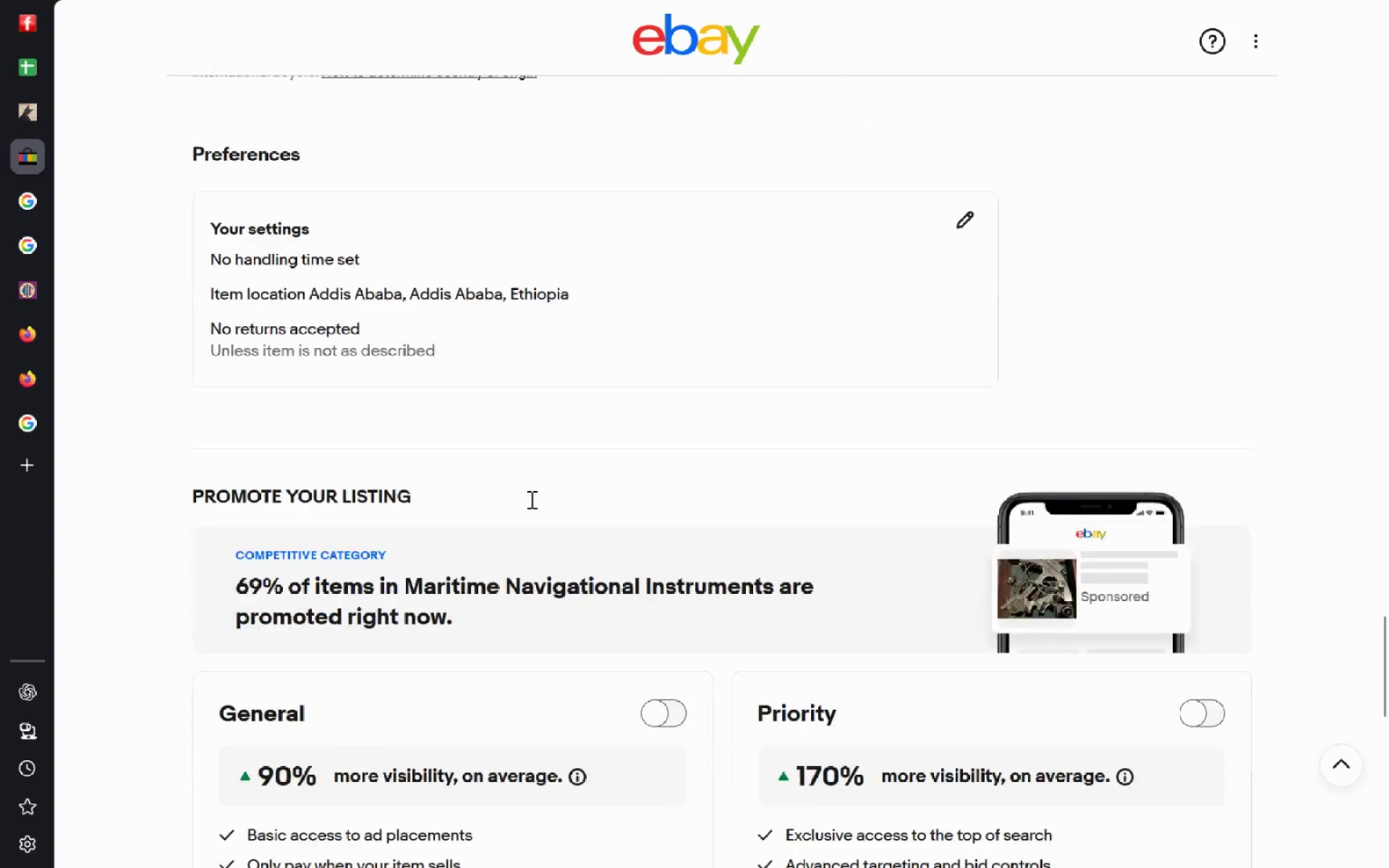 
left_click([740, 523])
 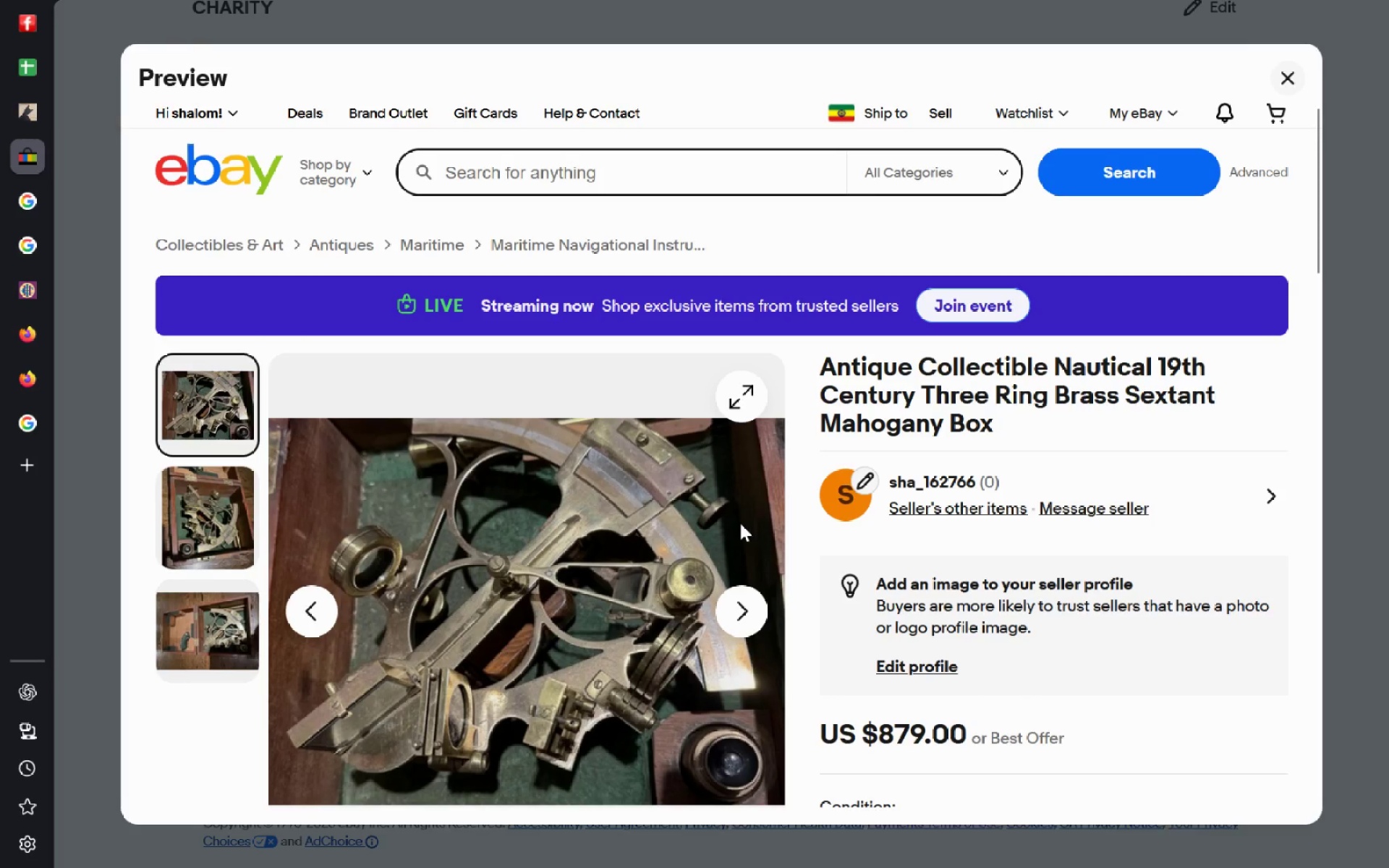 
wait(6.72)
 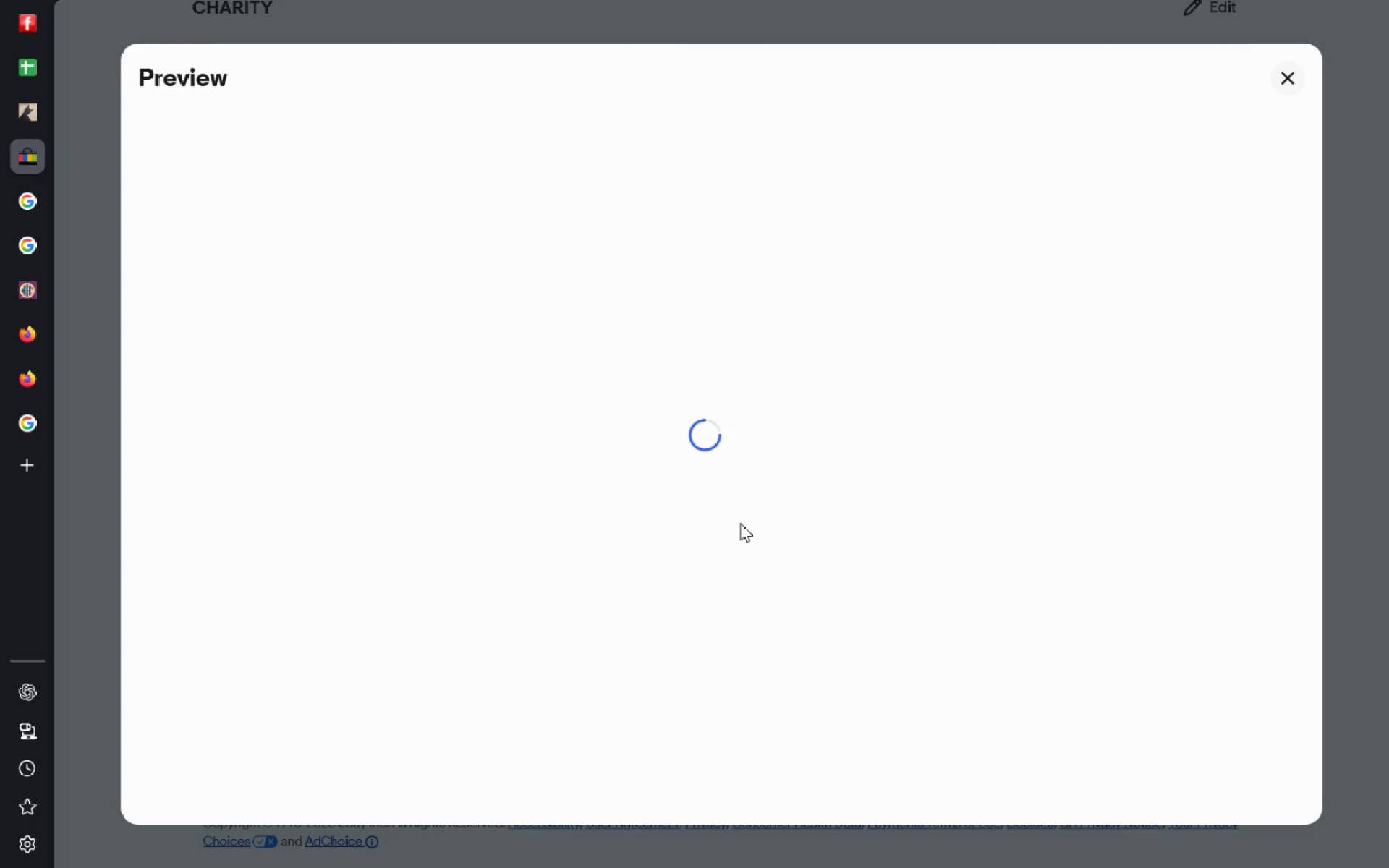 
left_click([218, 485])
 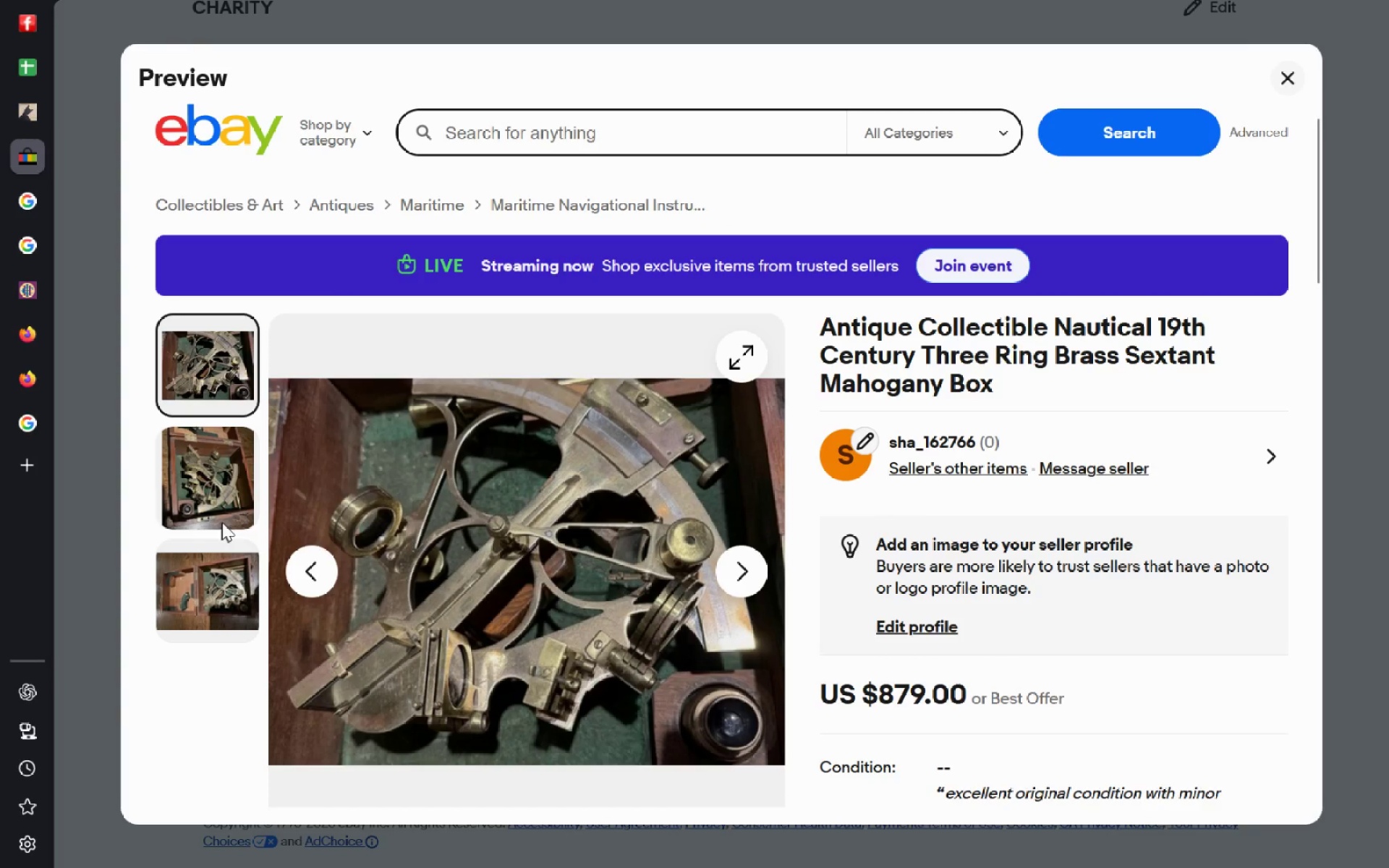 
left_click([219, 498])
 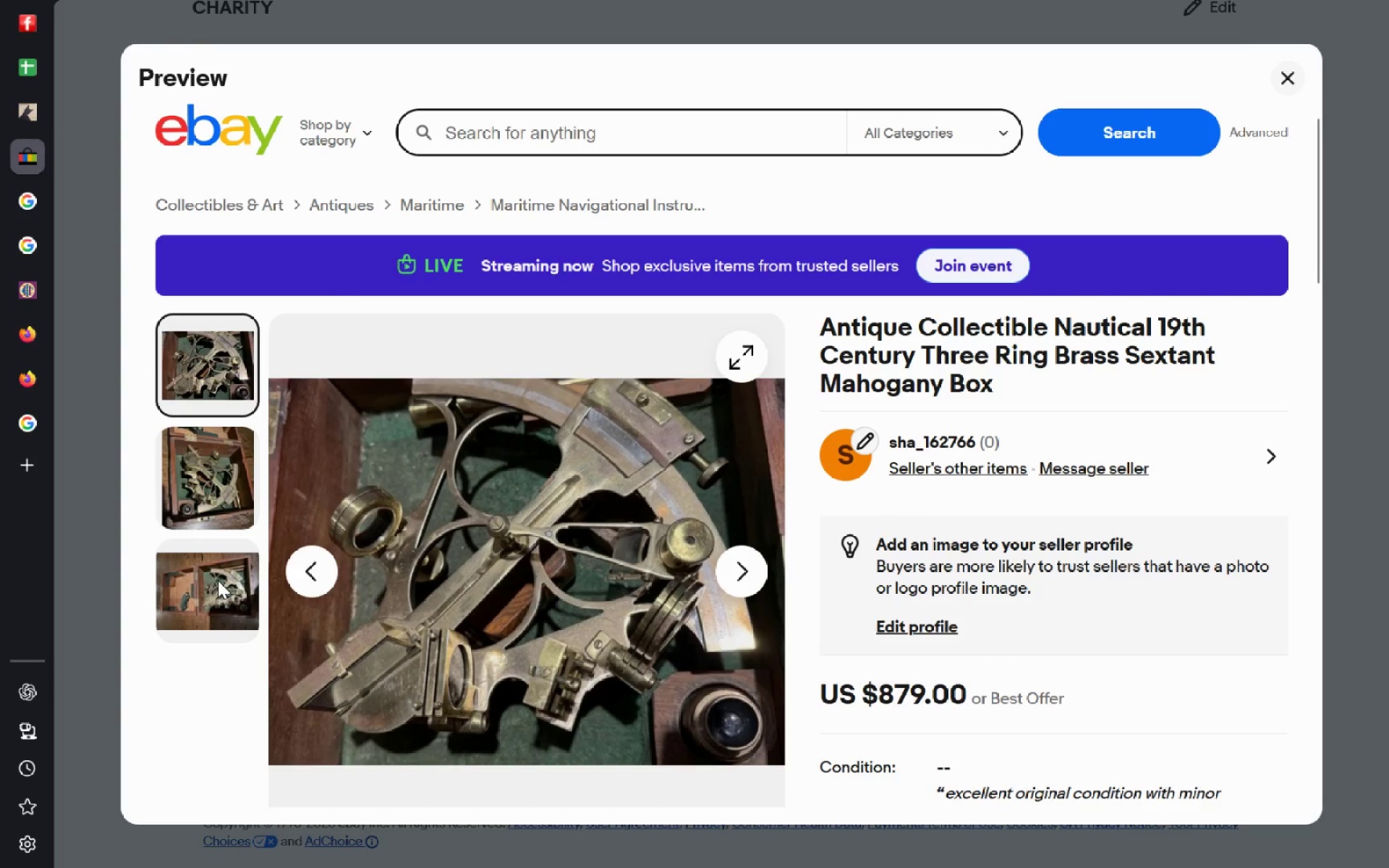 
left_click_drag(start_coordinate=[218, 580], to_coordinate=[736, 560])
 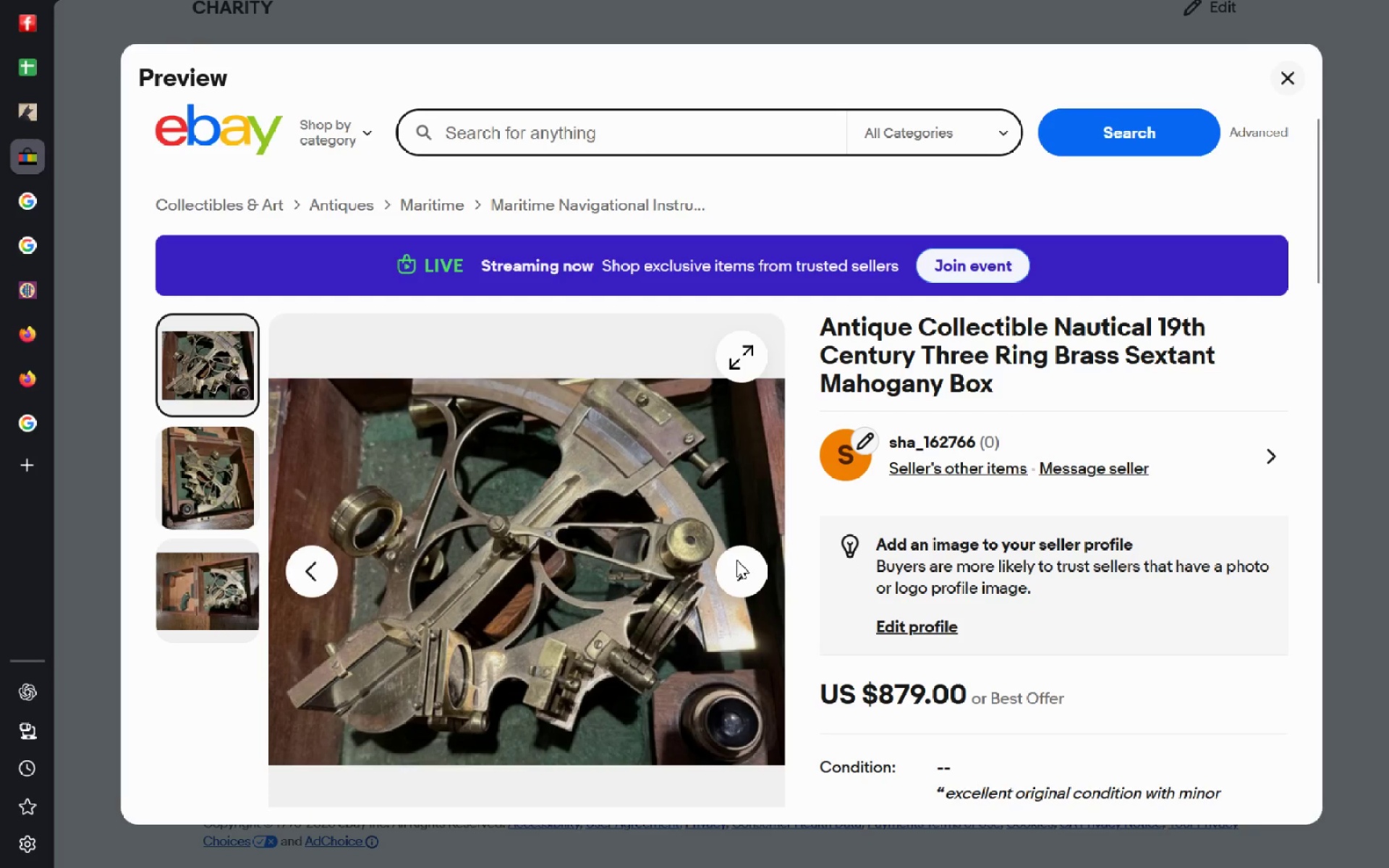 
double_click([736, 560])
 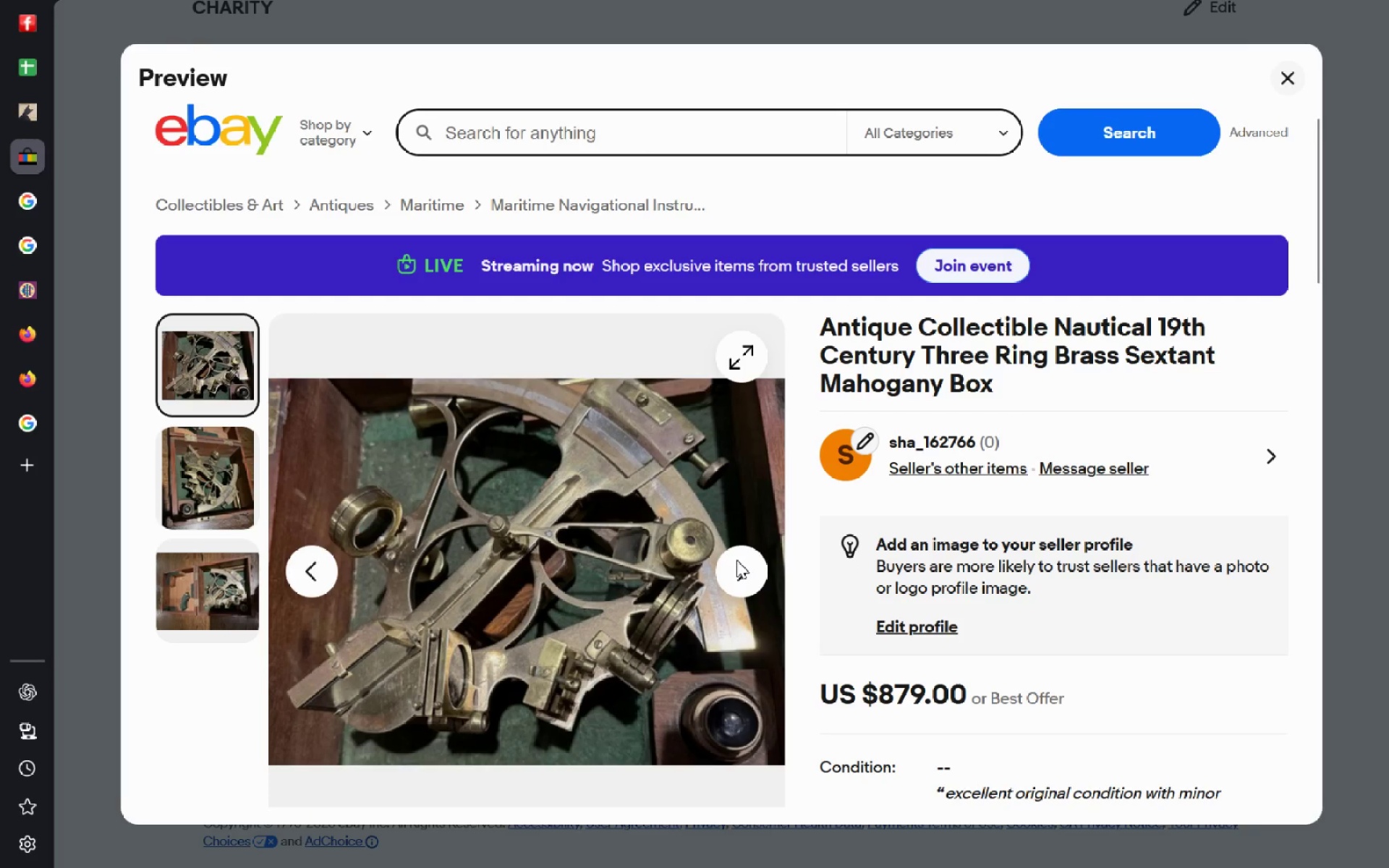 
triple_click([736, 560])
 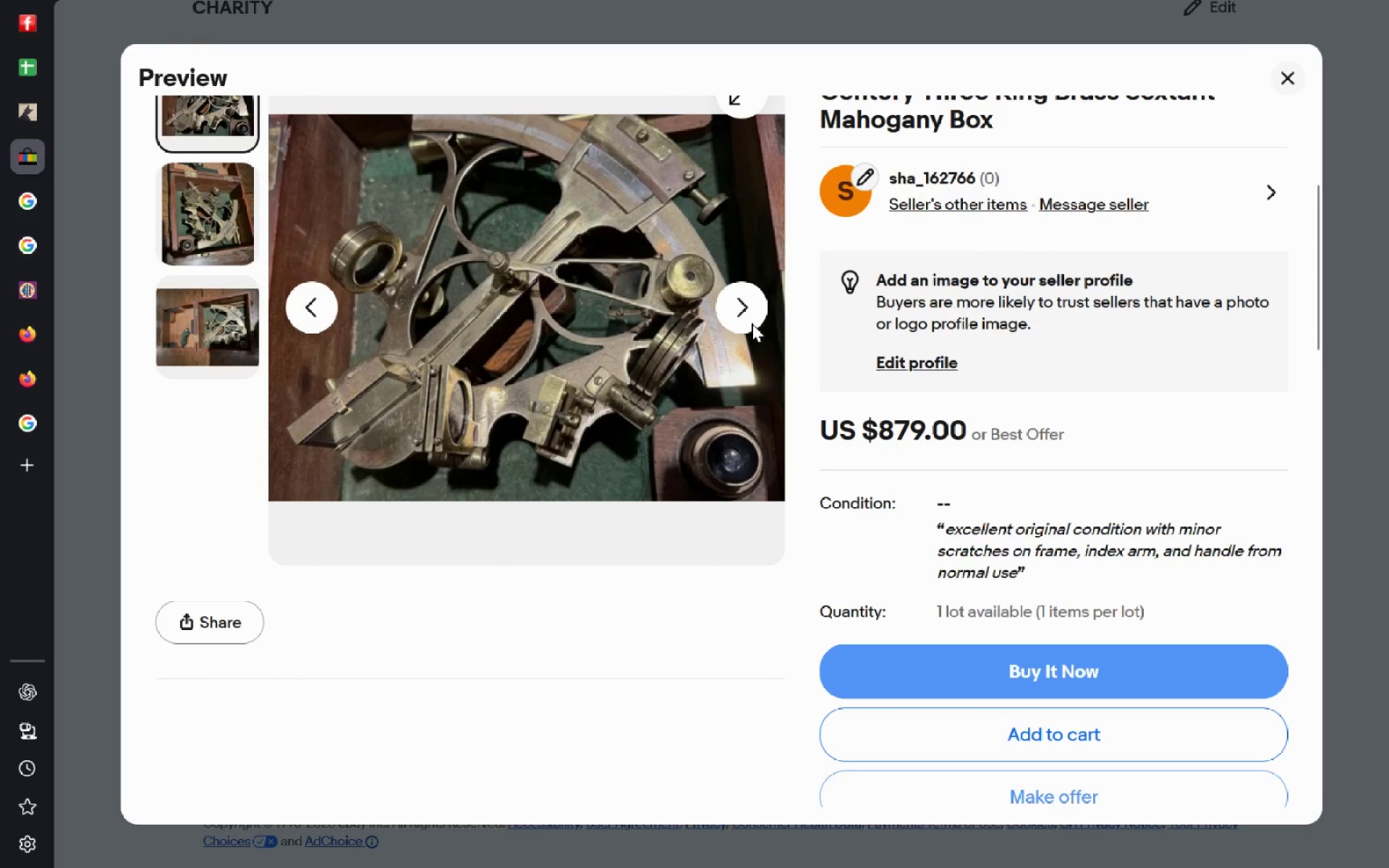 
double_click([752, 319])
 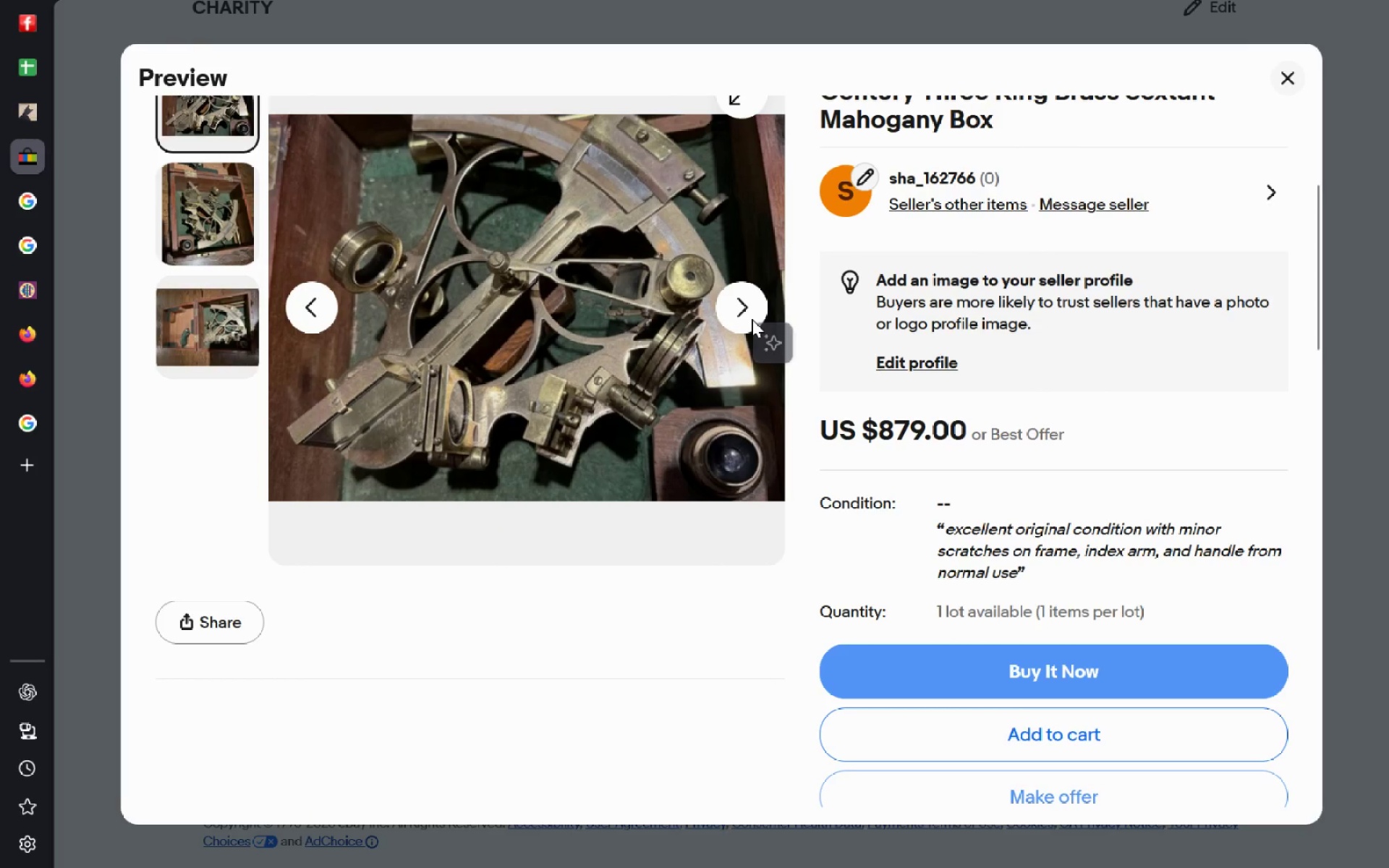 
triple_click([752, 319])
 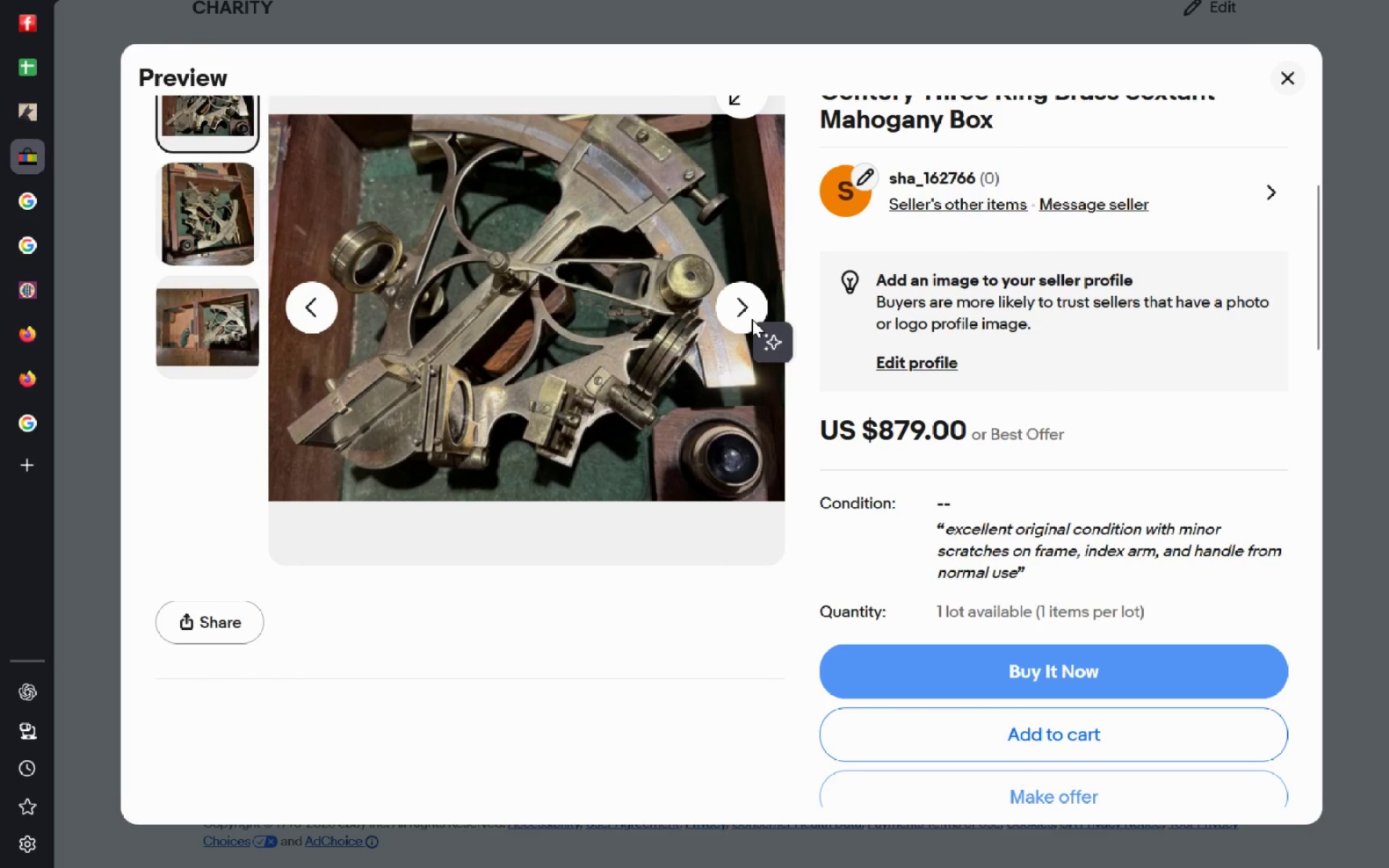 
triple_click([752, 319])
 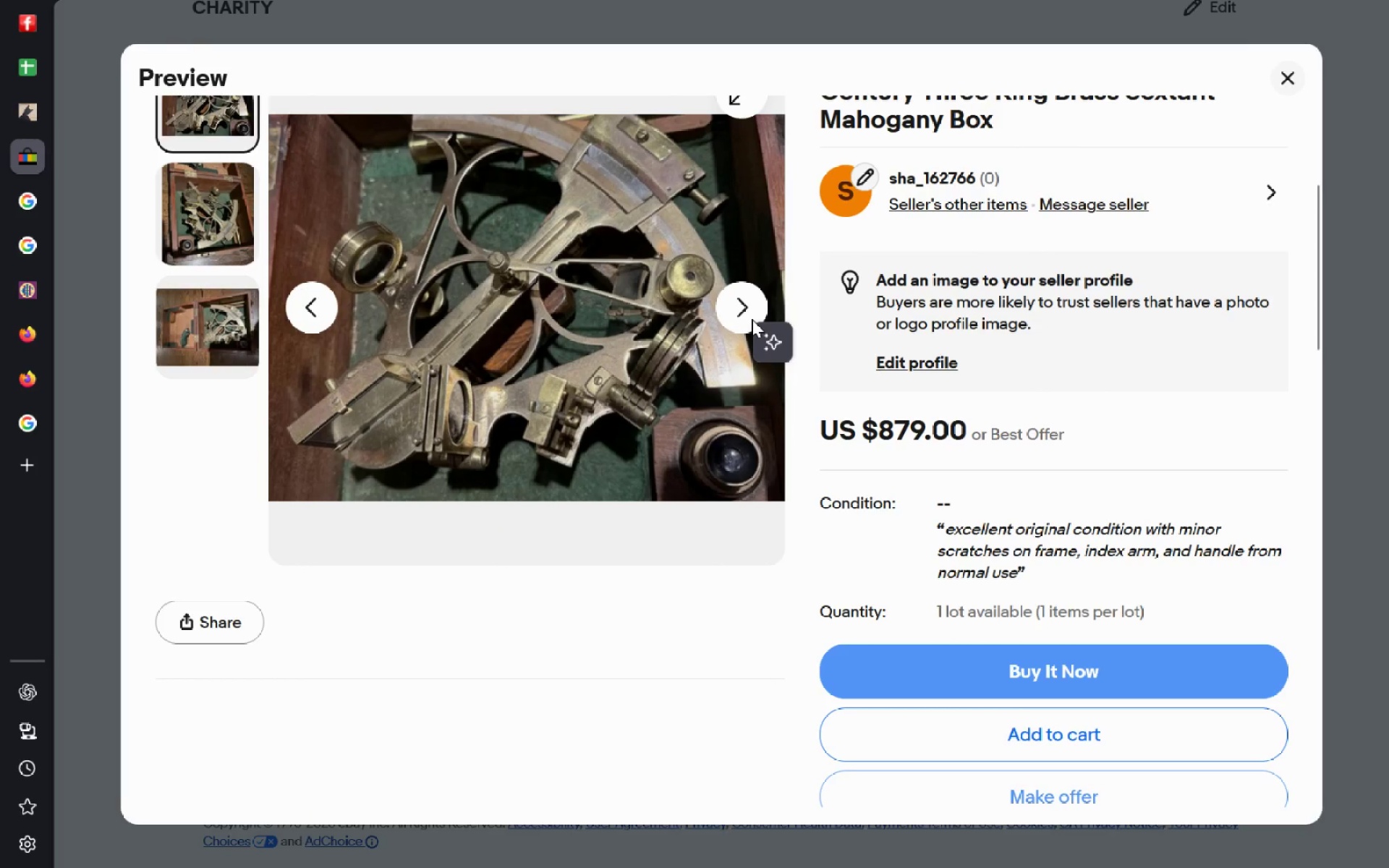 
triple_click([752, 319])
 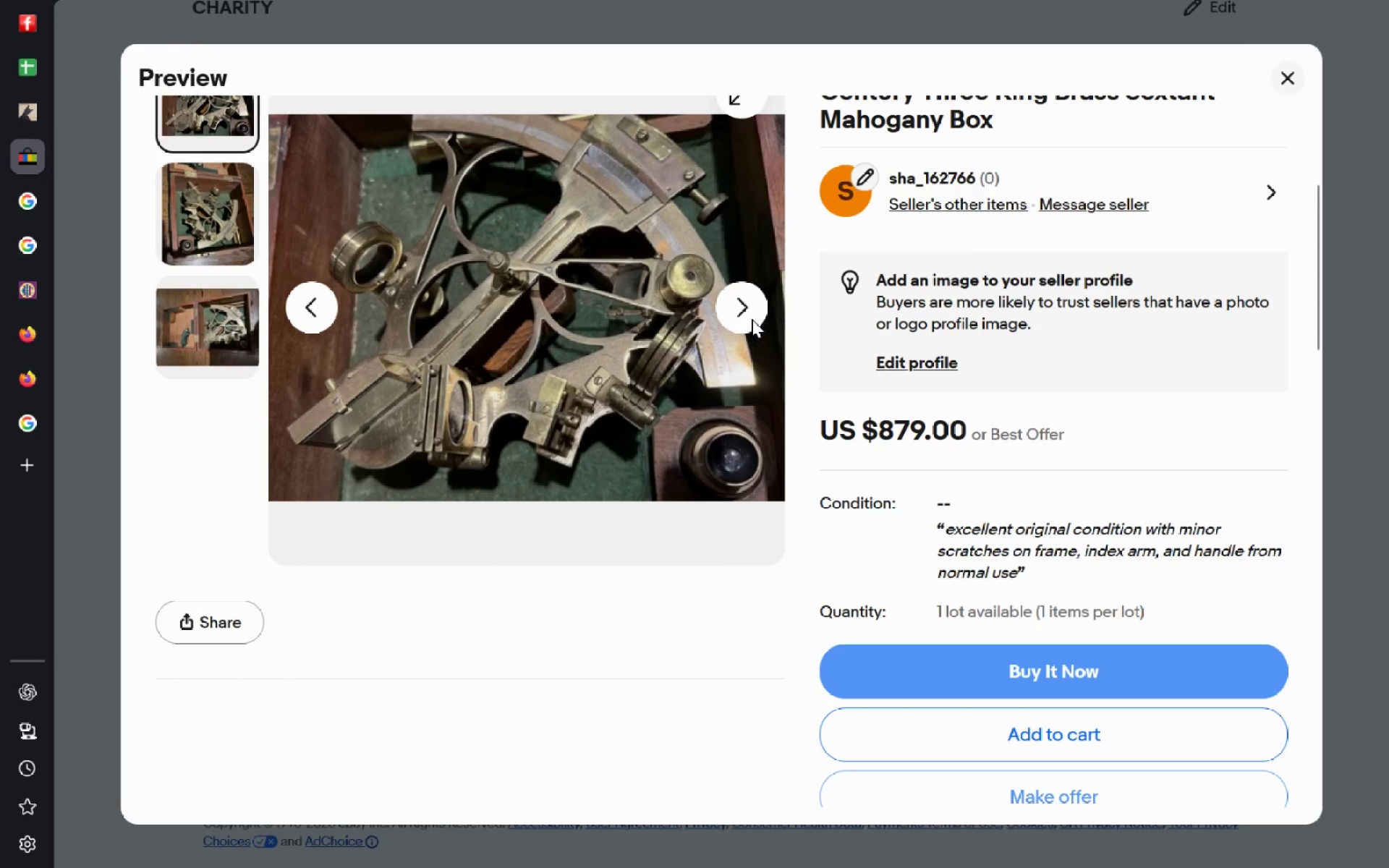 
triple_click([752, 319])
 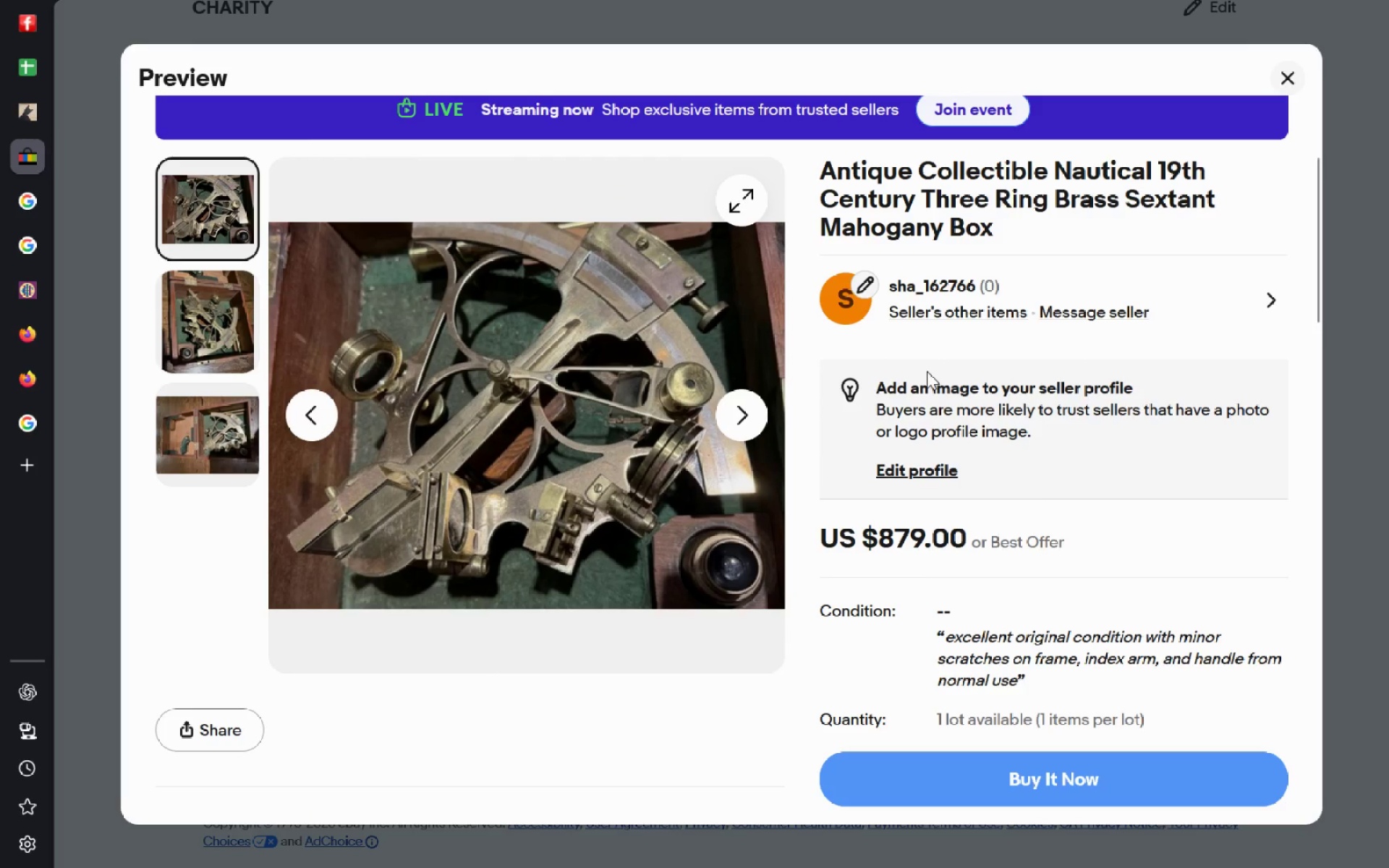 
double_click([722, 425])
 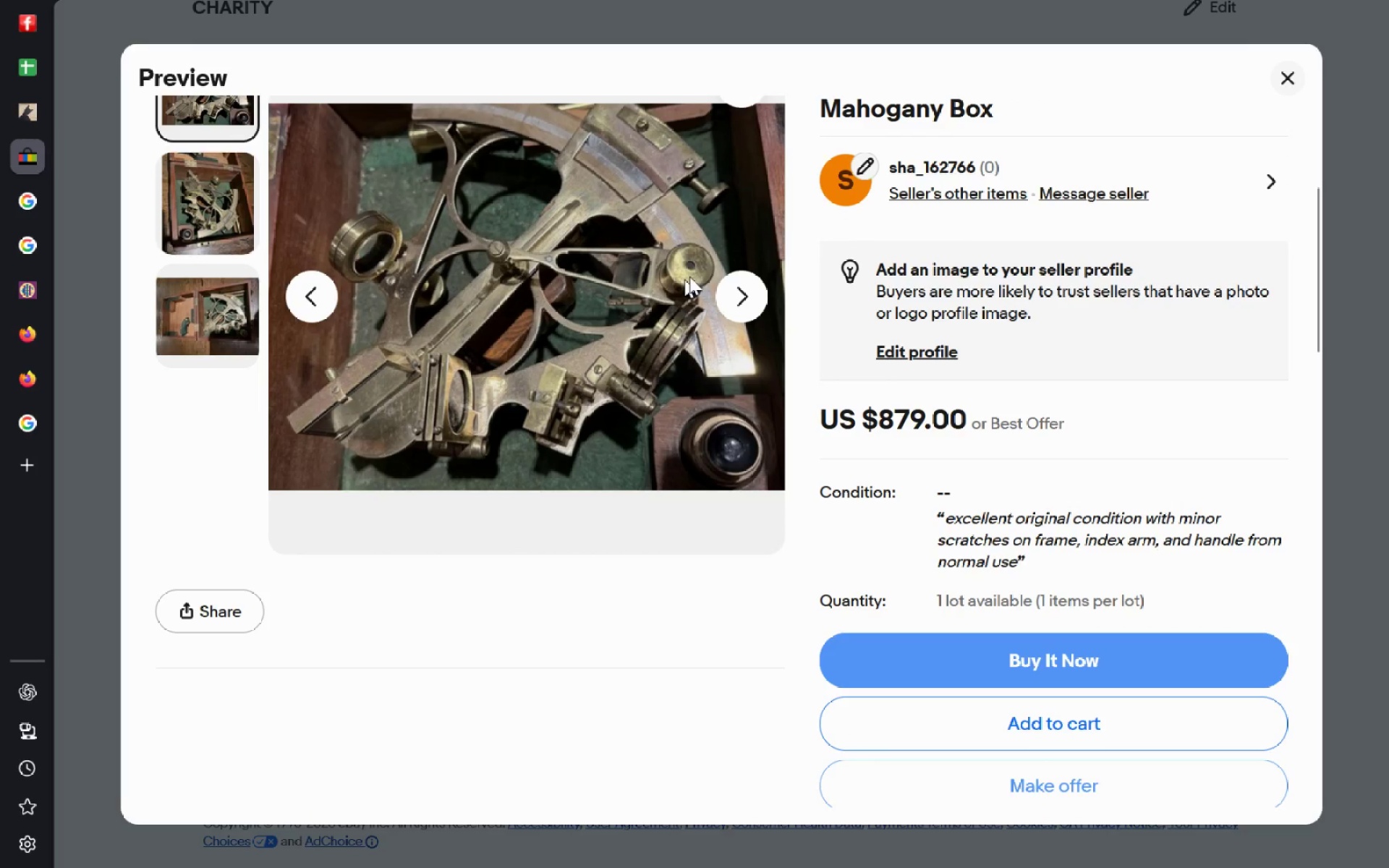 
double_click([729, 276])
 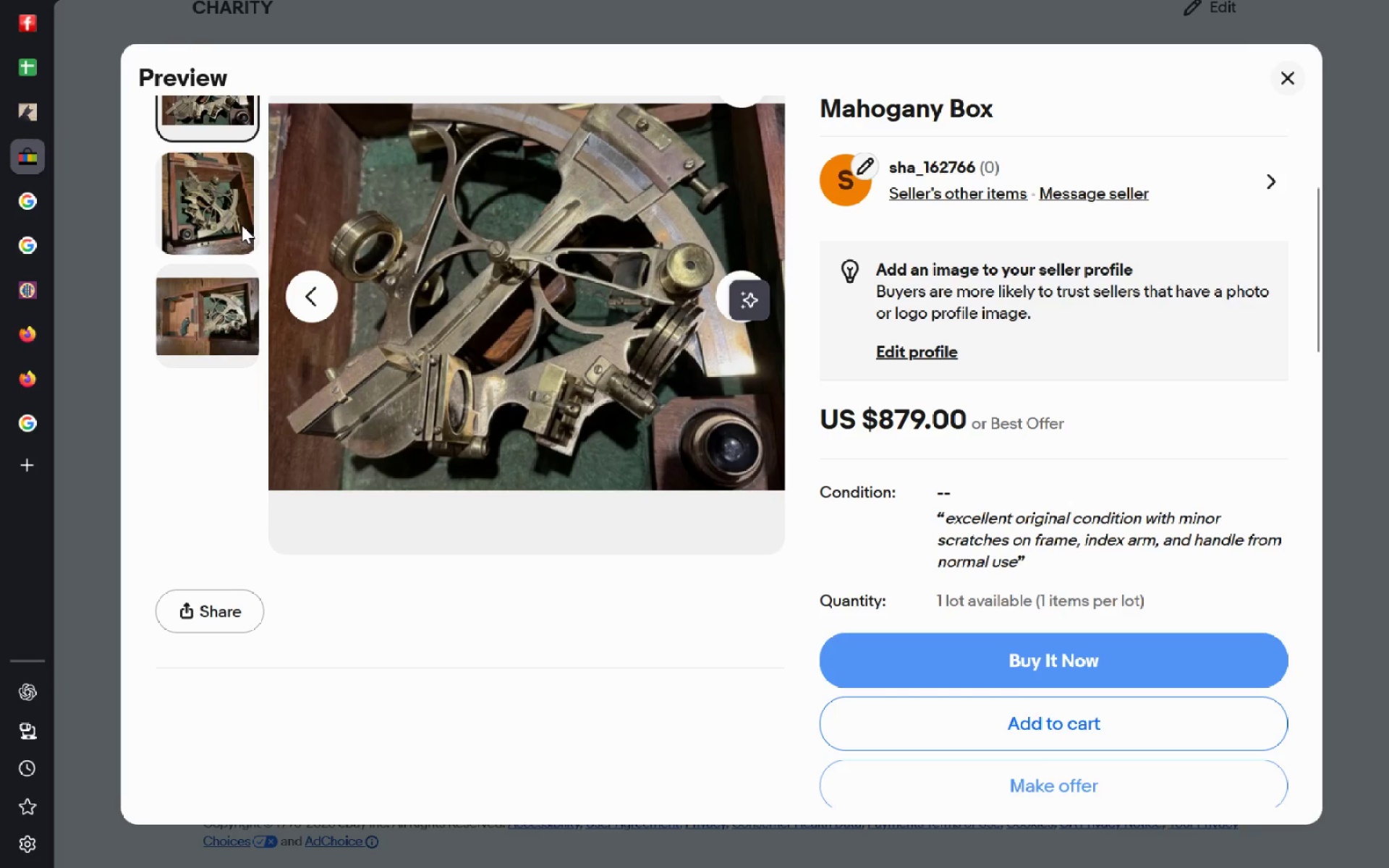 
double_click([242, 225])
 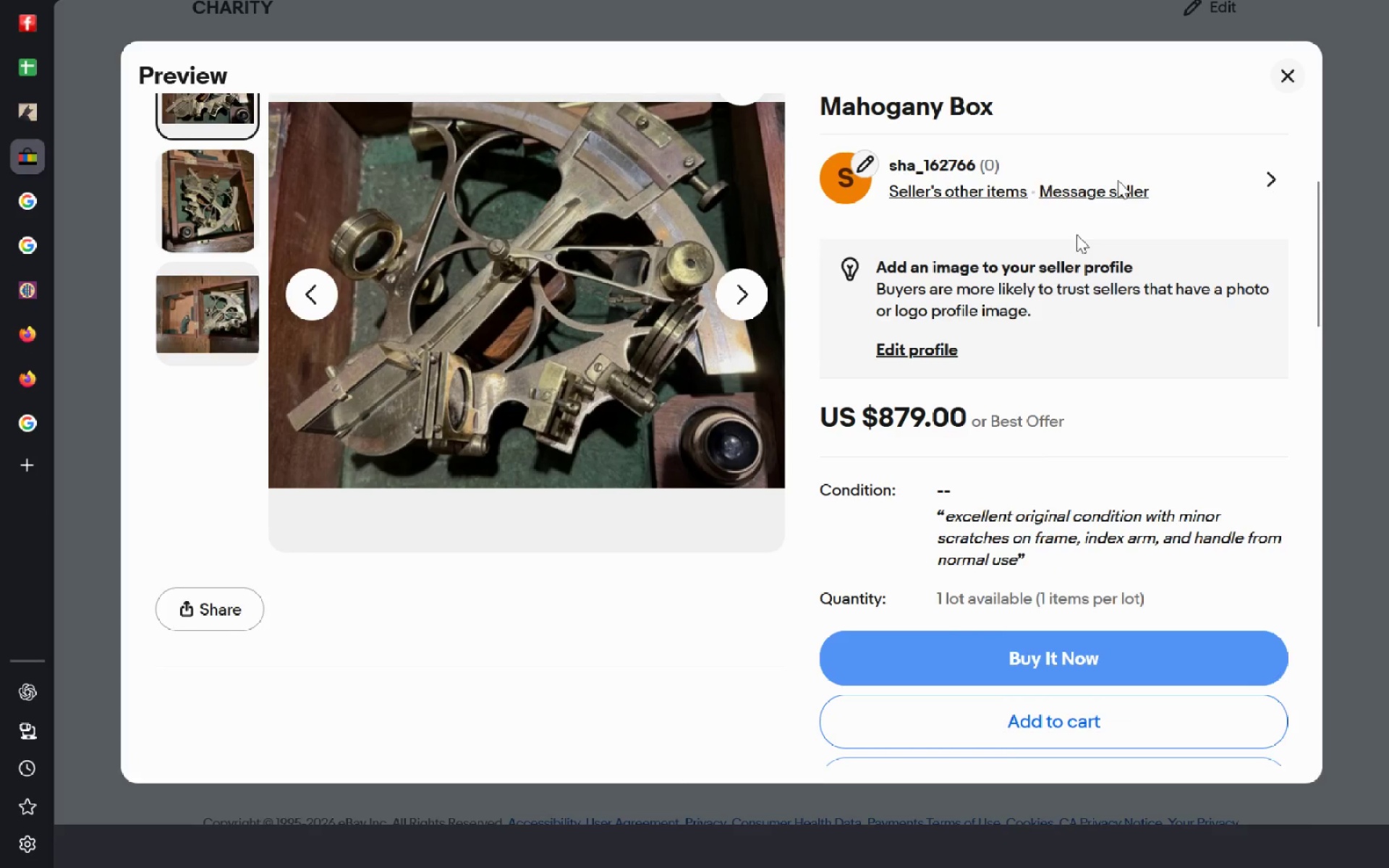 
left_click([758, 307])
 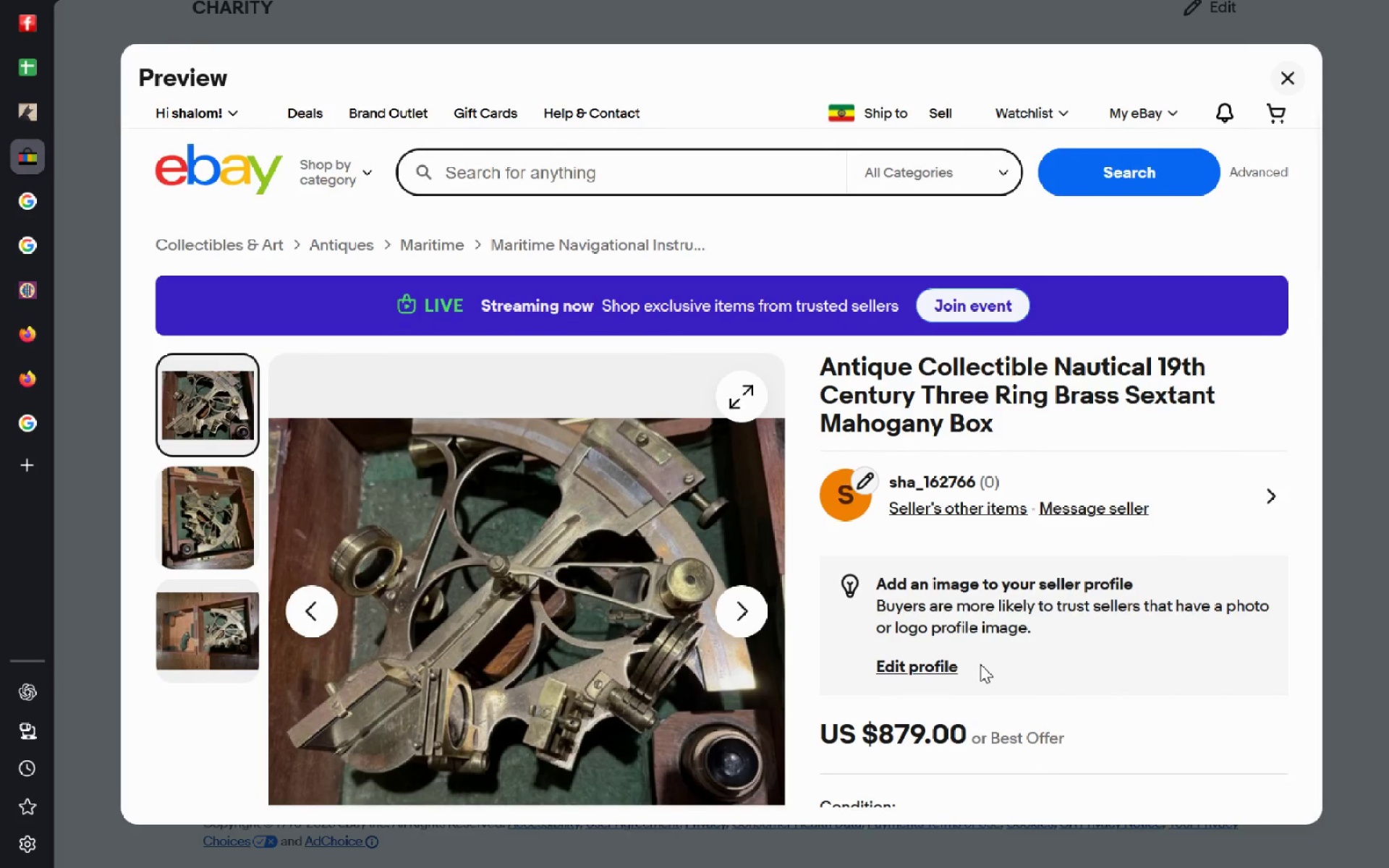 
wait(17.69)
 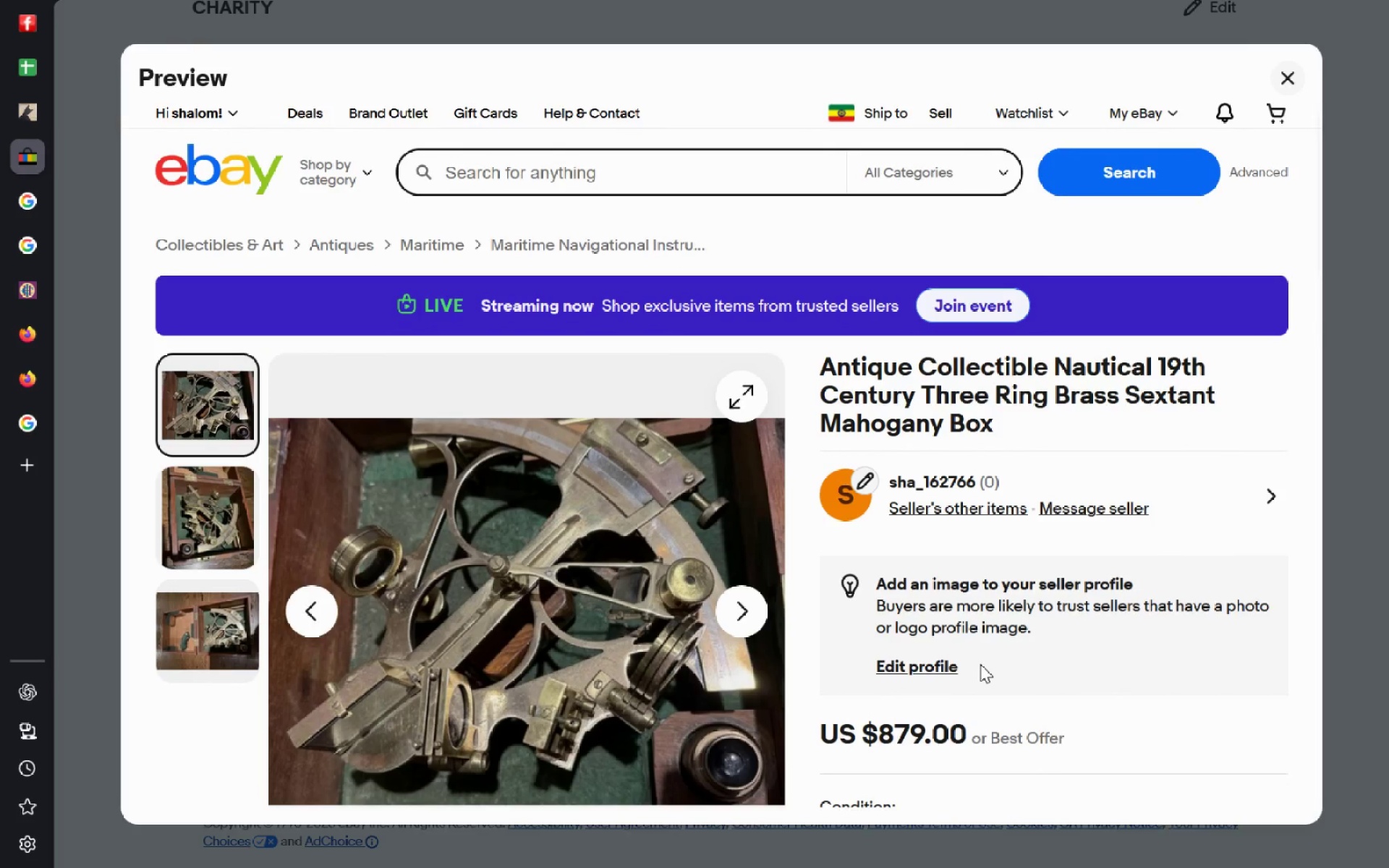 
left_click([1291, 82])
 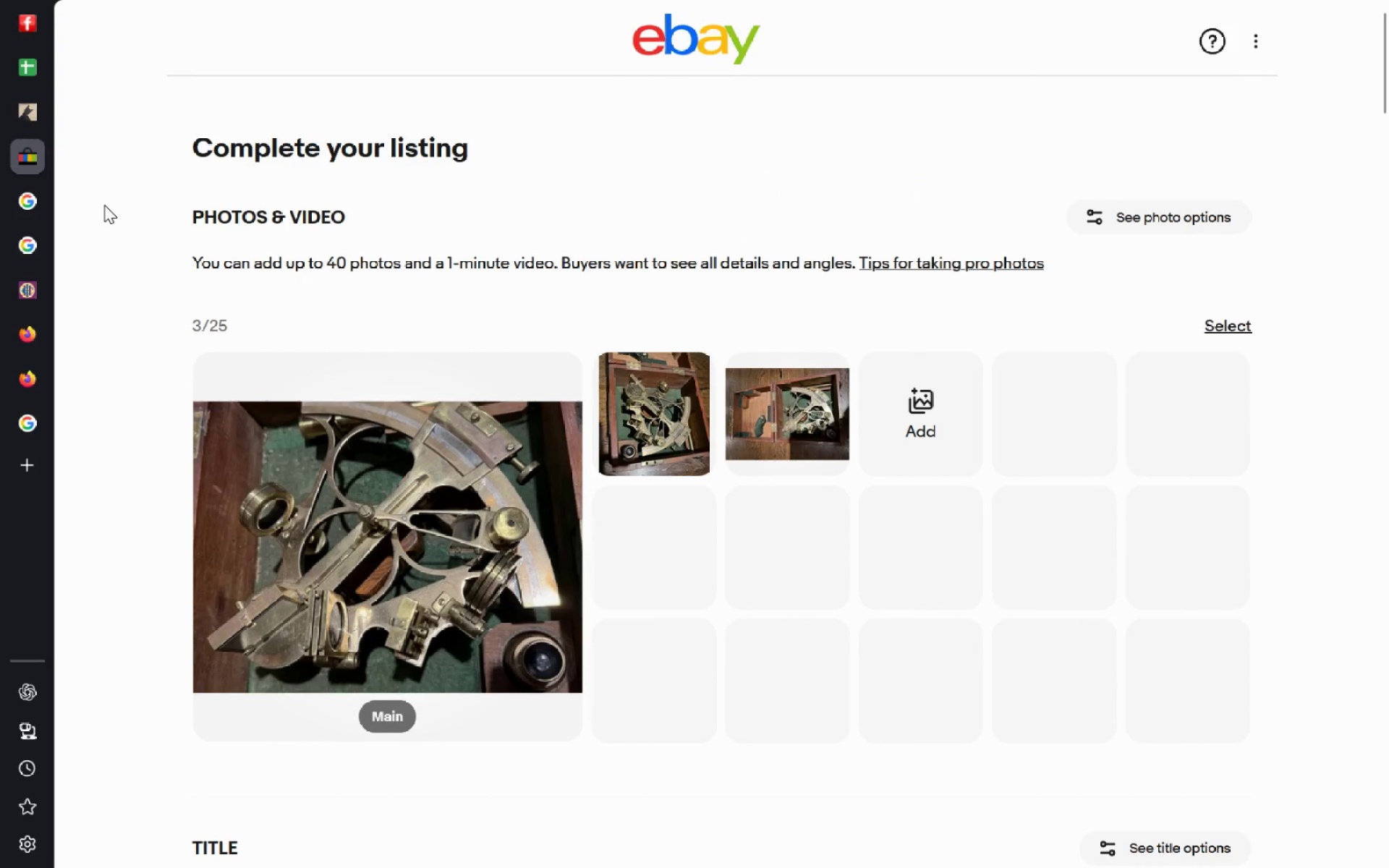 
wait(6.91)
 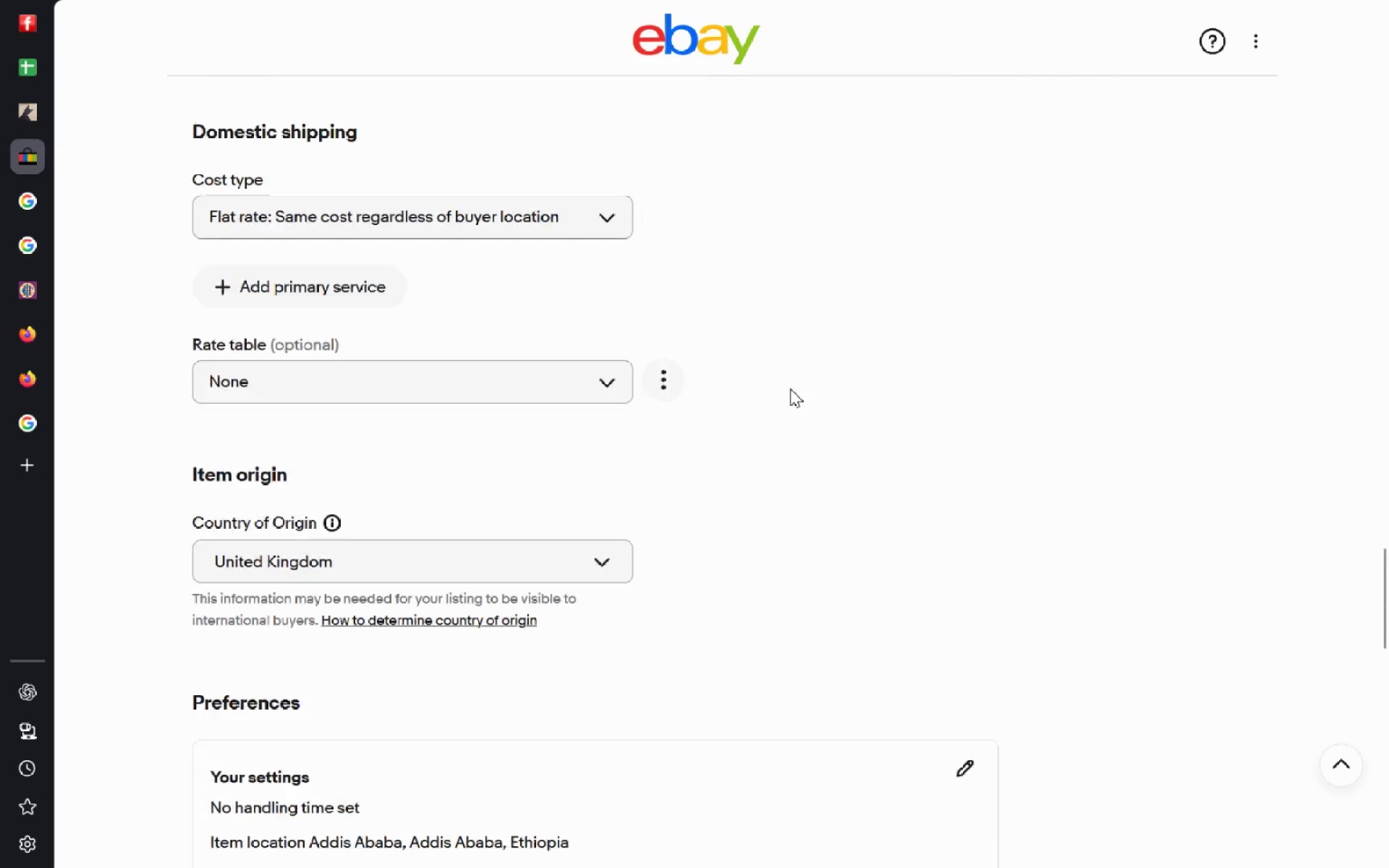 
left_click([16, 326])
 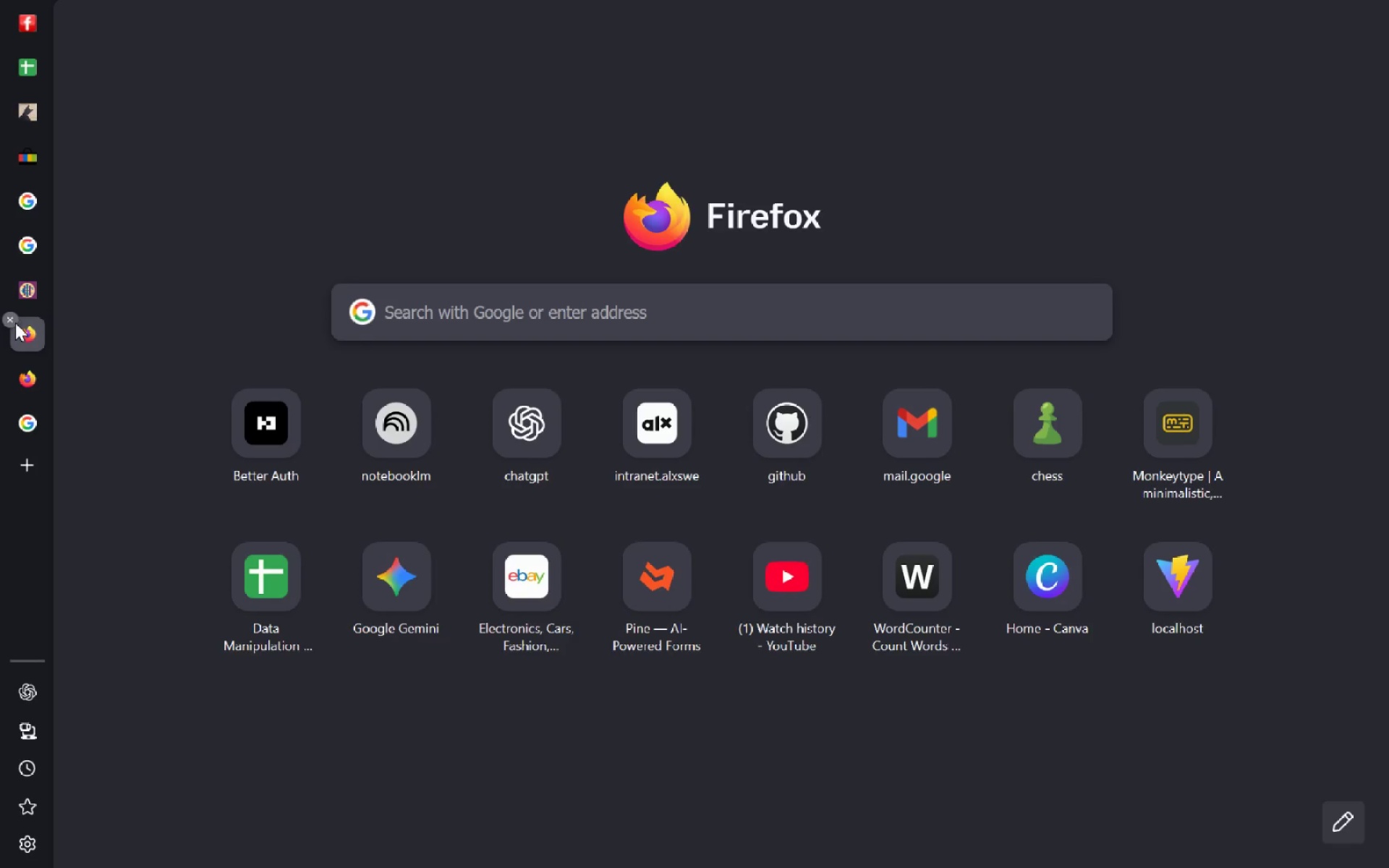 
left_click([15, 323])
 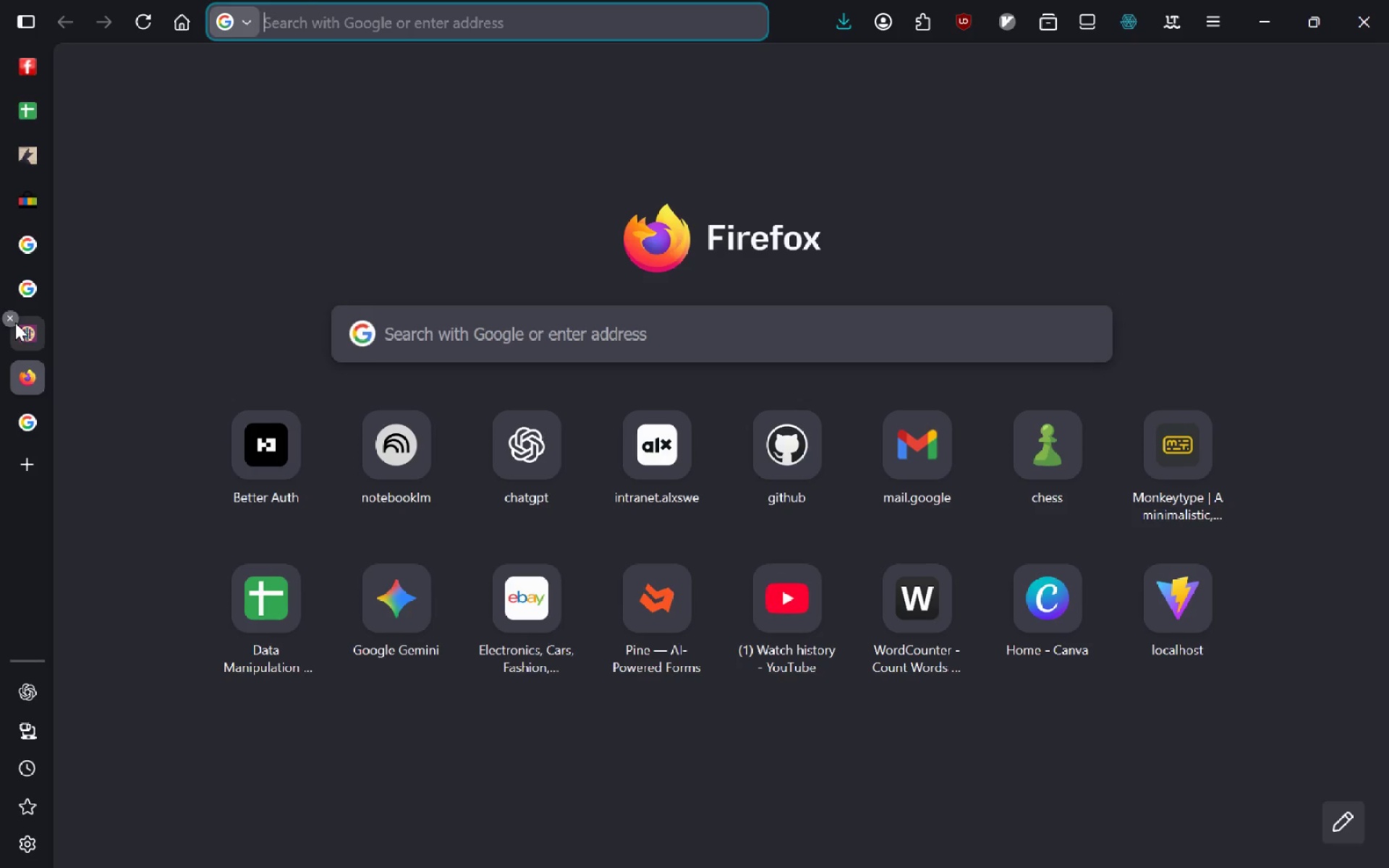 
left_click([15, 323])
 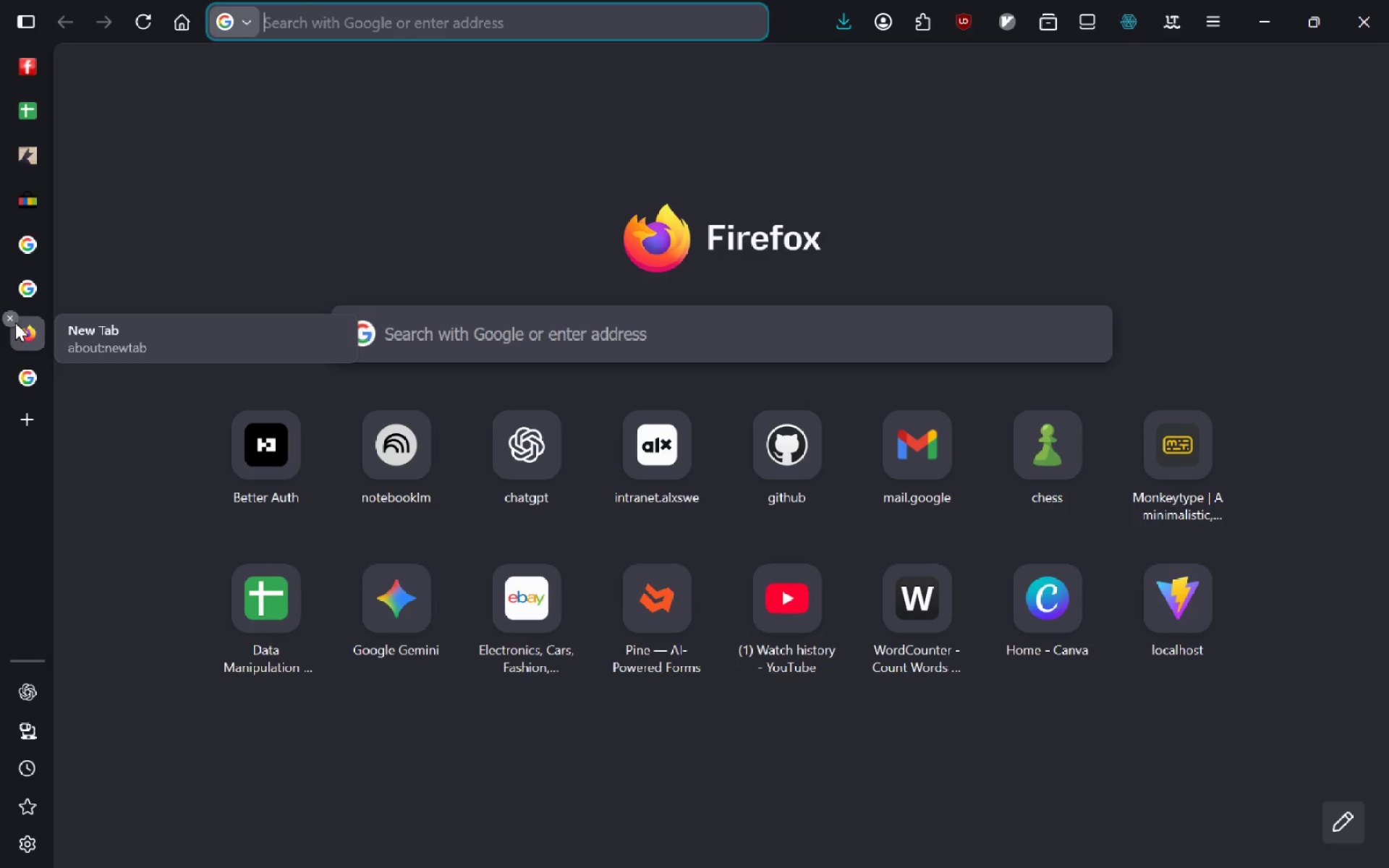 
left_click([15, 323])
 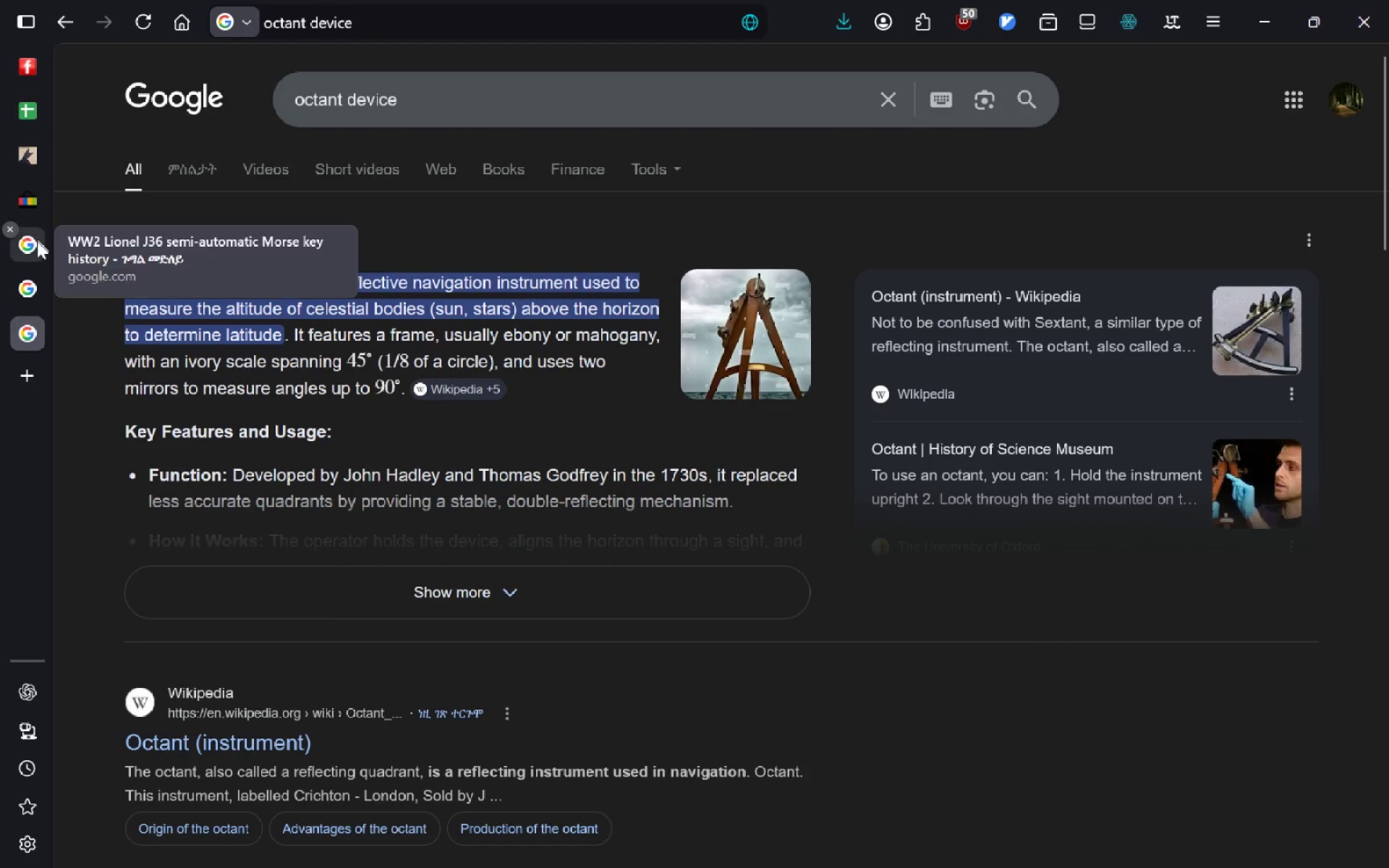 
mouse_move([35, 197])
 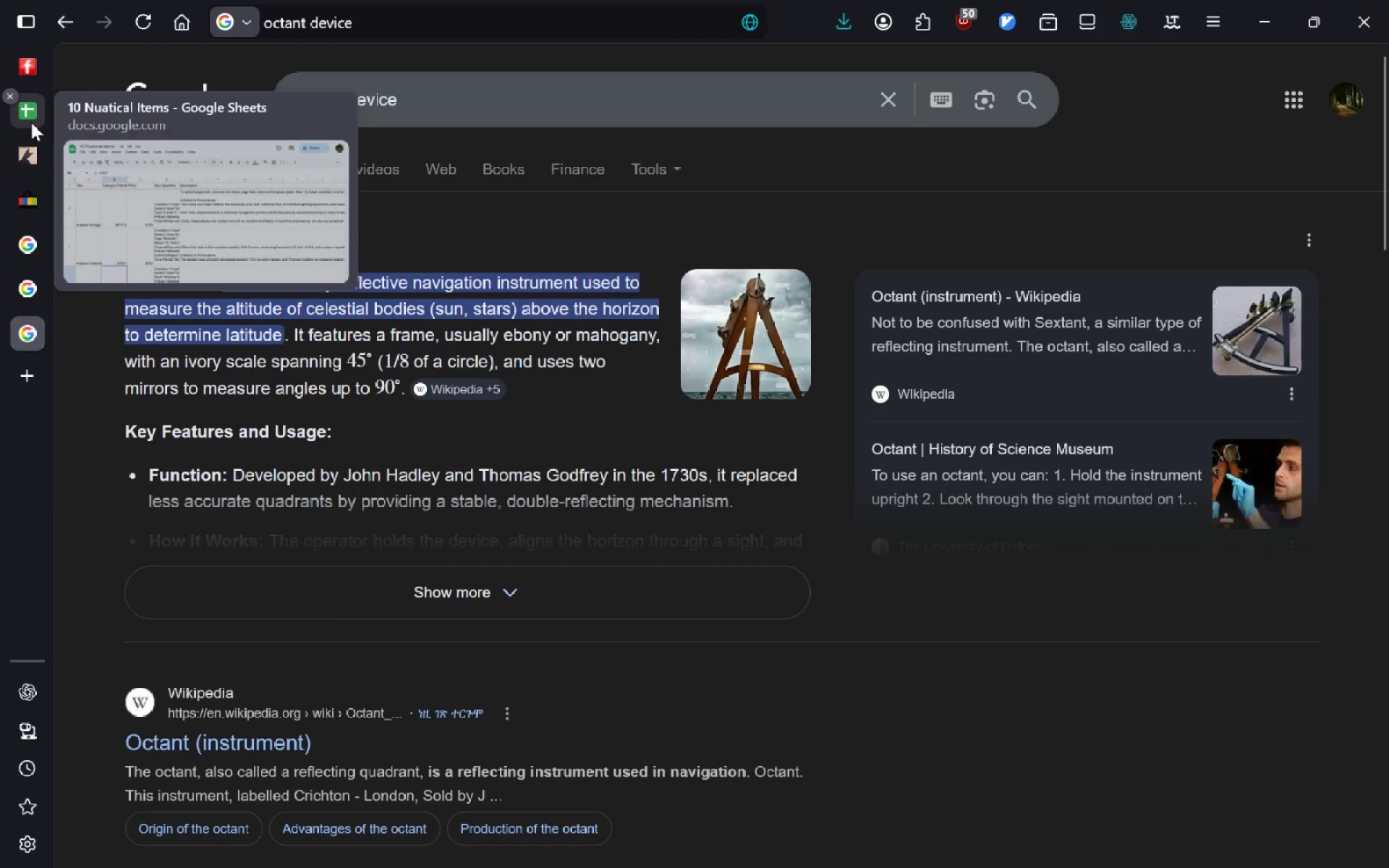 
left_click([31, 122])
 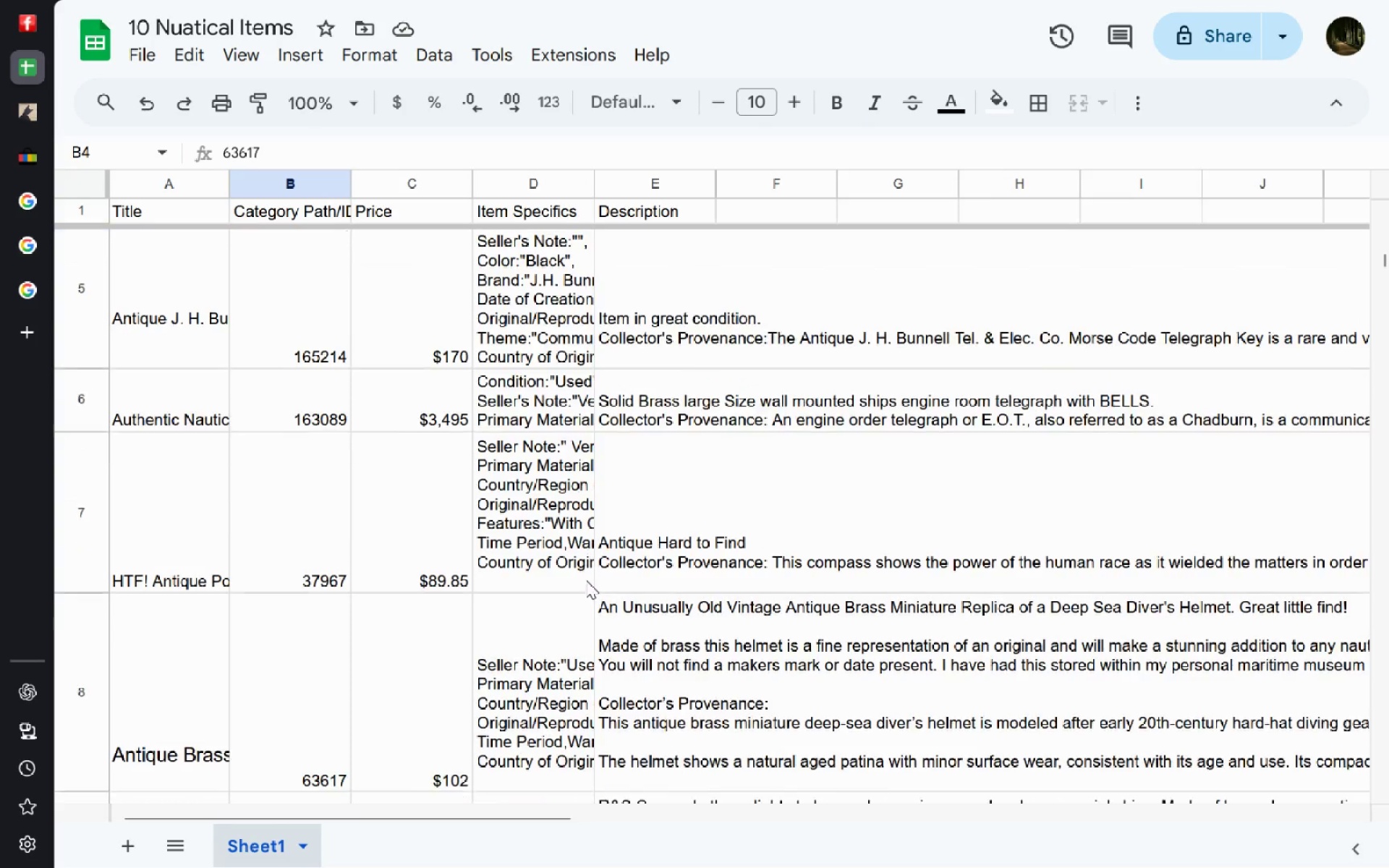 
wait(18.66)
 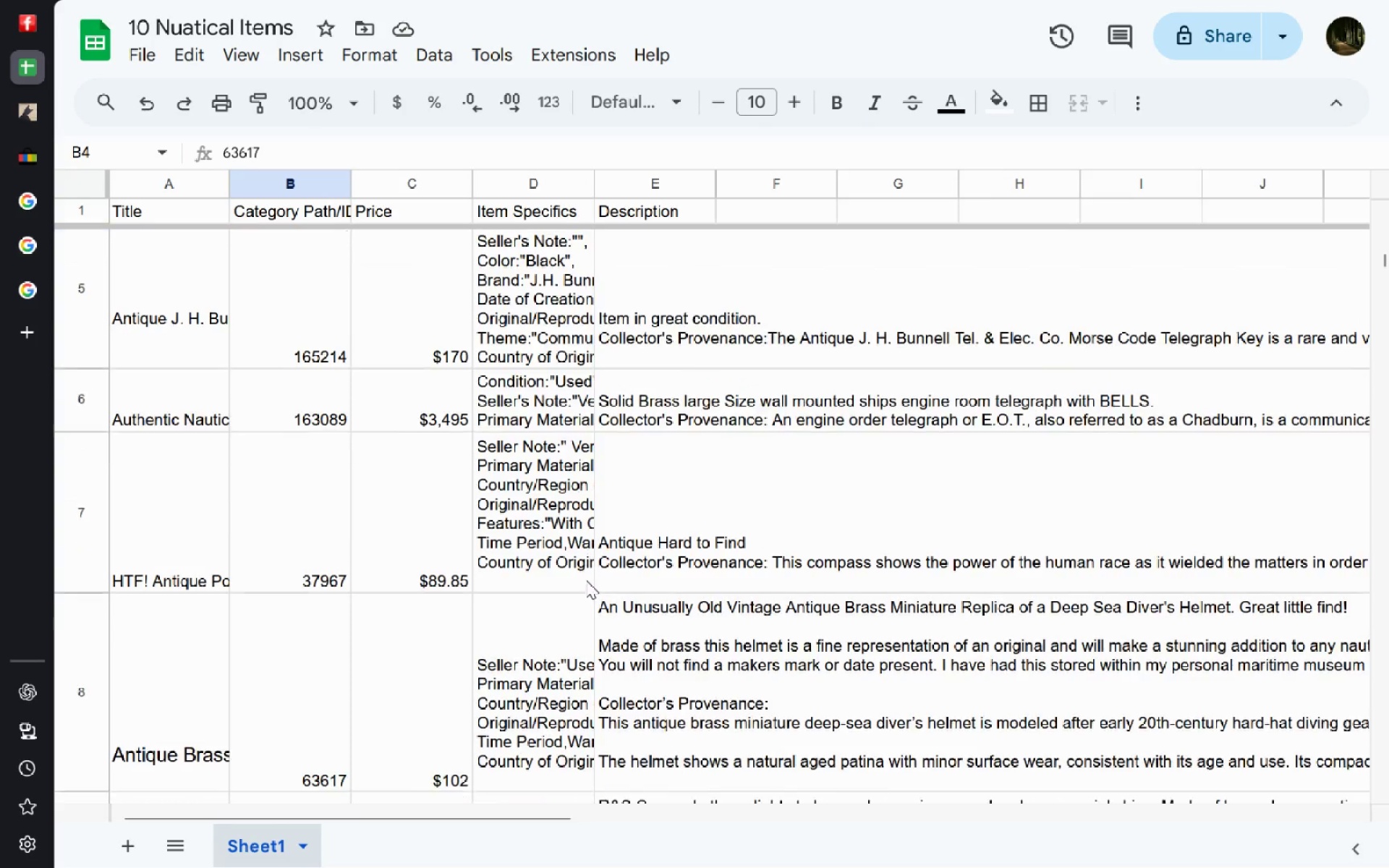 
key(Meta+MetaLeft)
 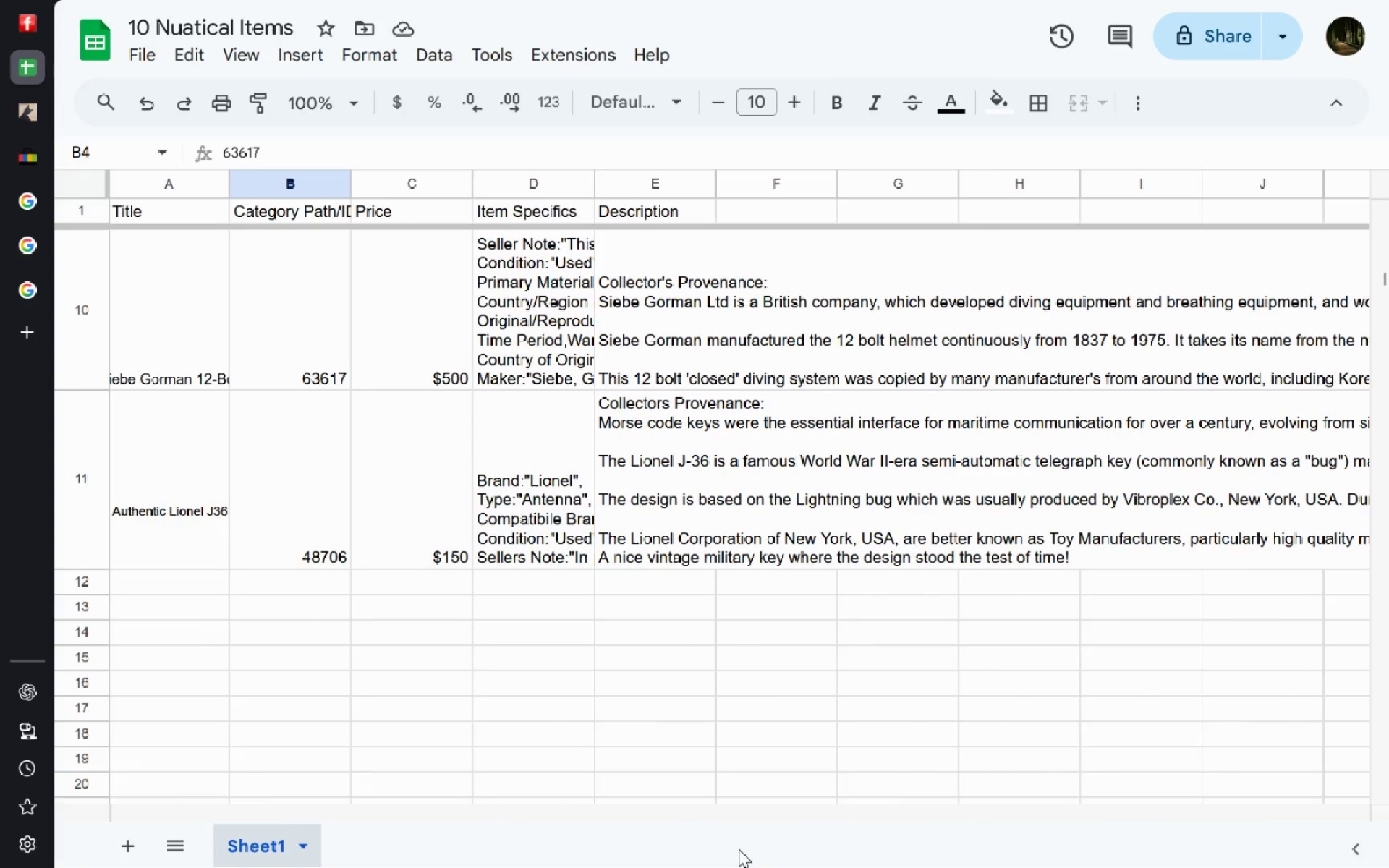 
key(Meta+MetaLeft)
 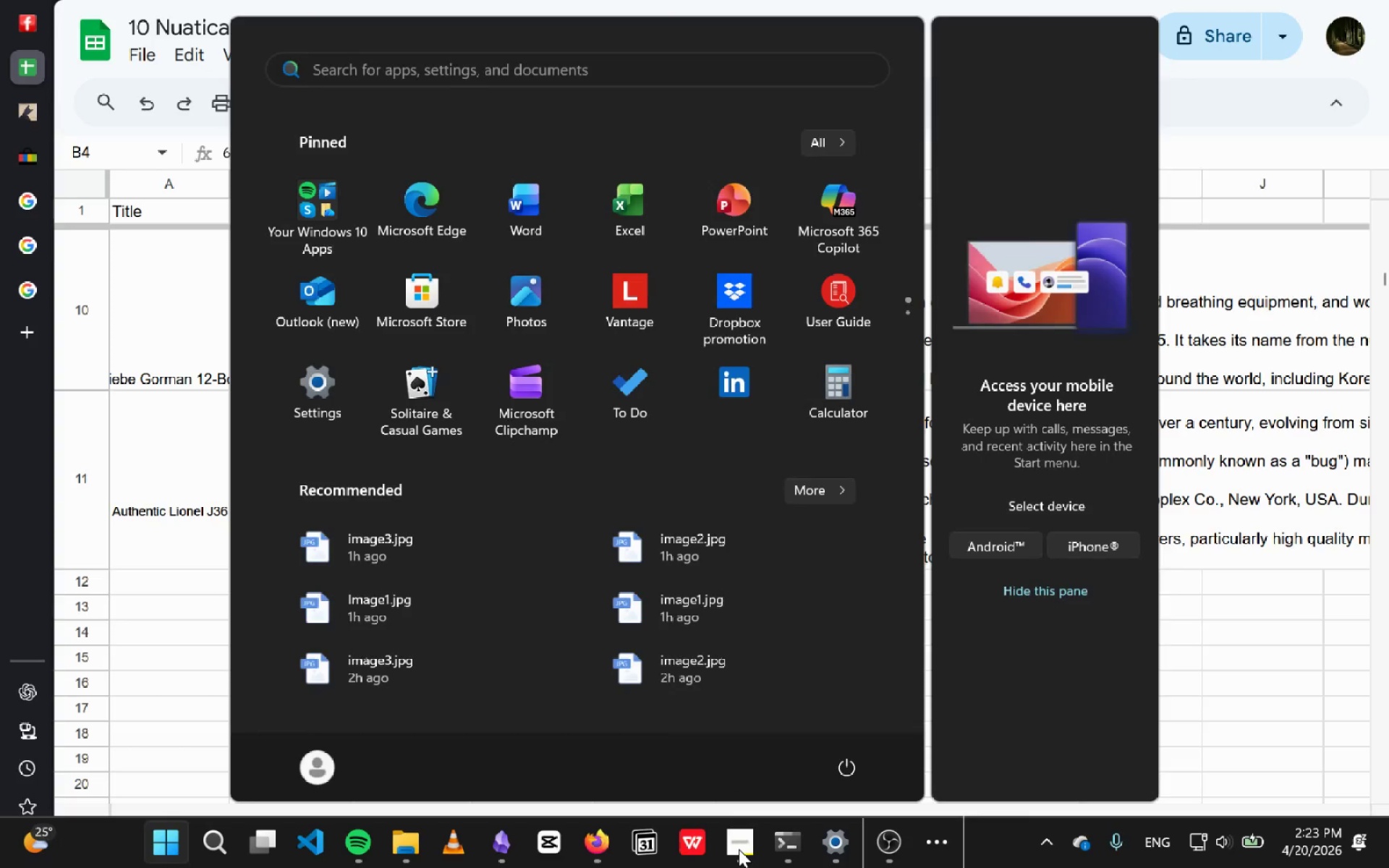 
key(Alt+AltLeft)
 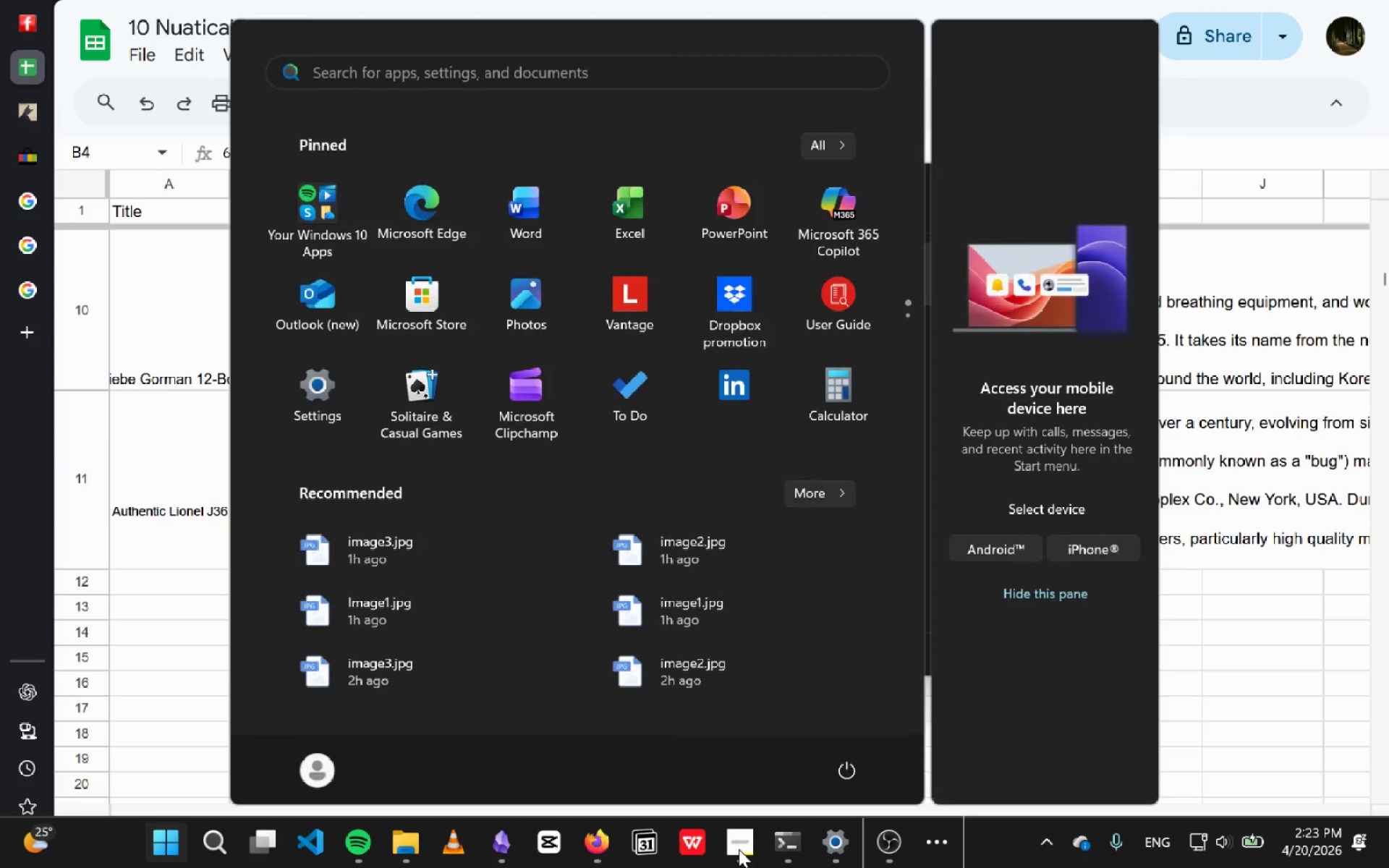 
type( tele)
 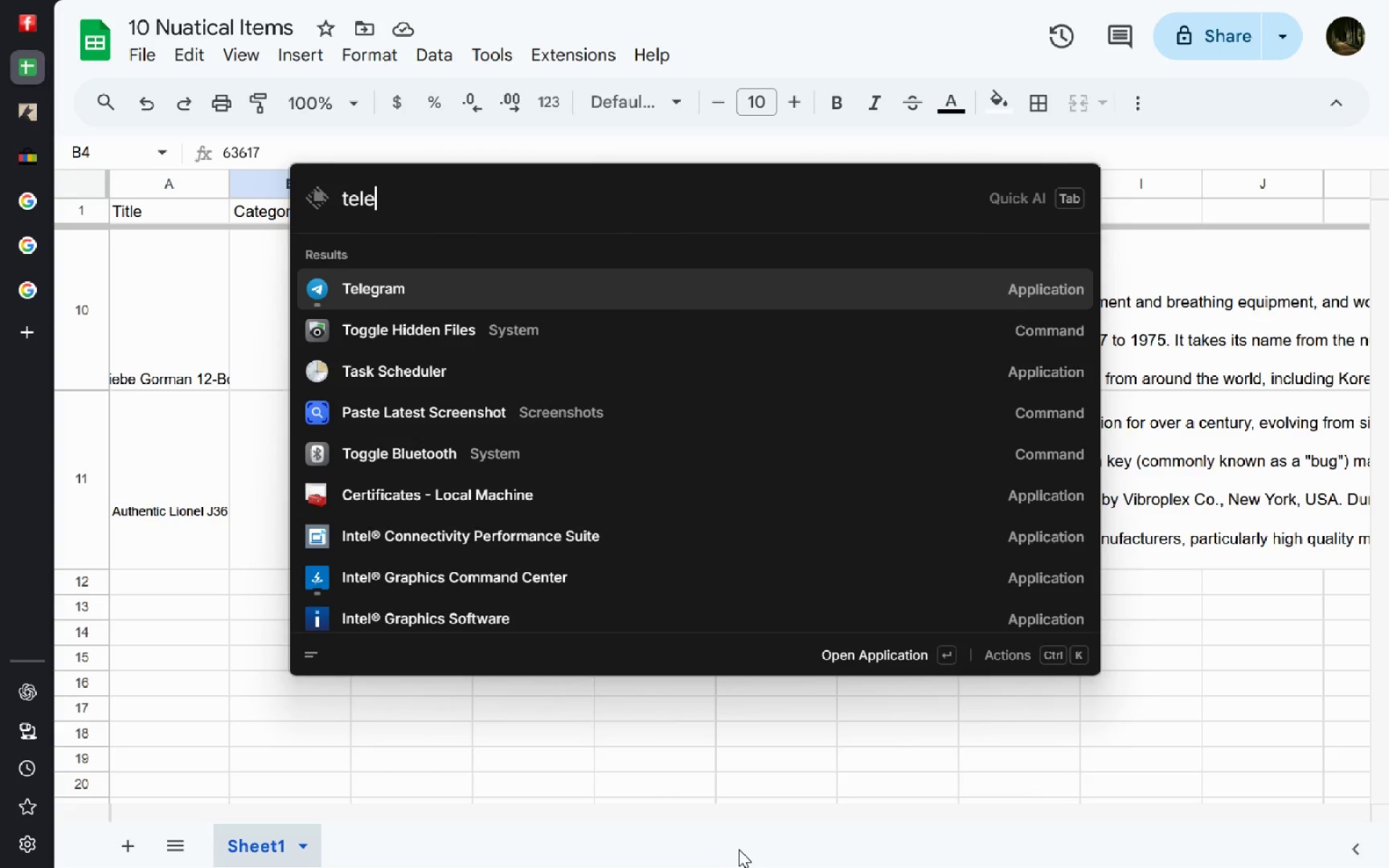 
key(Enter)
 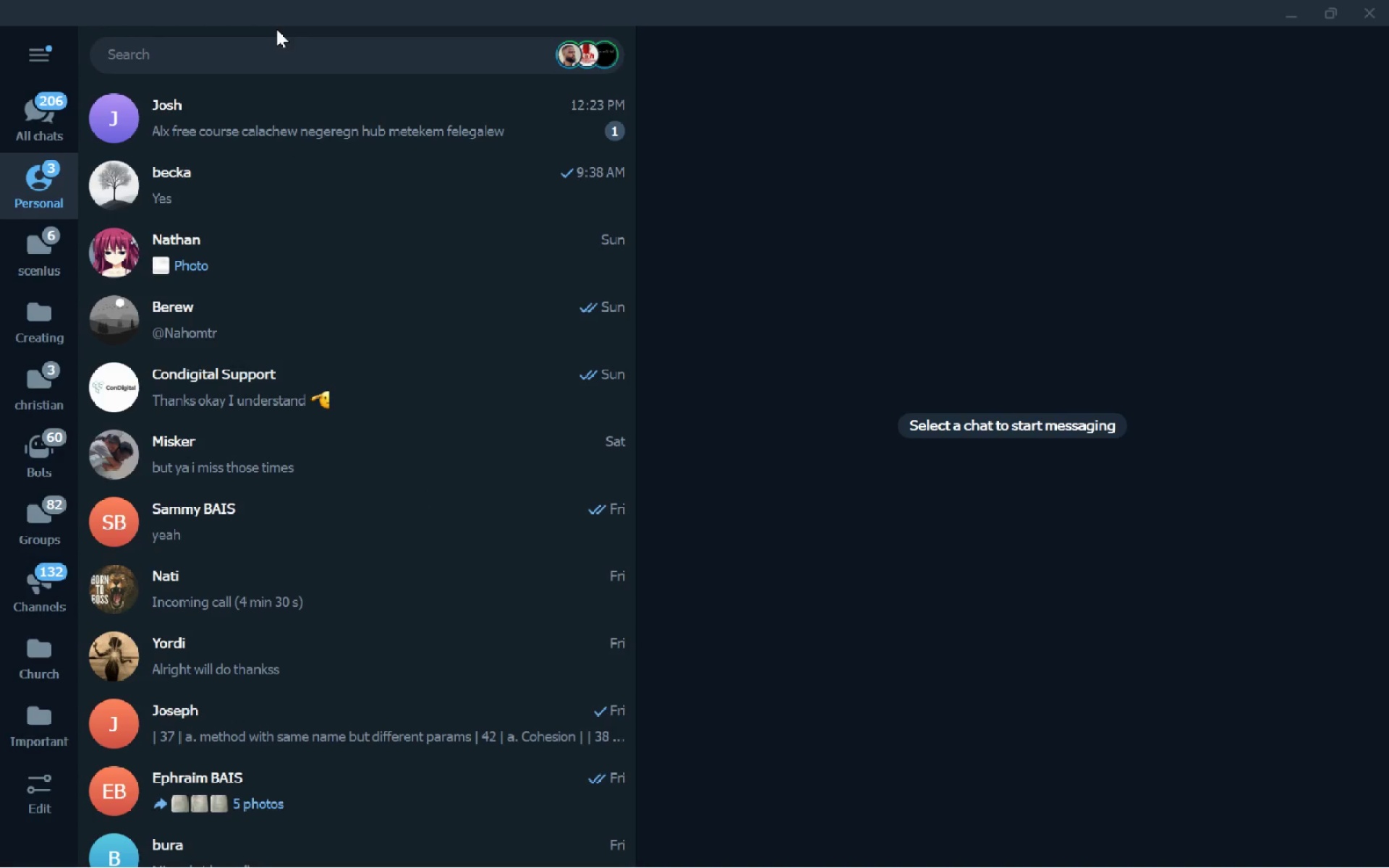 
left_click([276, 49])
 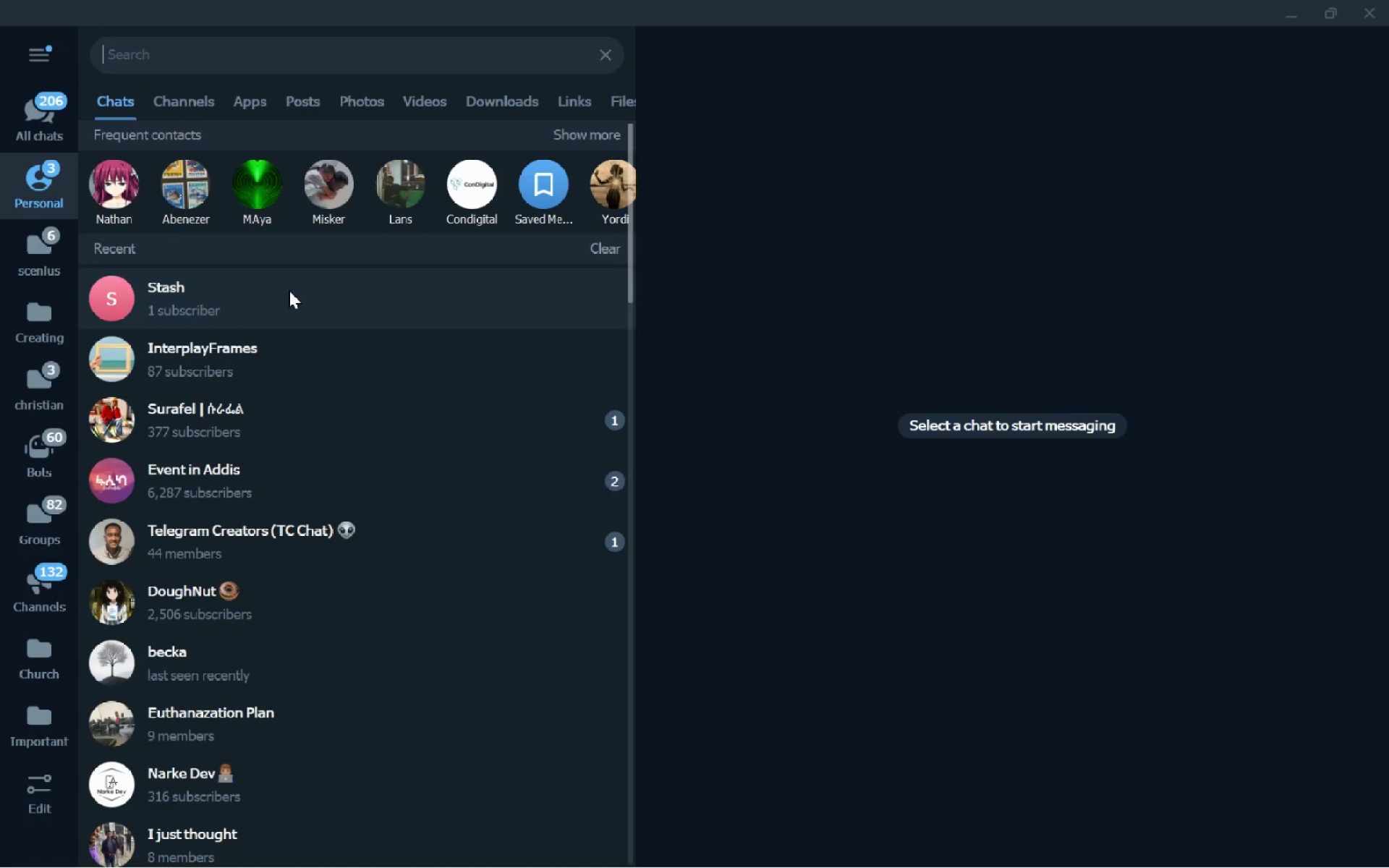 
left_click([289, 290])
 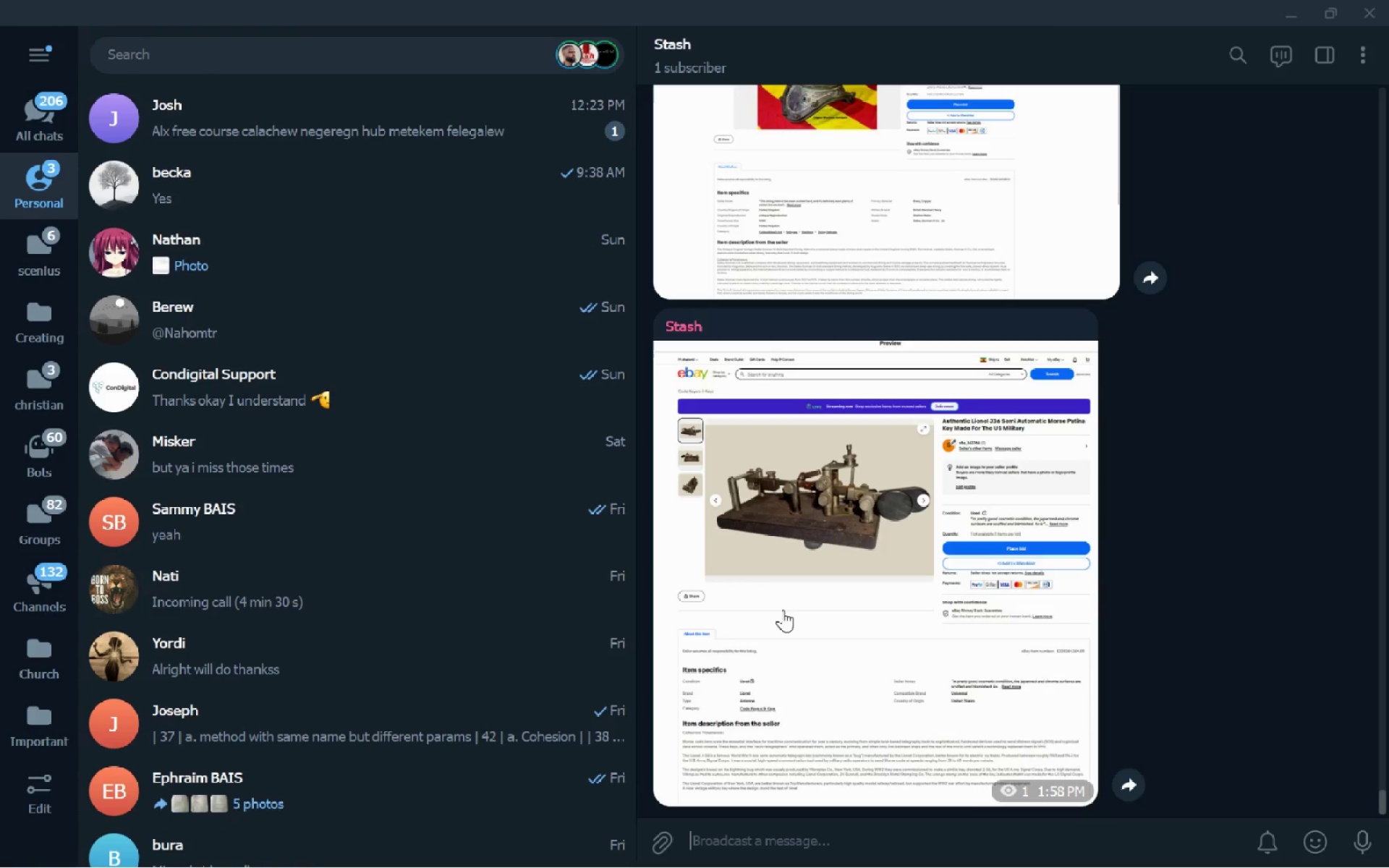 
left_click([783, 610])
 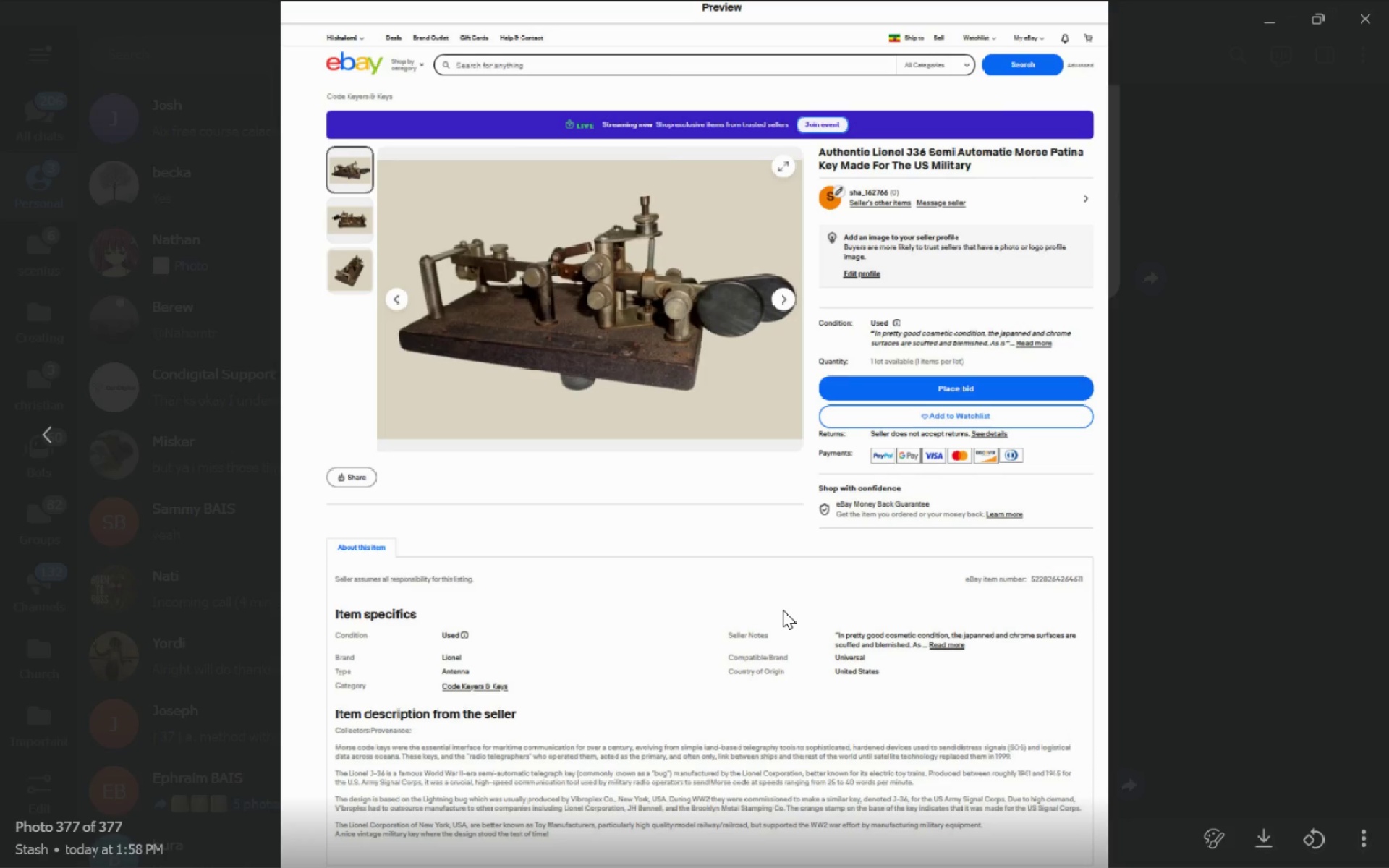 
key(ArrowLeft)
 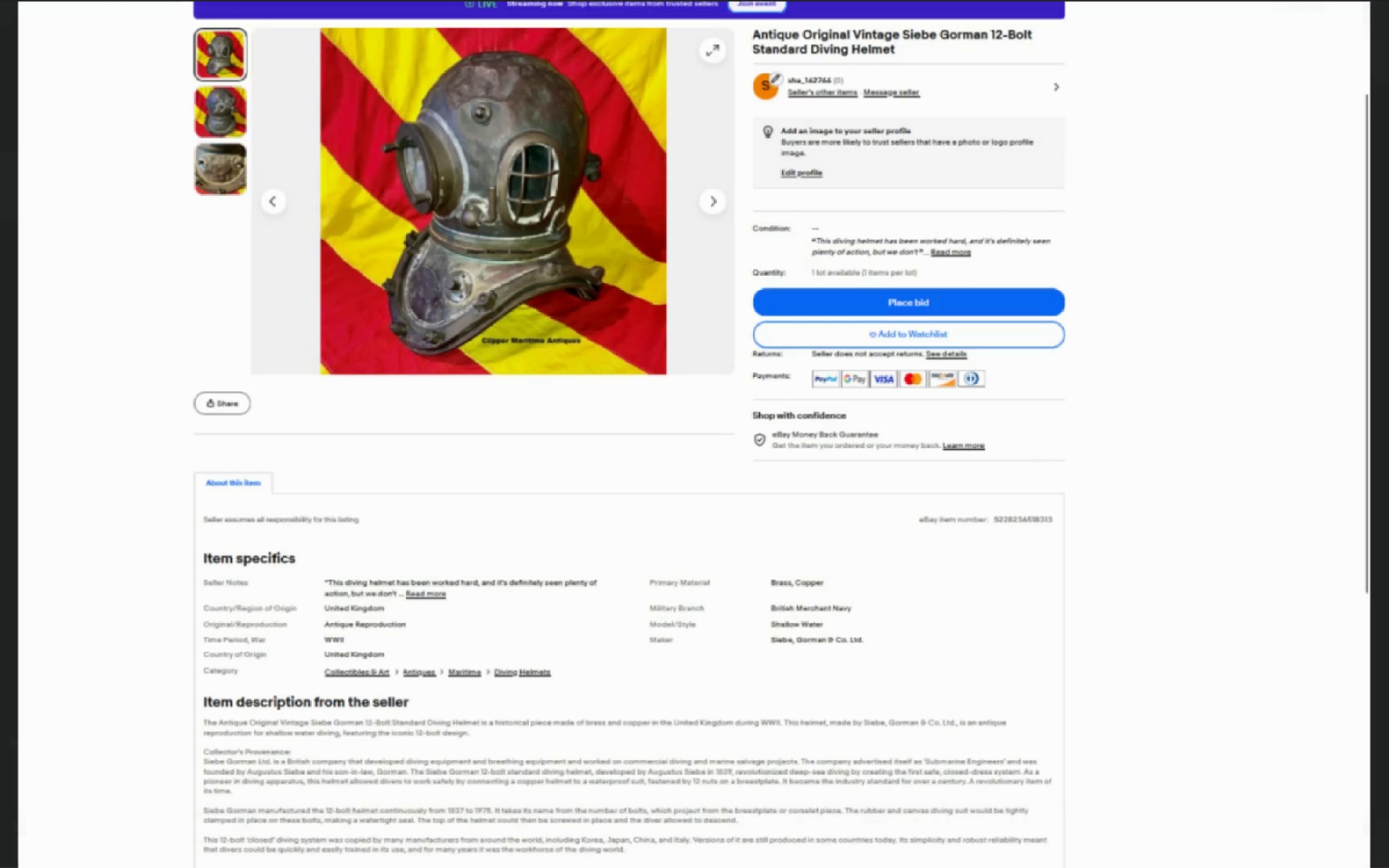 
key(ArrowLeft)
 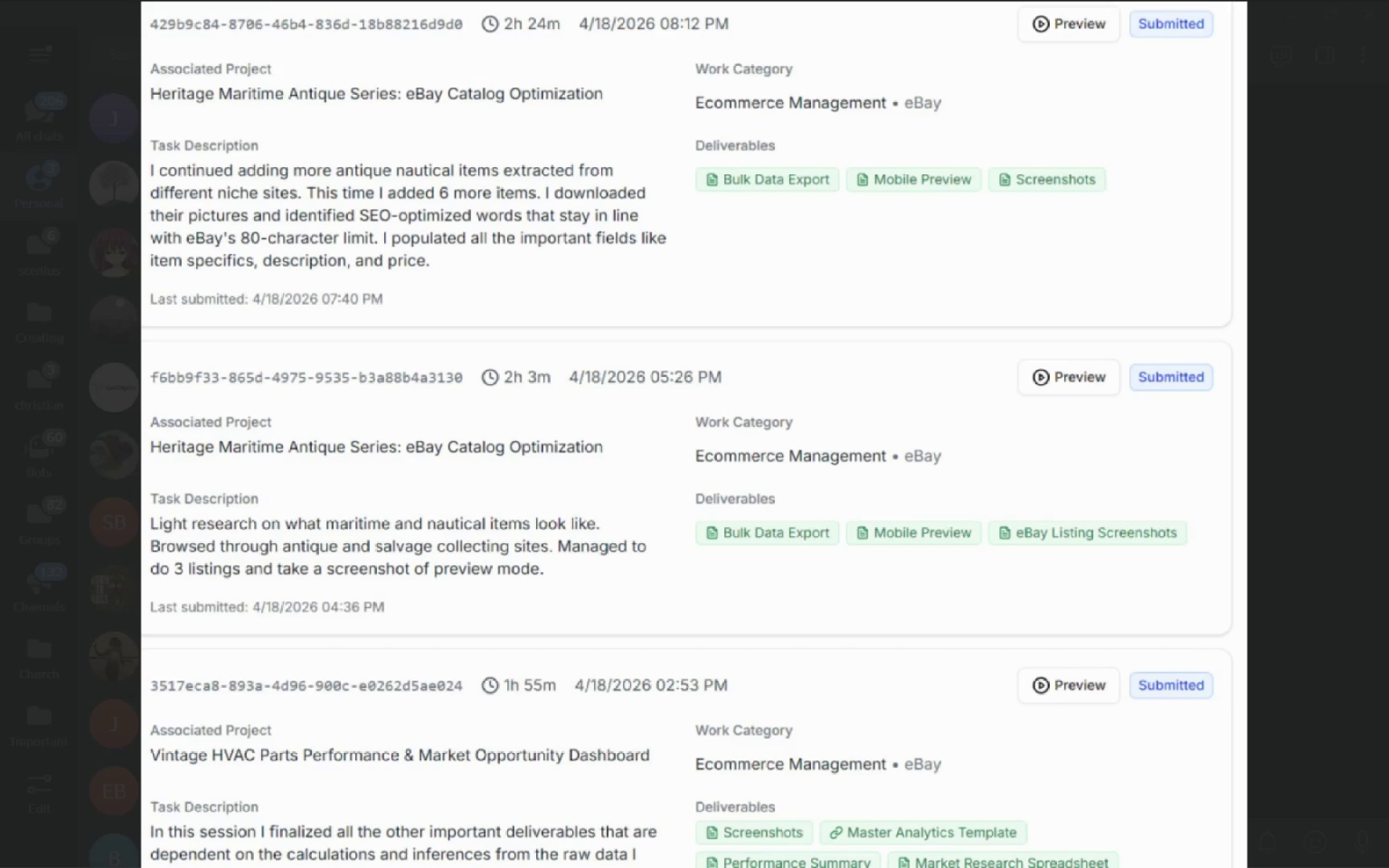 
key(ArrowLeft)
 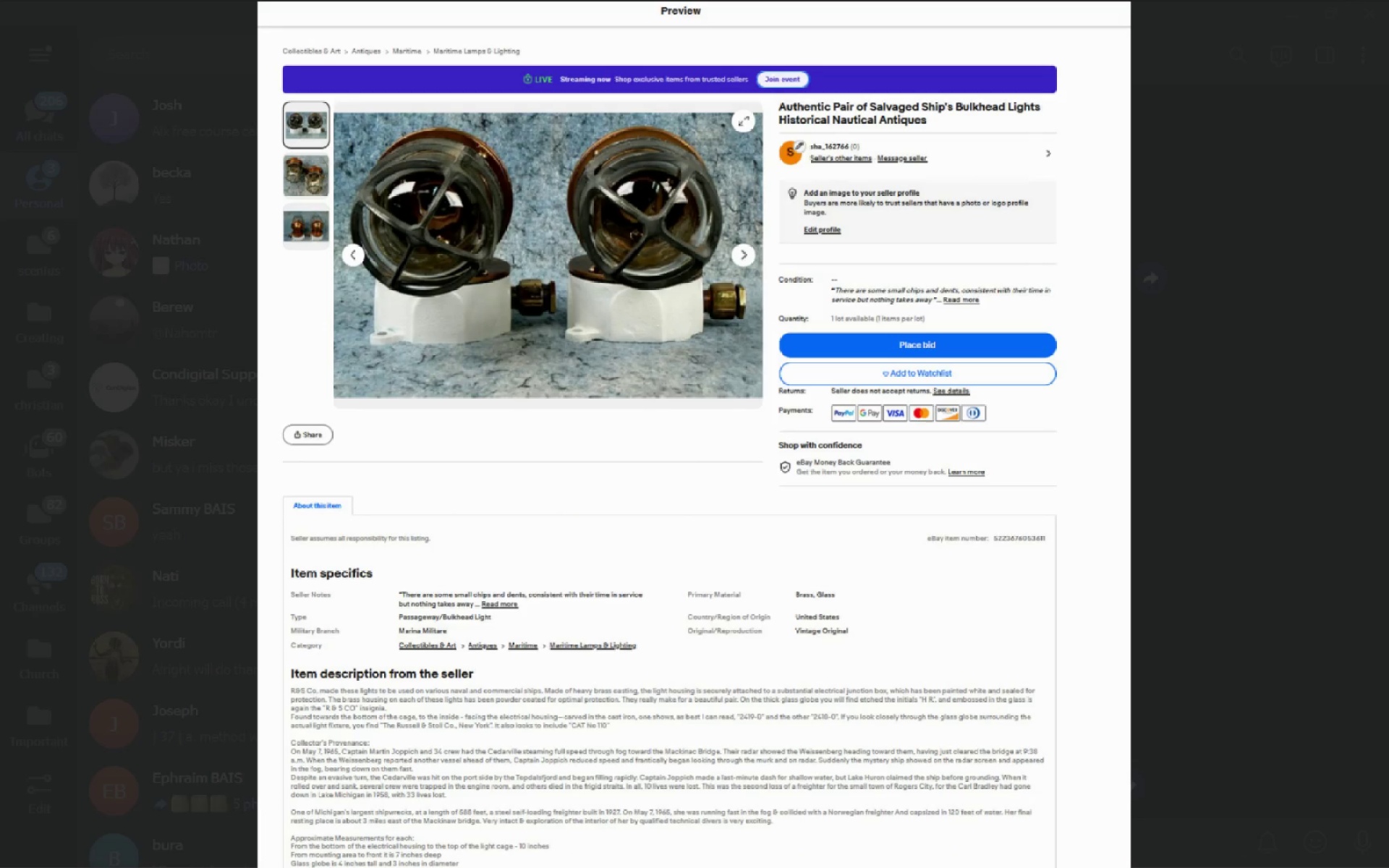 
key(ArrowLeft)
 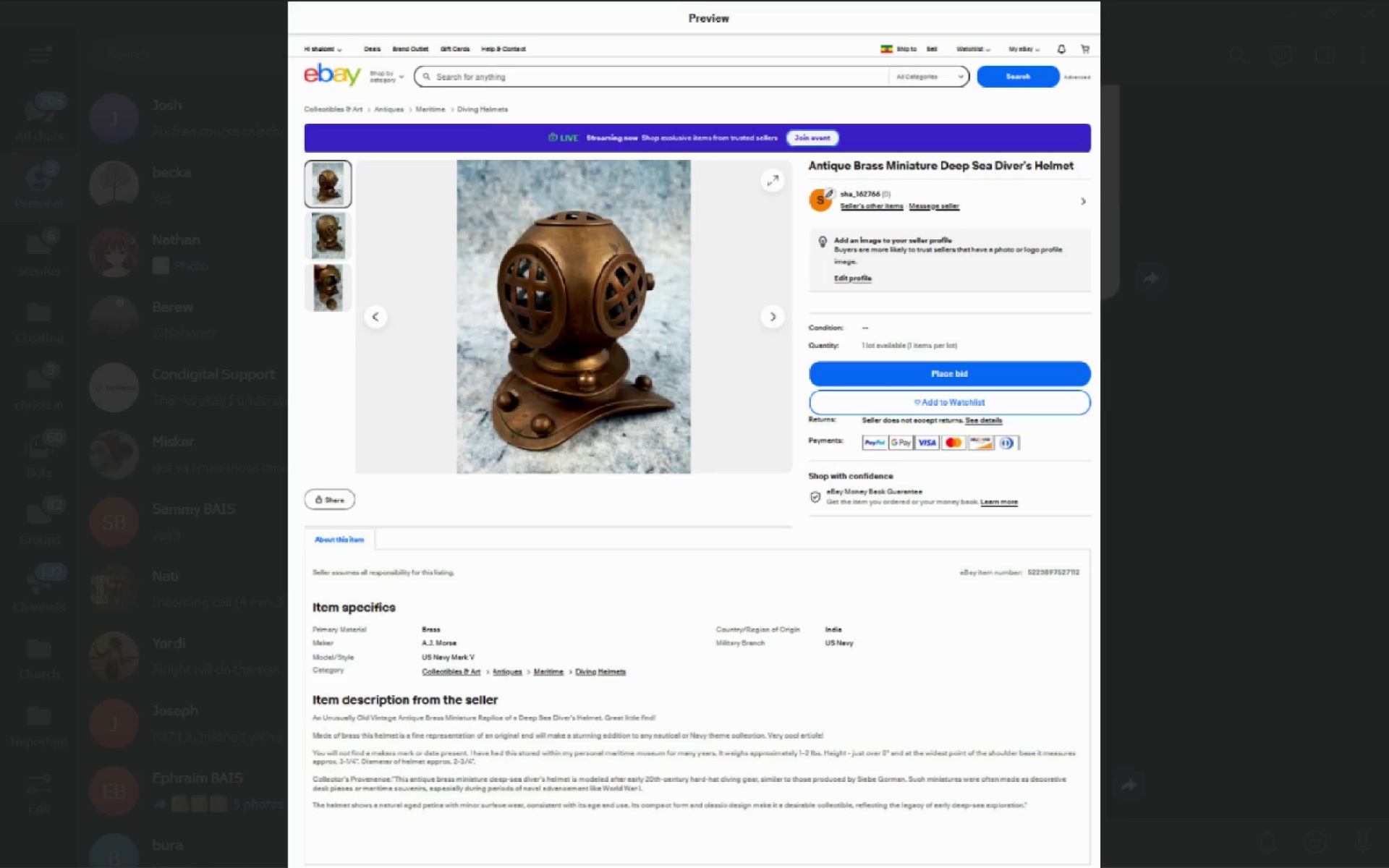 
key(ArrowLeft)
 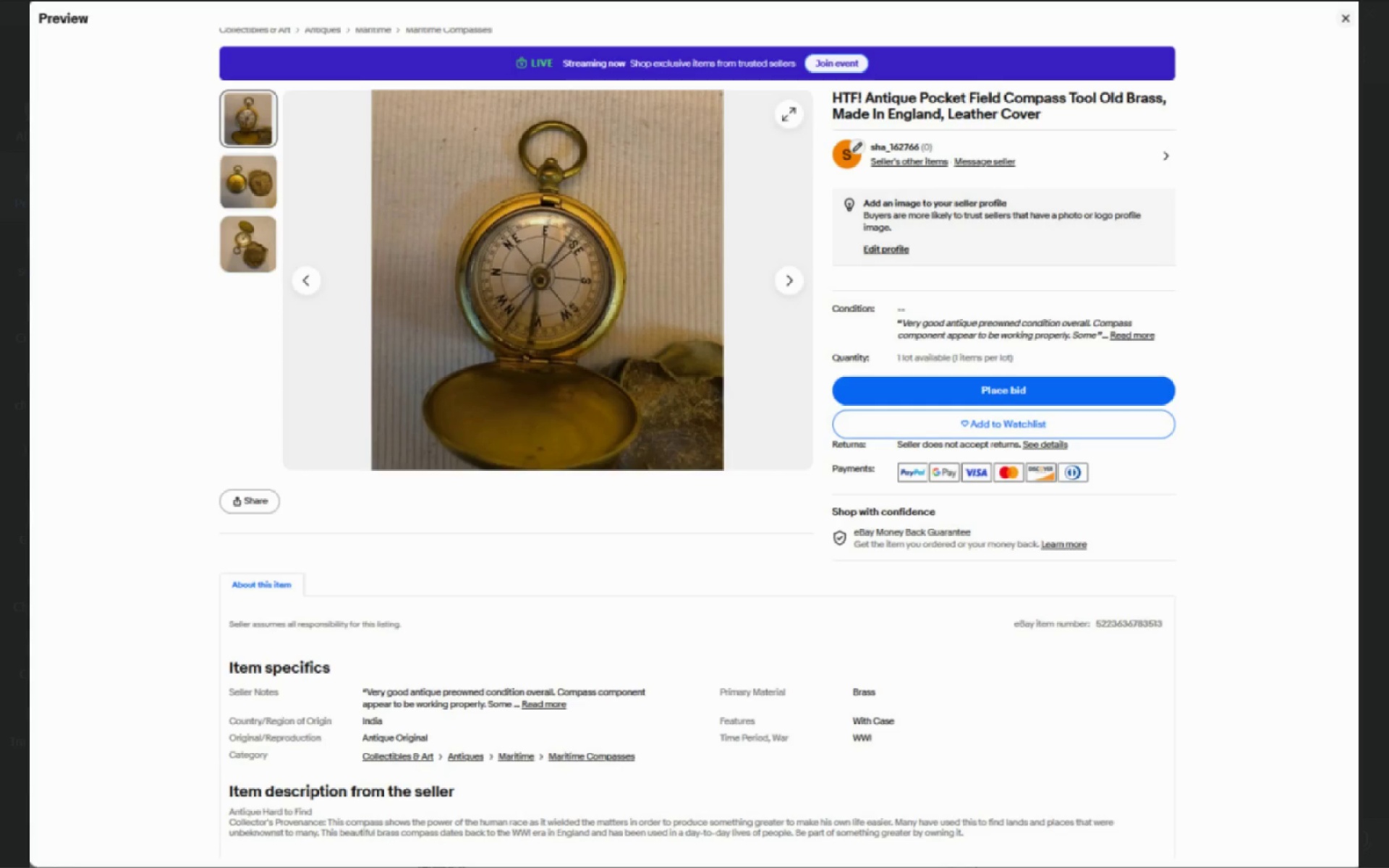 
key(ArrowLeft)
 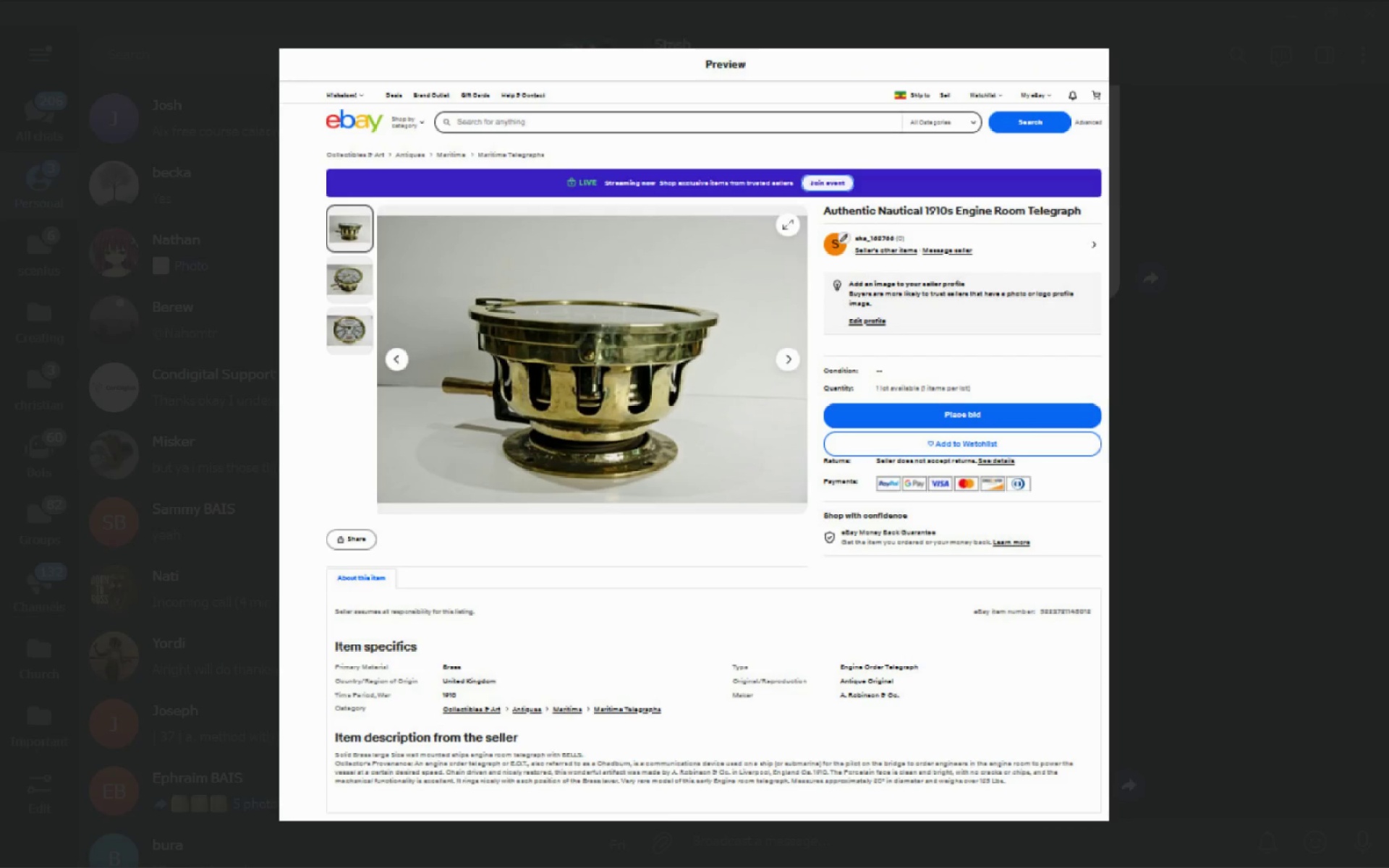 
key(ArrowLeft)
 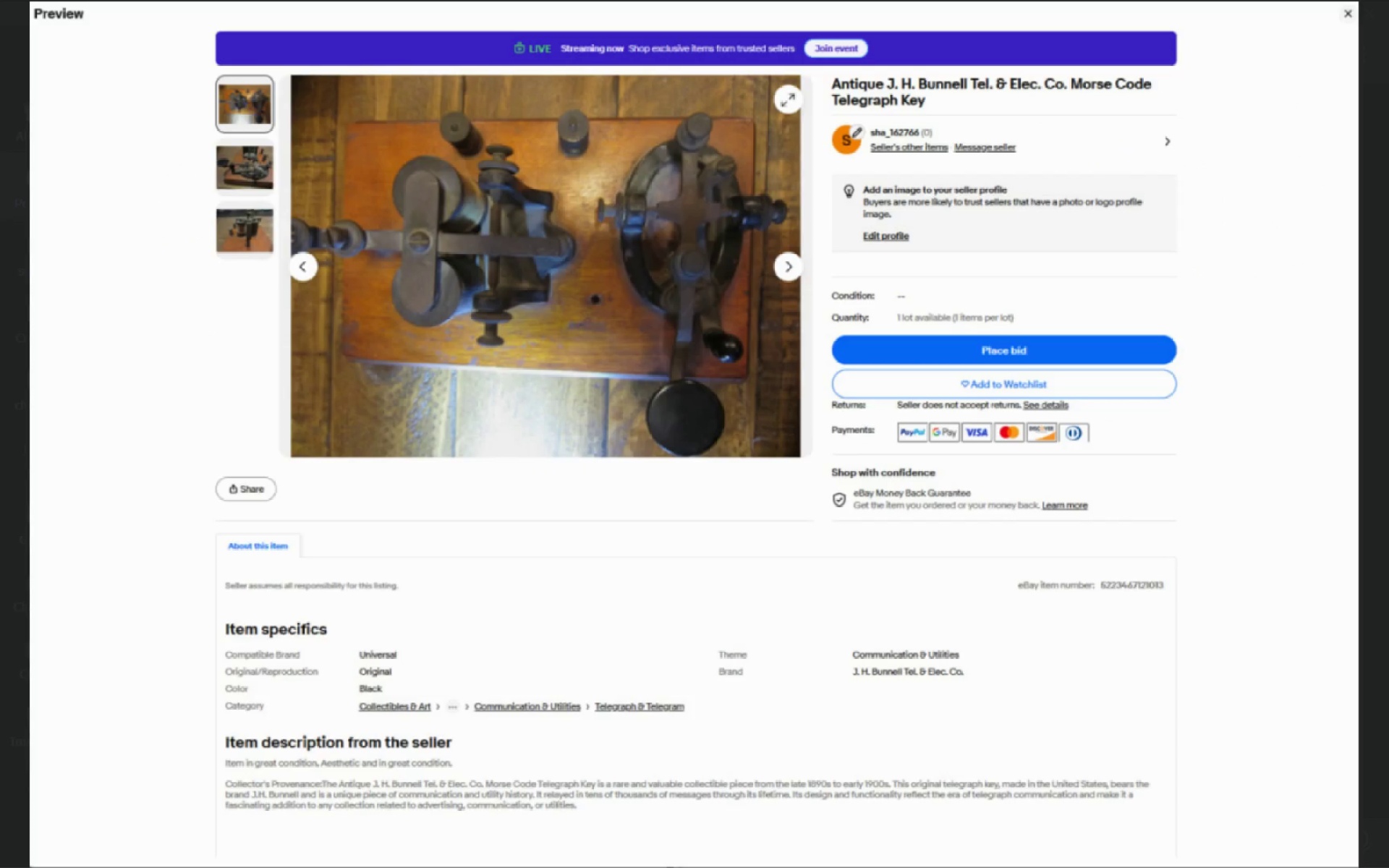 
key(ArrowLeft)
 